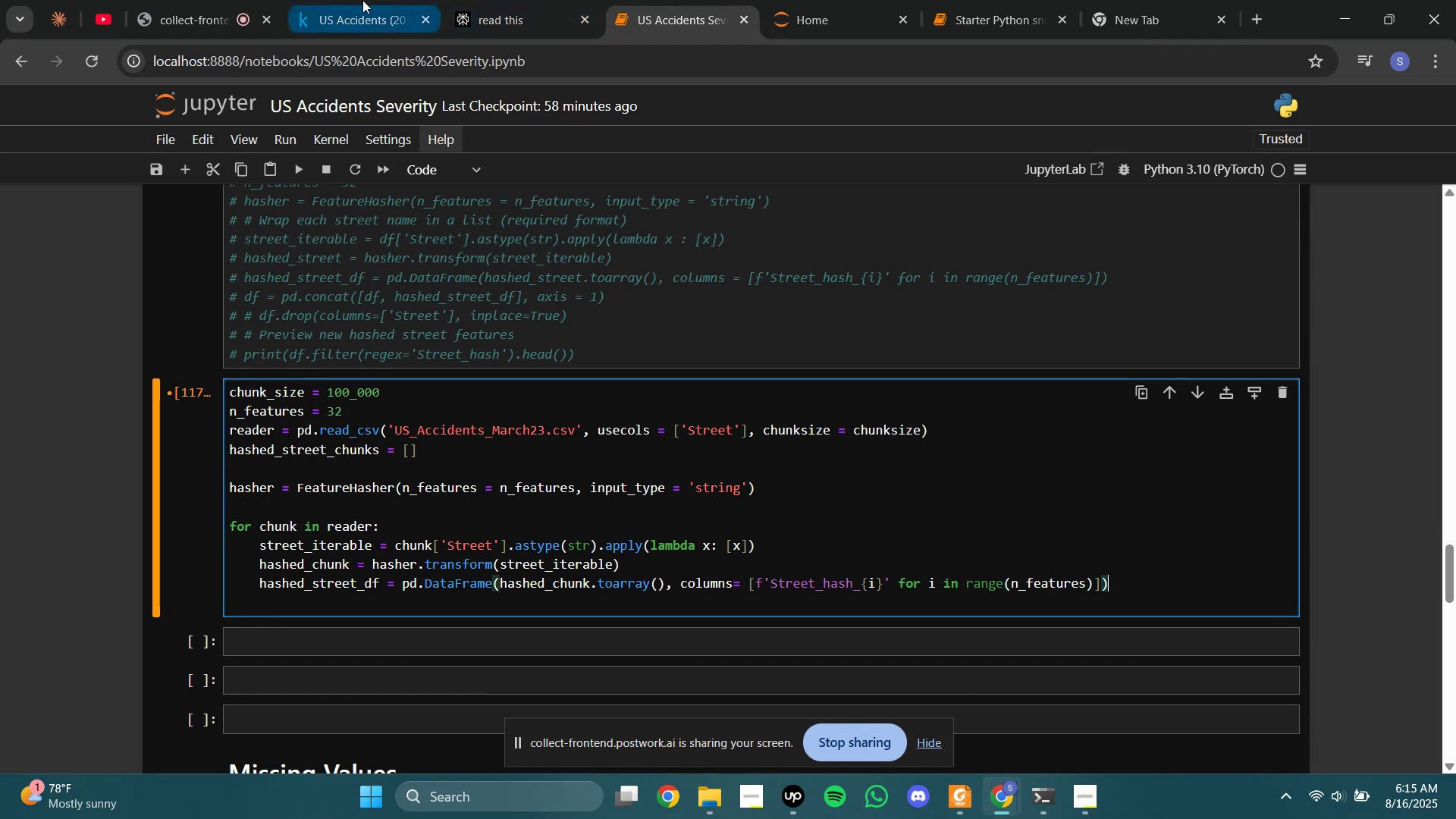 
left_click([476, 0])
 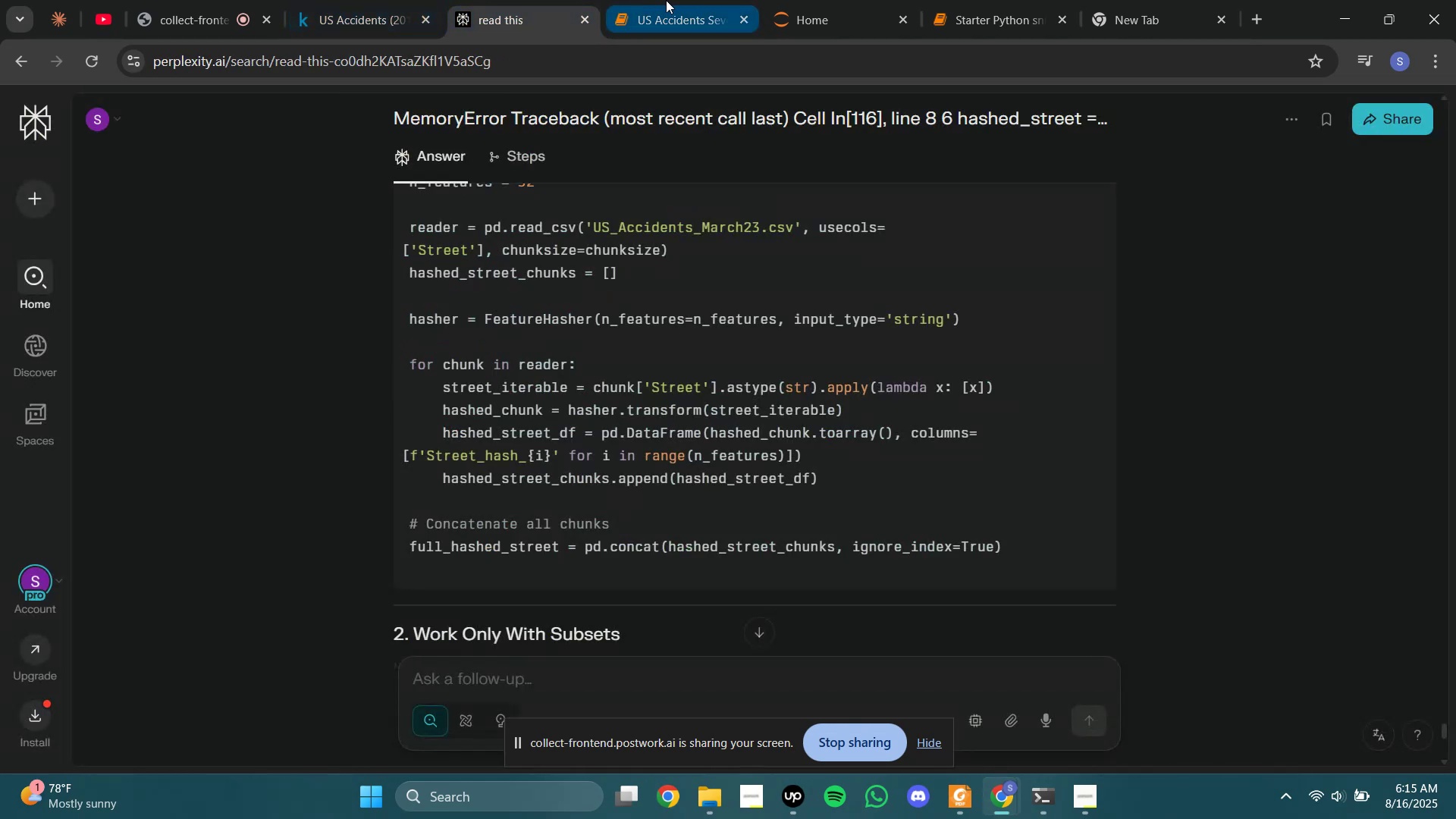 
left_click([666, 0])
 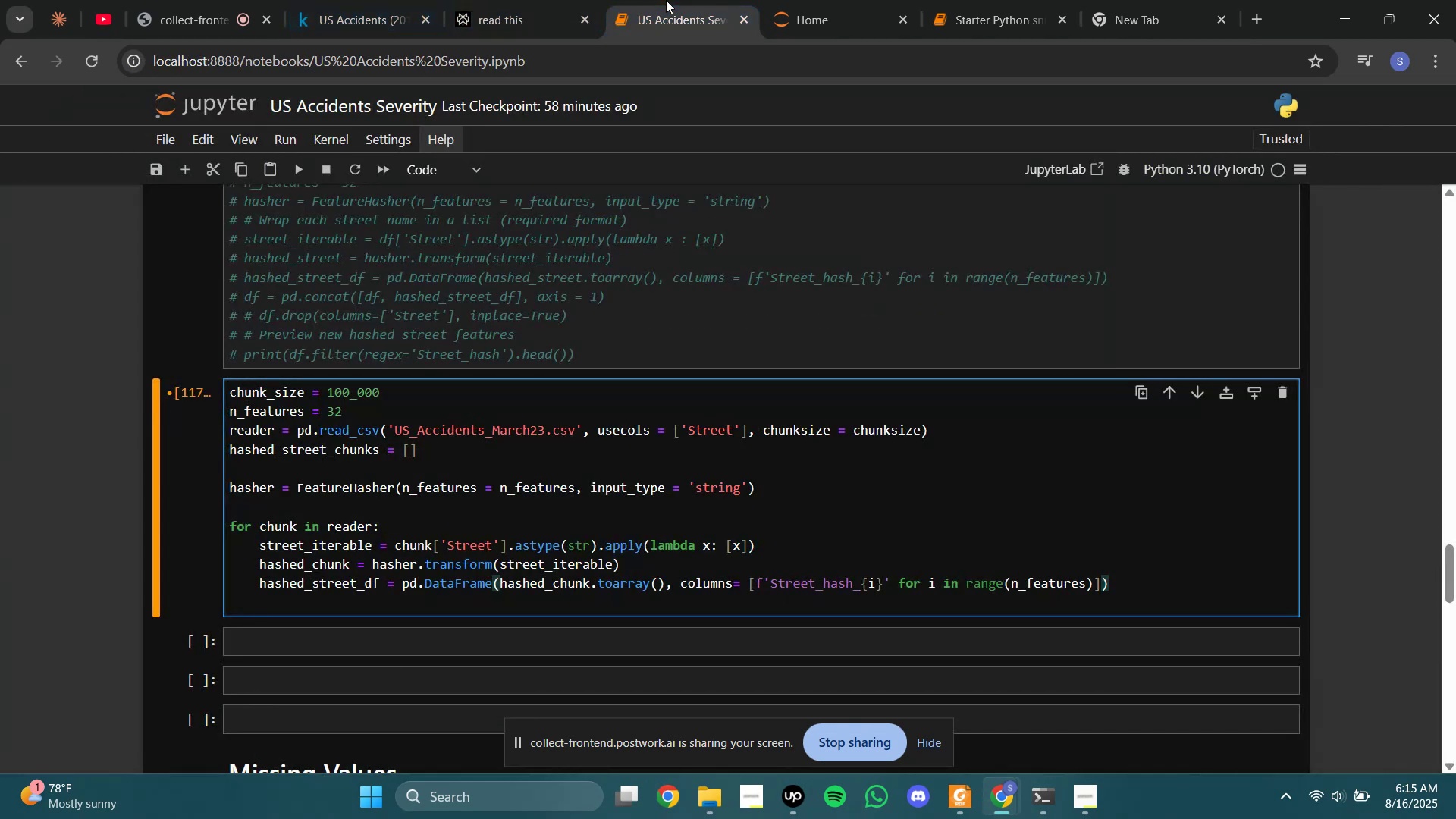 
key(Enter)
 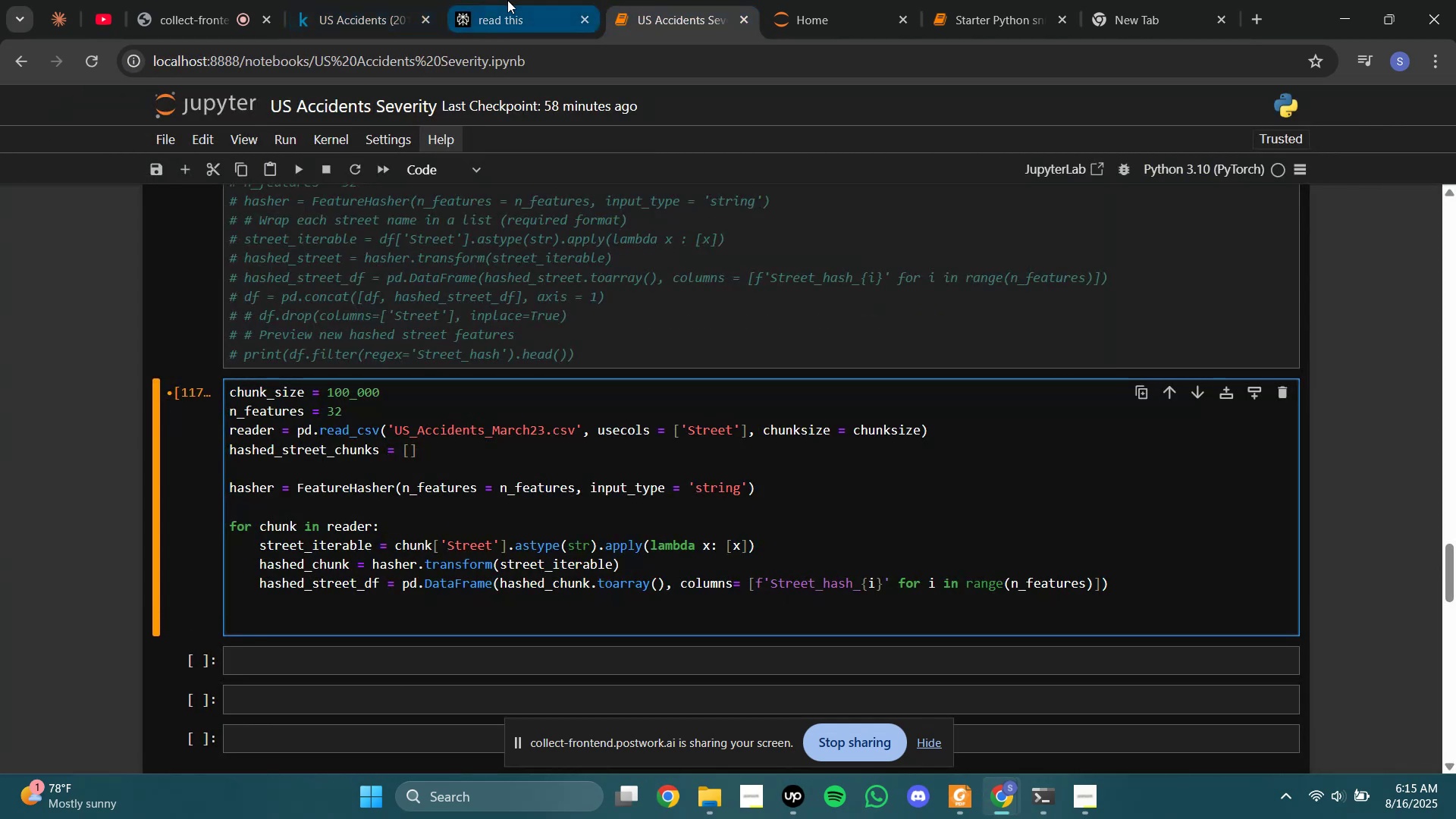 
left_click([506, 0])
 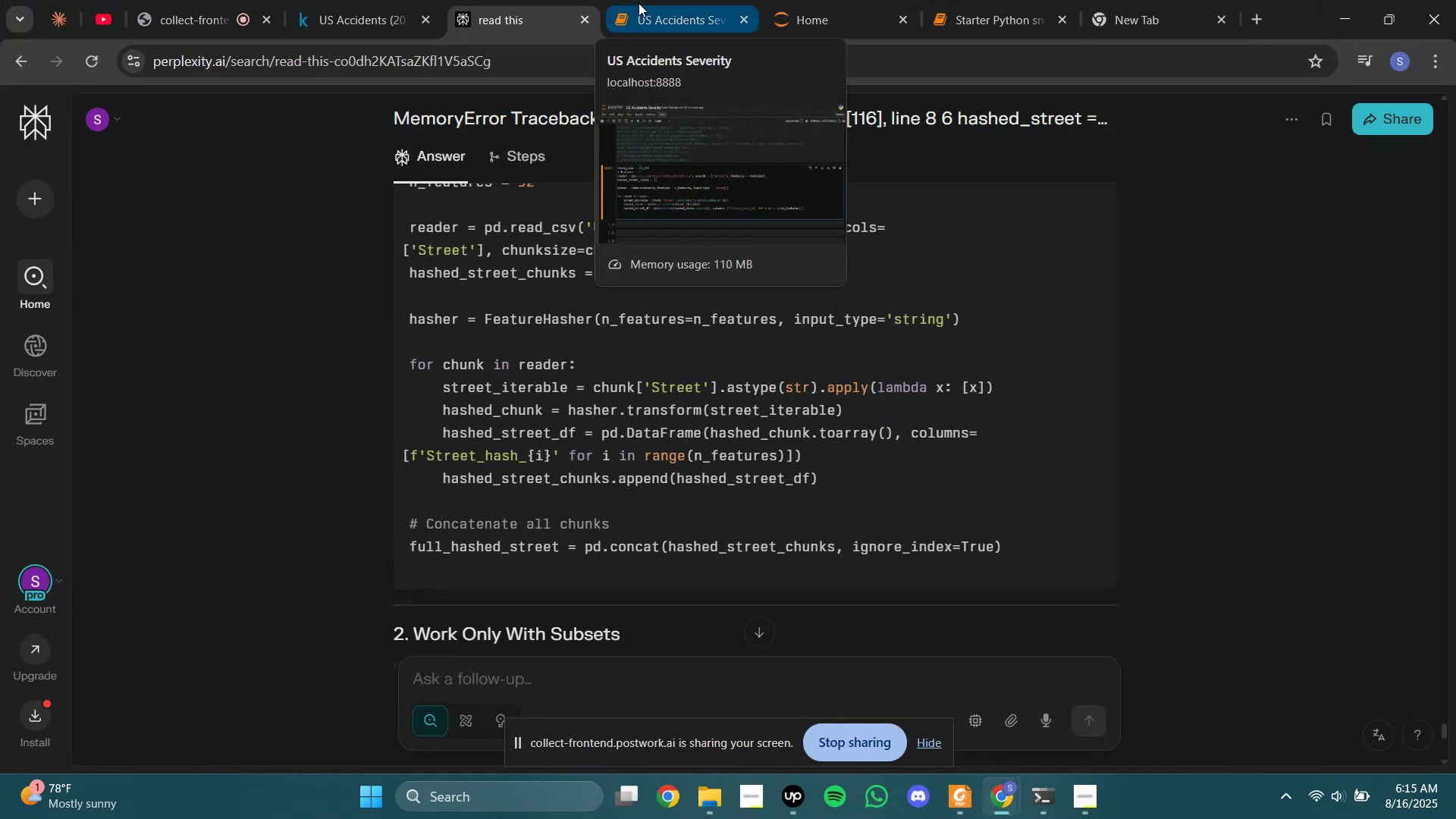 
wait(5.92)
 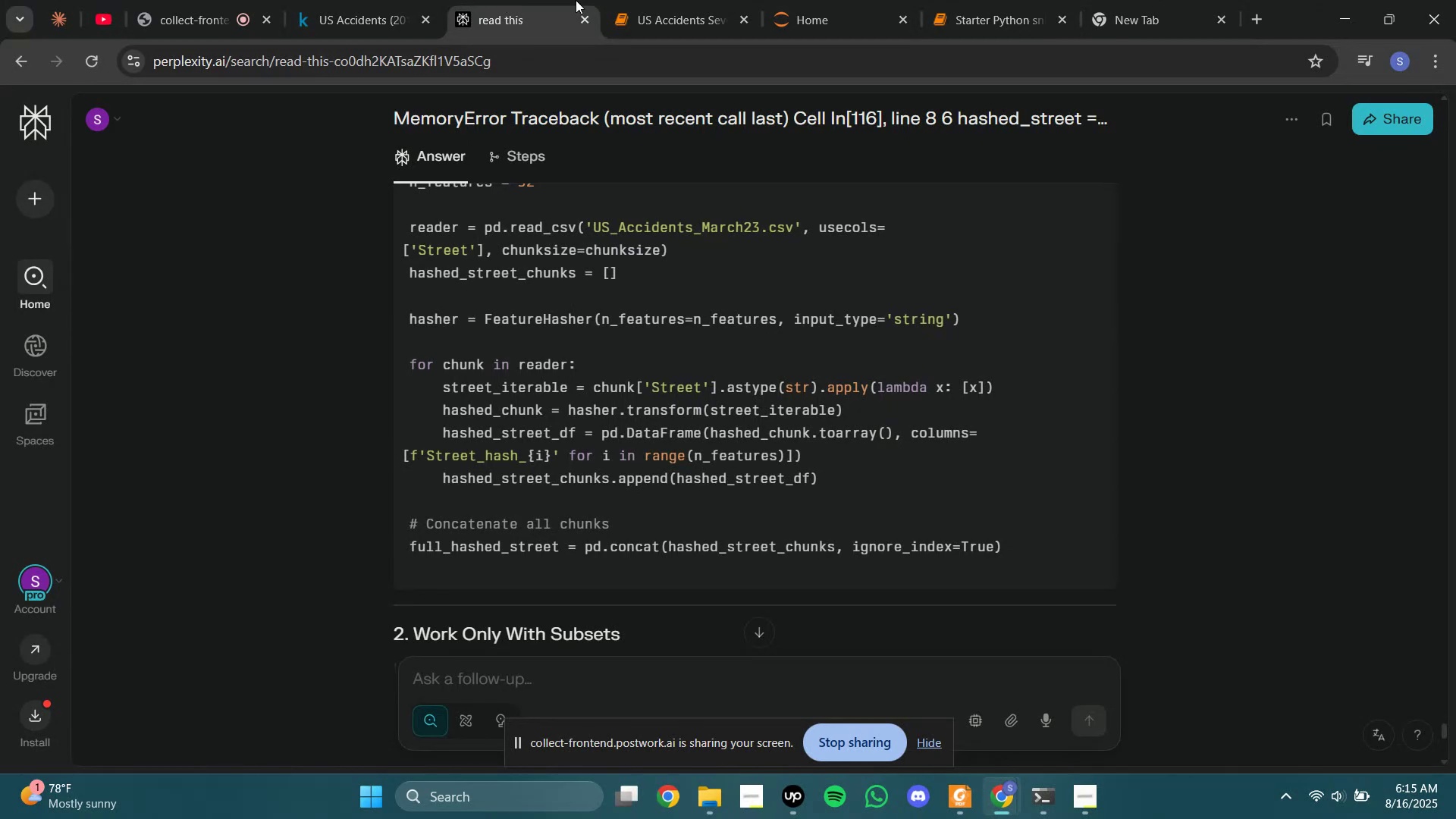 
left_click([639, 3])
 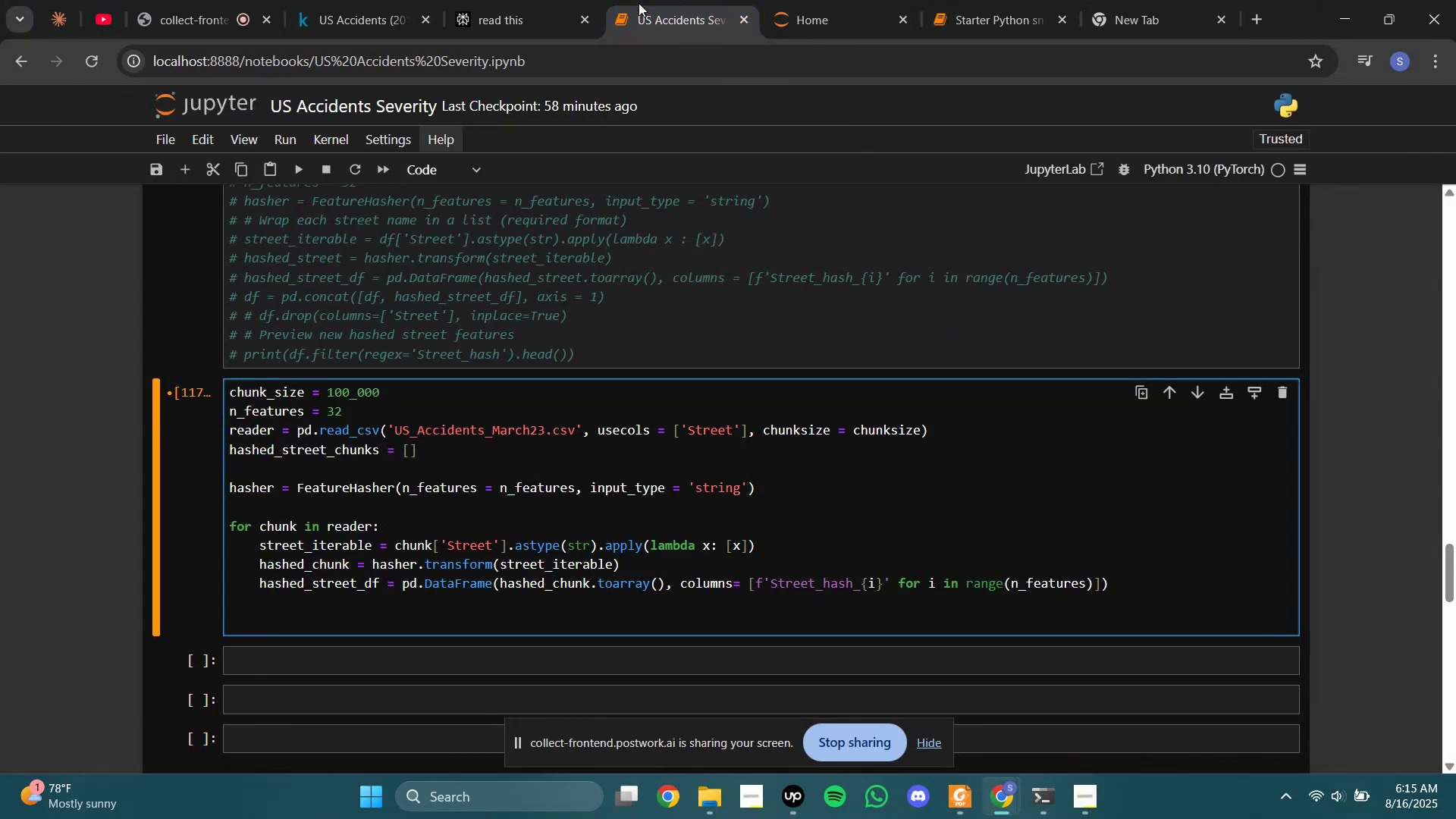 
type(hasehd_)
key(Backspace)
key(Backspace)
key(Backspace)
key(Backspace)
type(hed_street)
 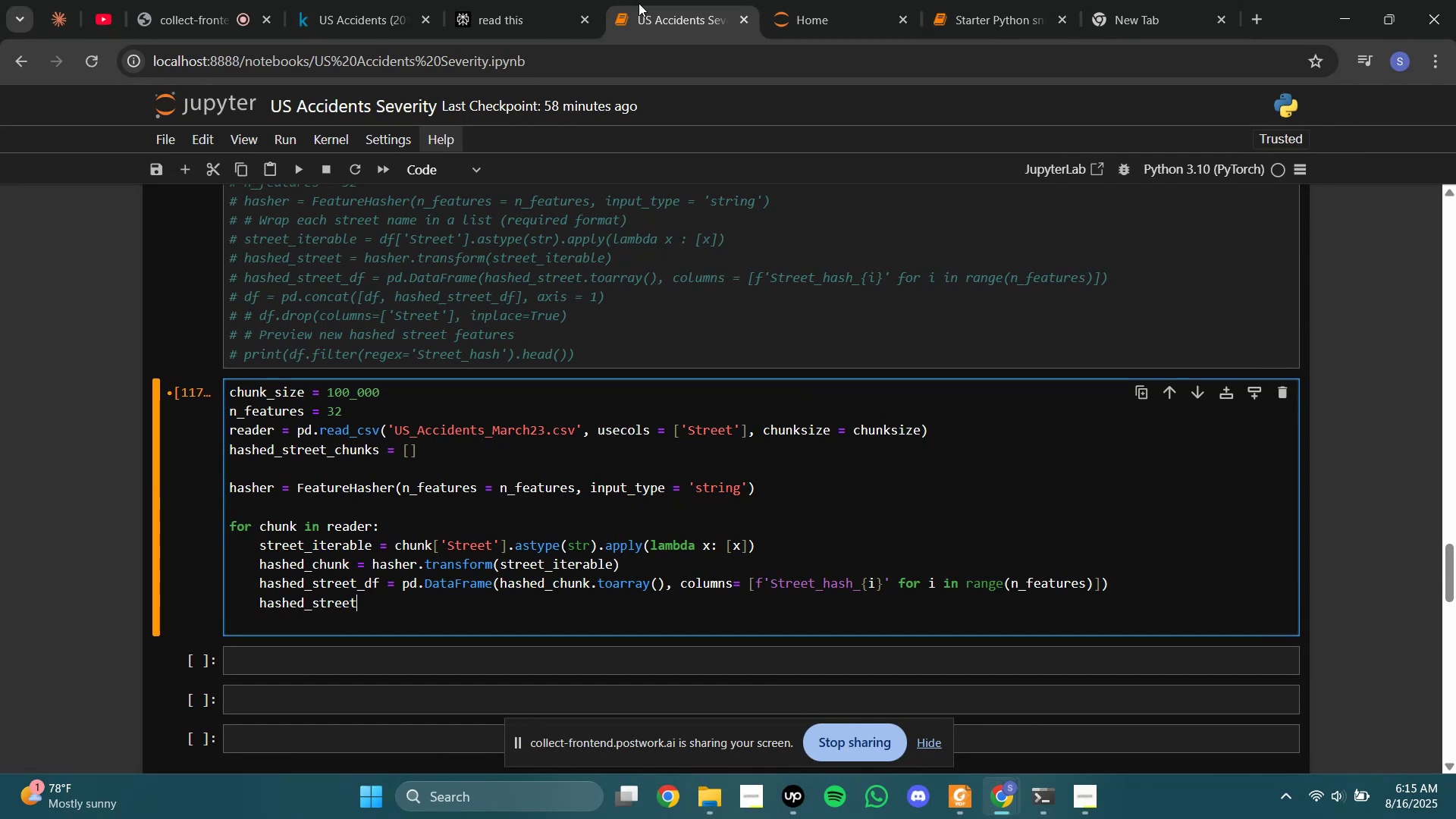 
left_click([550, 0])
 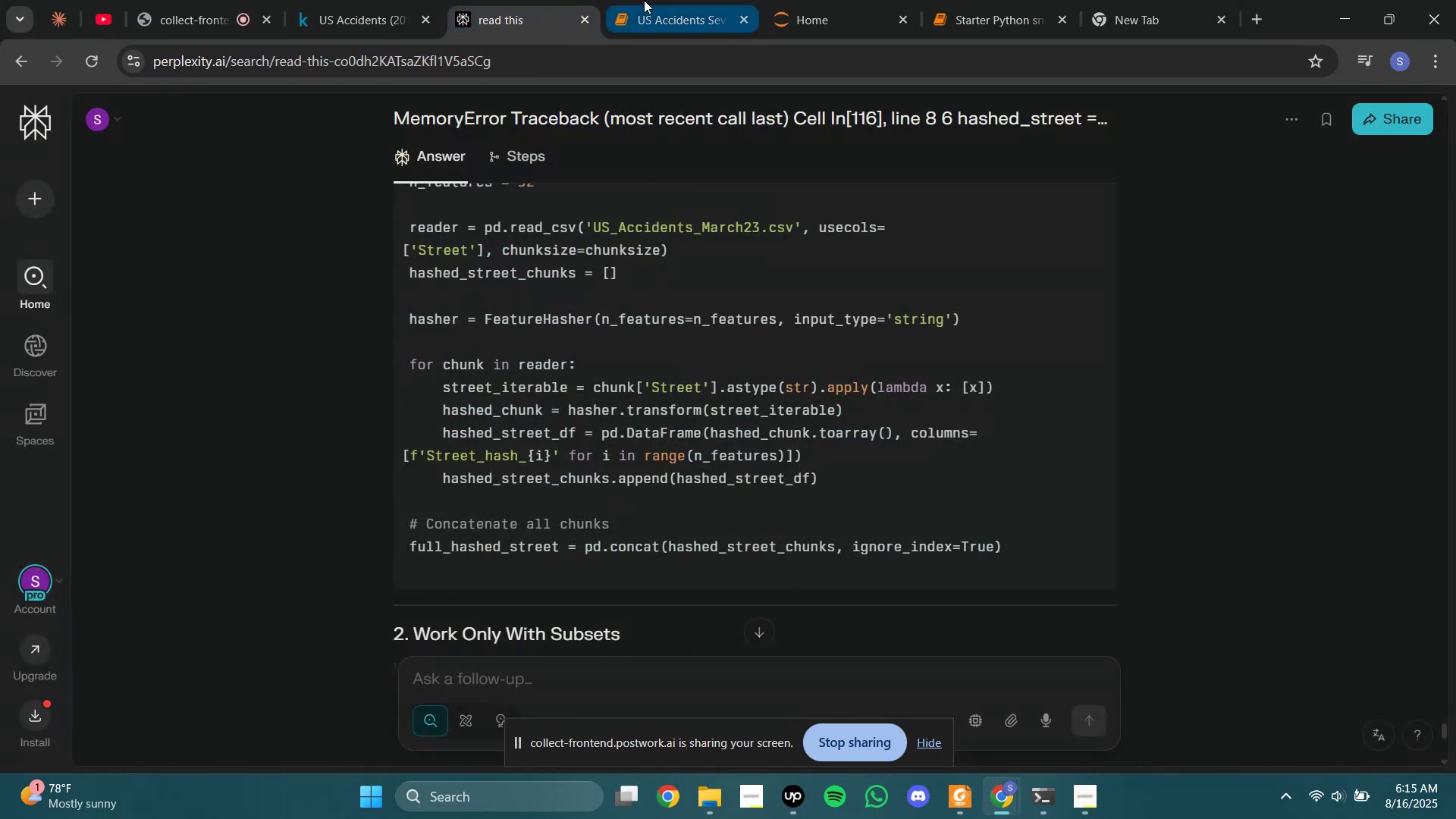 
left_click([644, 0])
 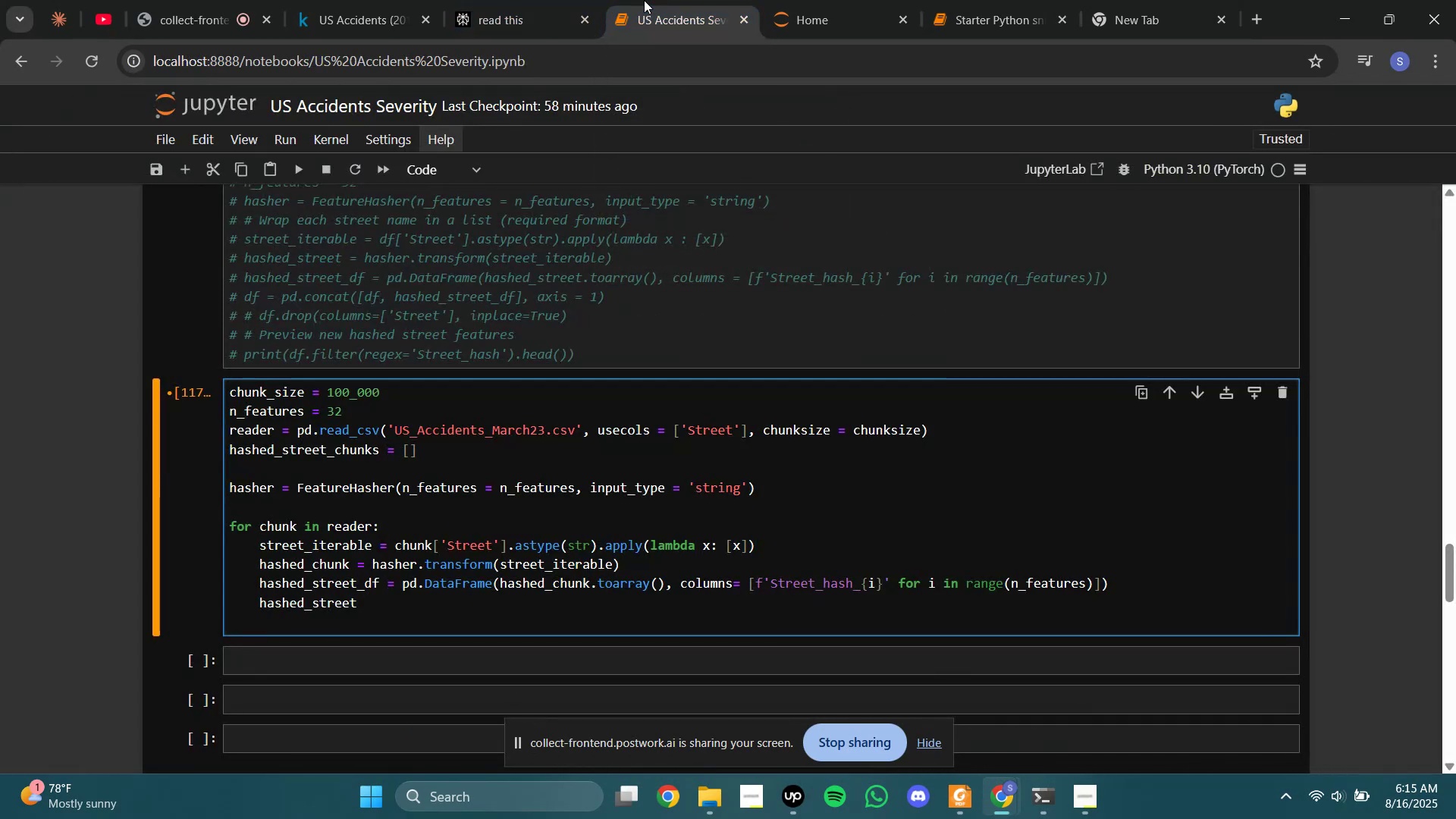 
type(_chunks)
 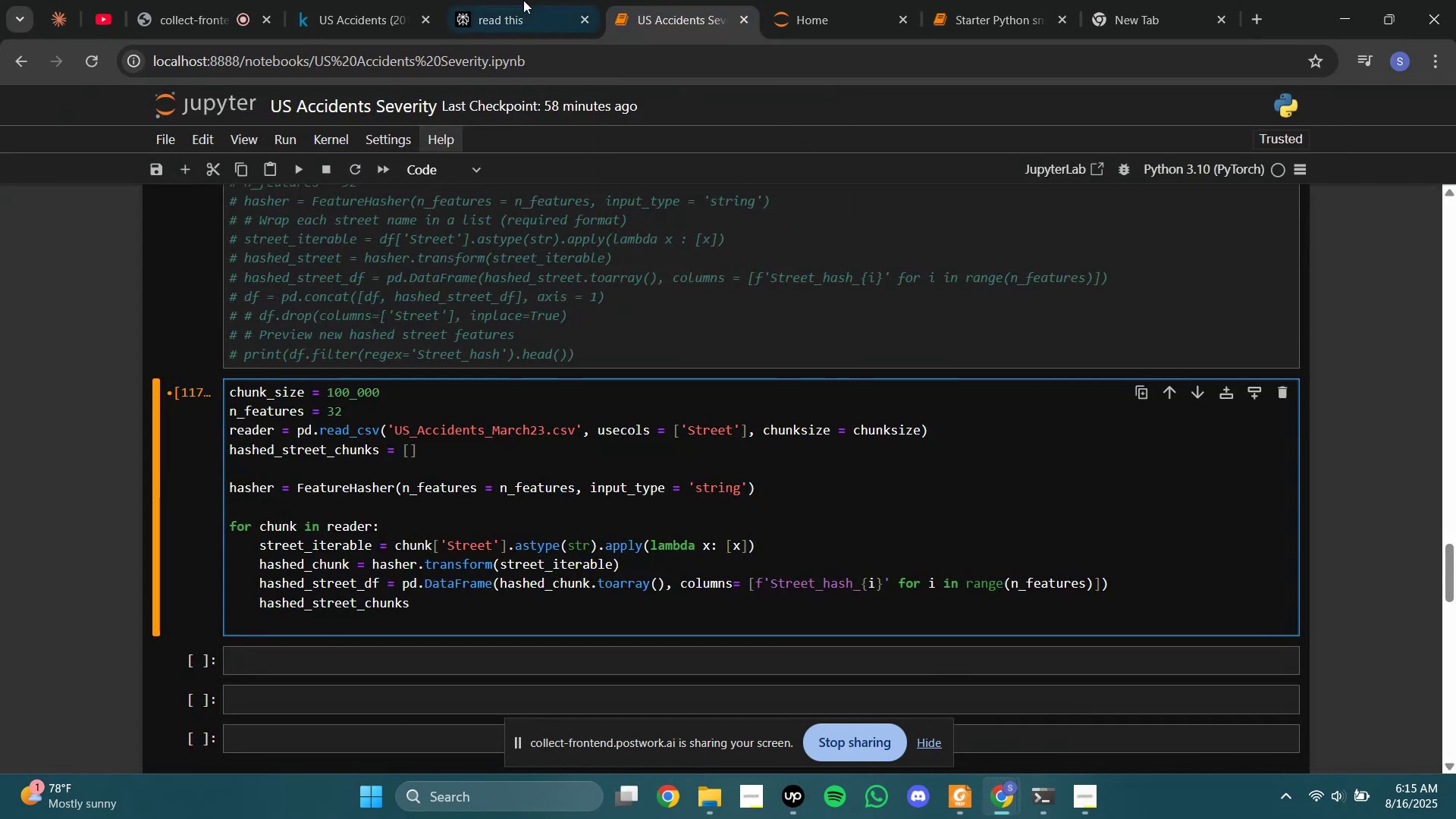 
left_click([522, 0])
 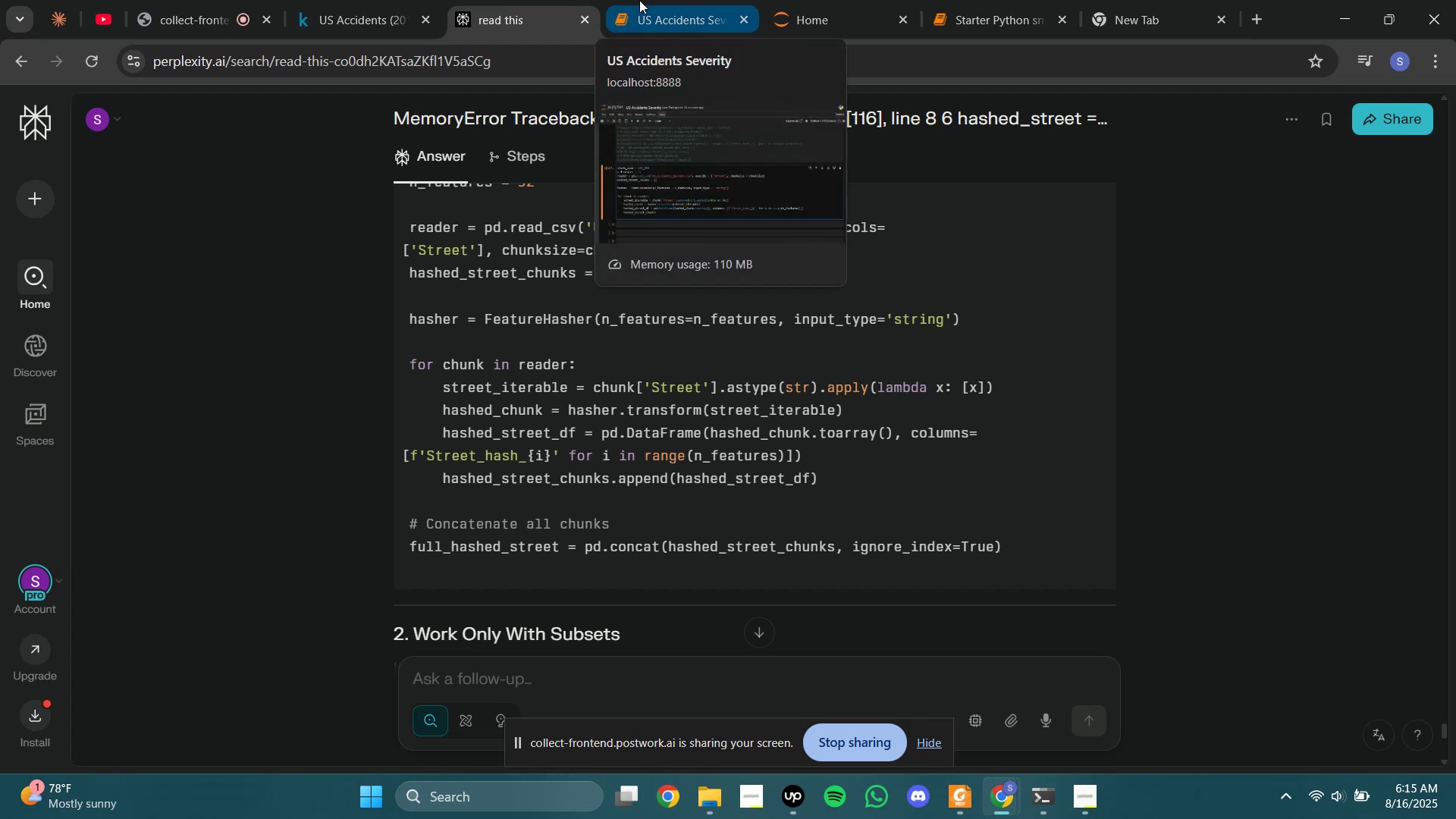 
left_click([639, 0])
 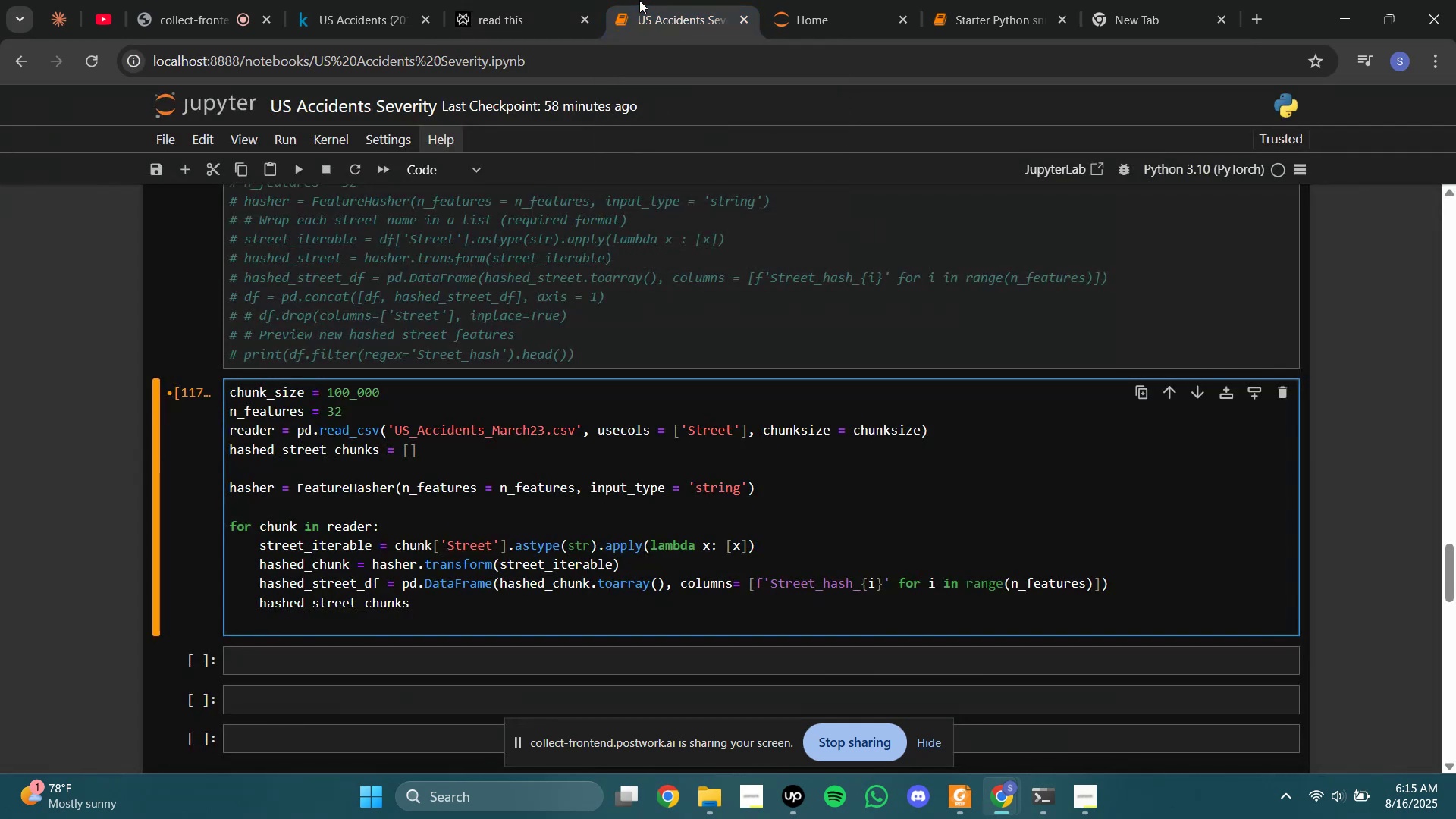 
type(.aap)
key(Backspace)
key(Backspace)
type(ppedn)
key(Backspace)
key(Backspace)
type(nd)
 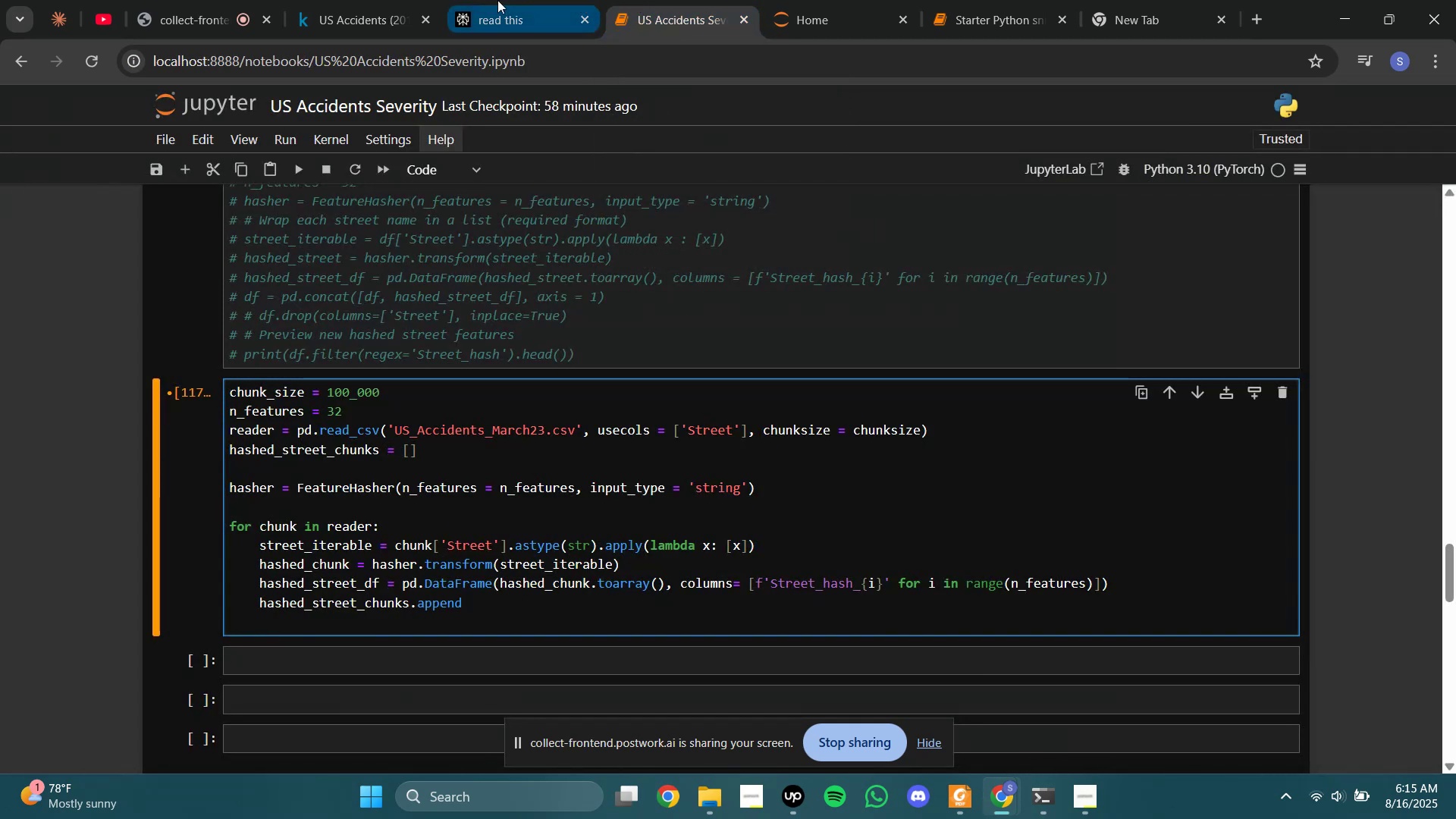 
left_click([497, 0])
 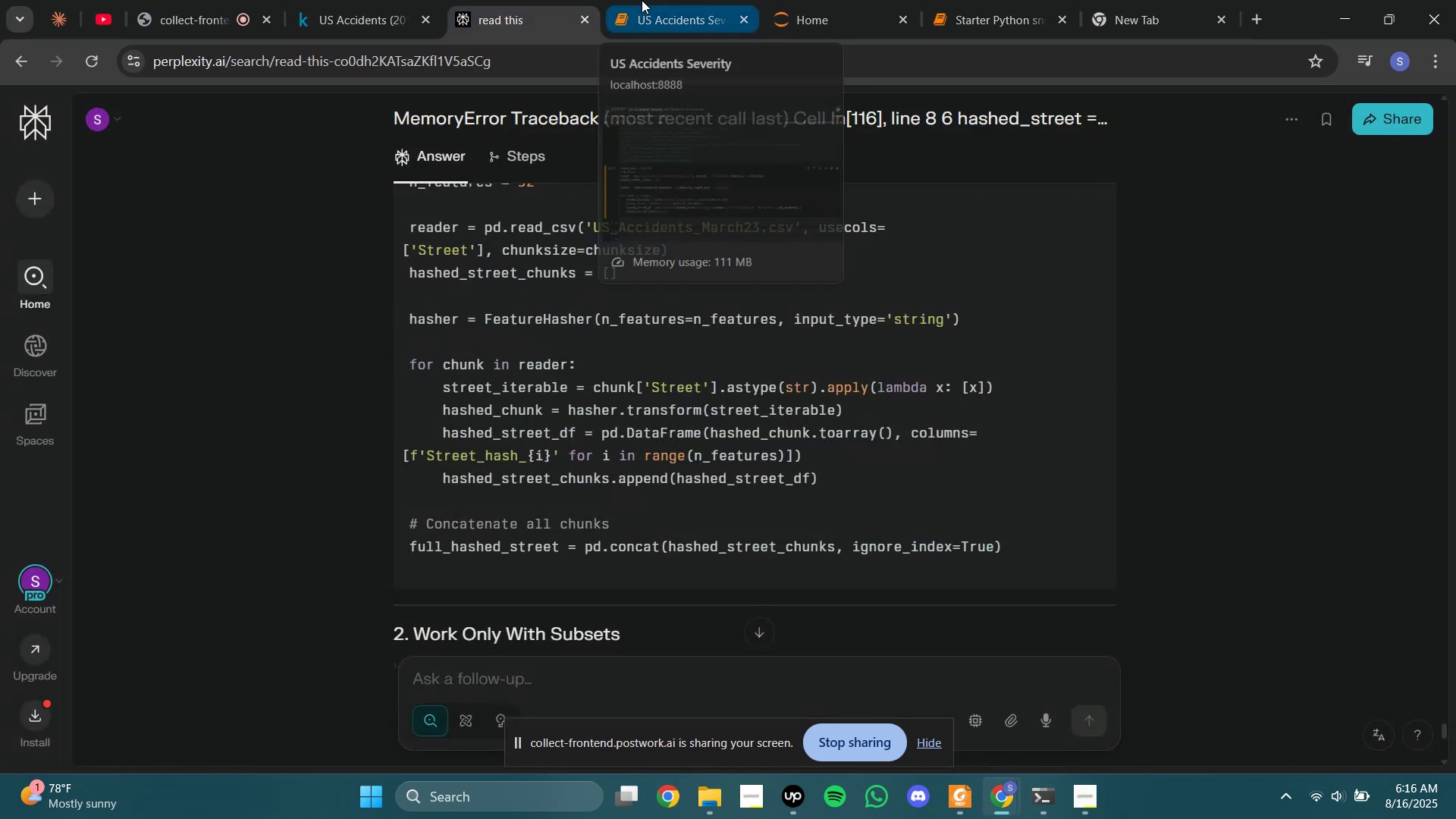 
left_click([642, 0])
 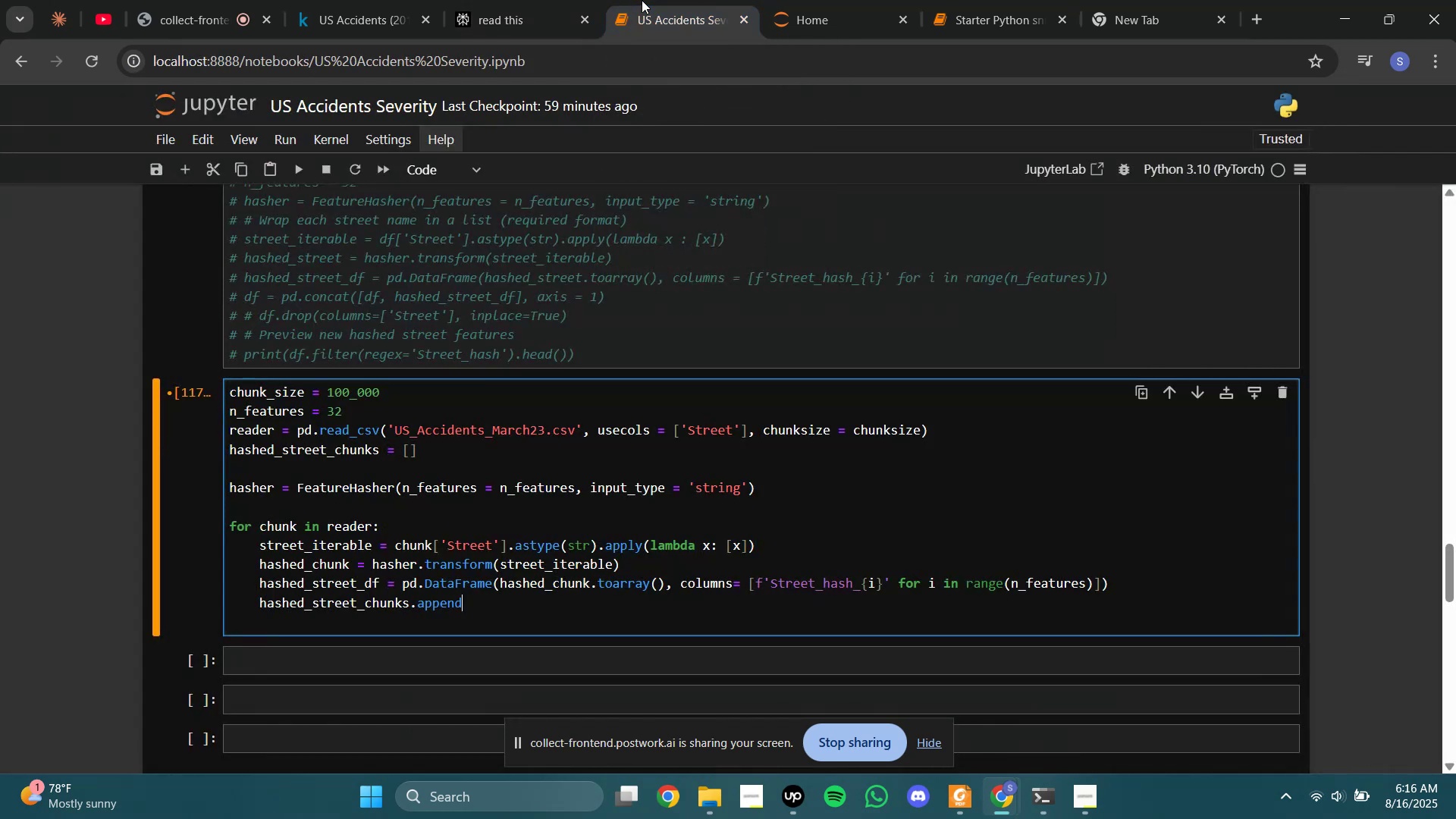 
type(())
 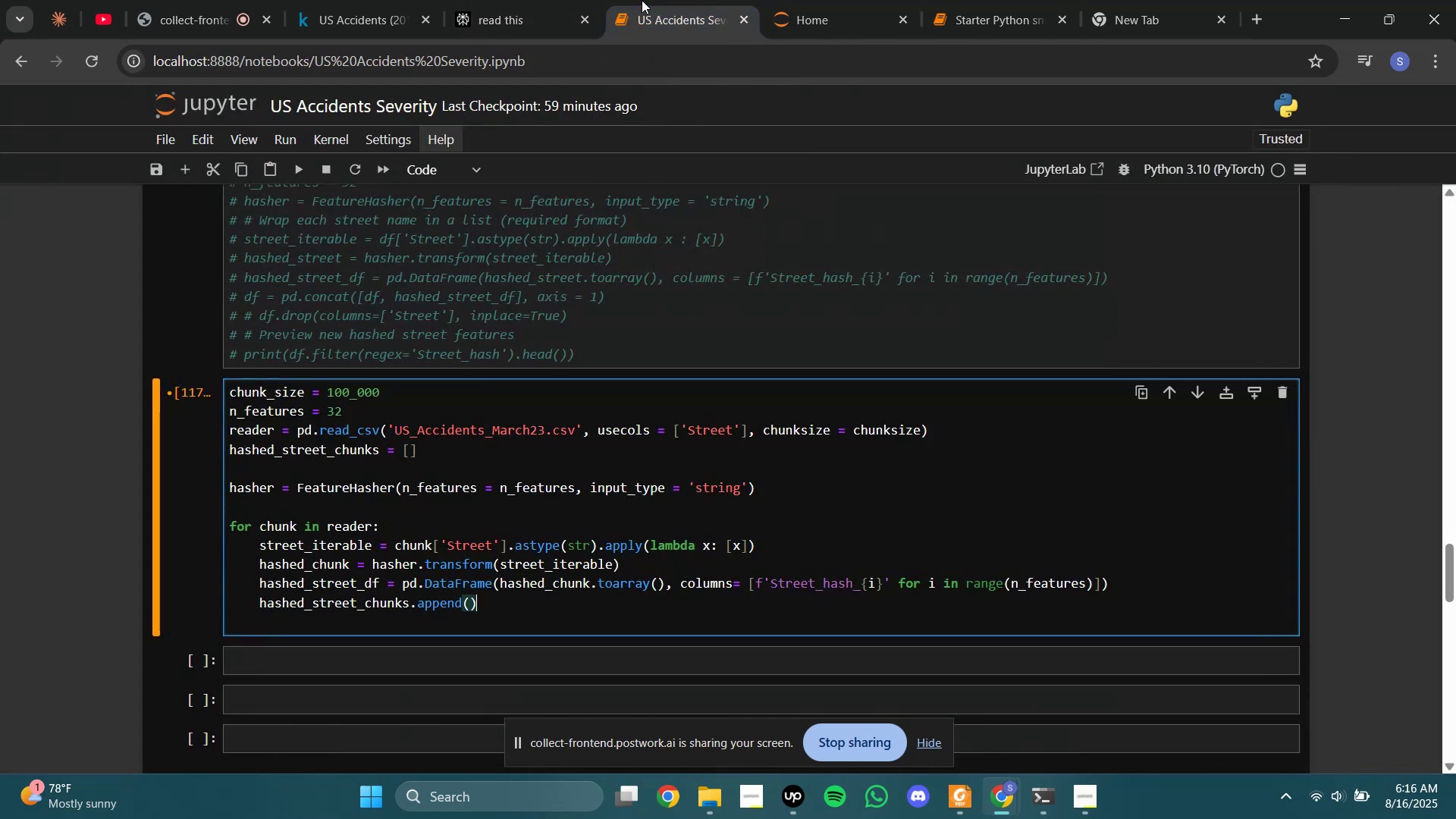 
key(ArrowLeft)
 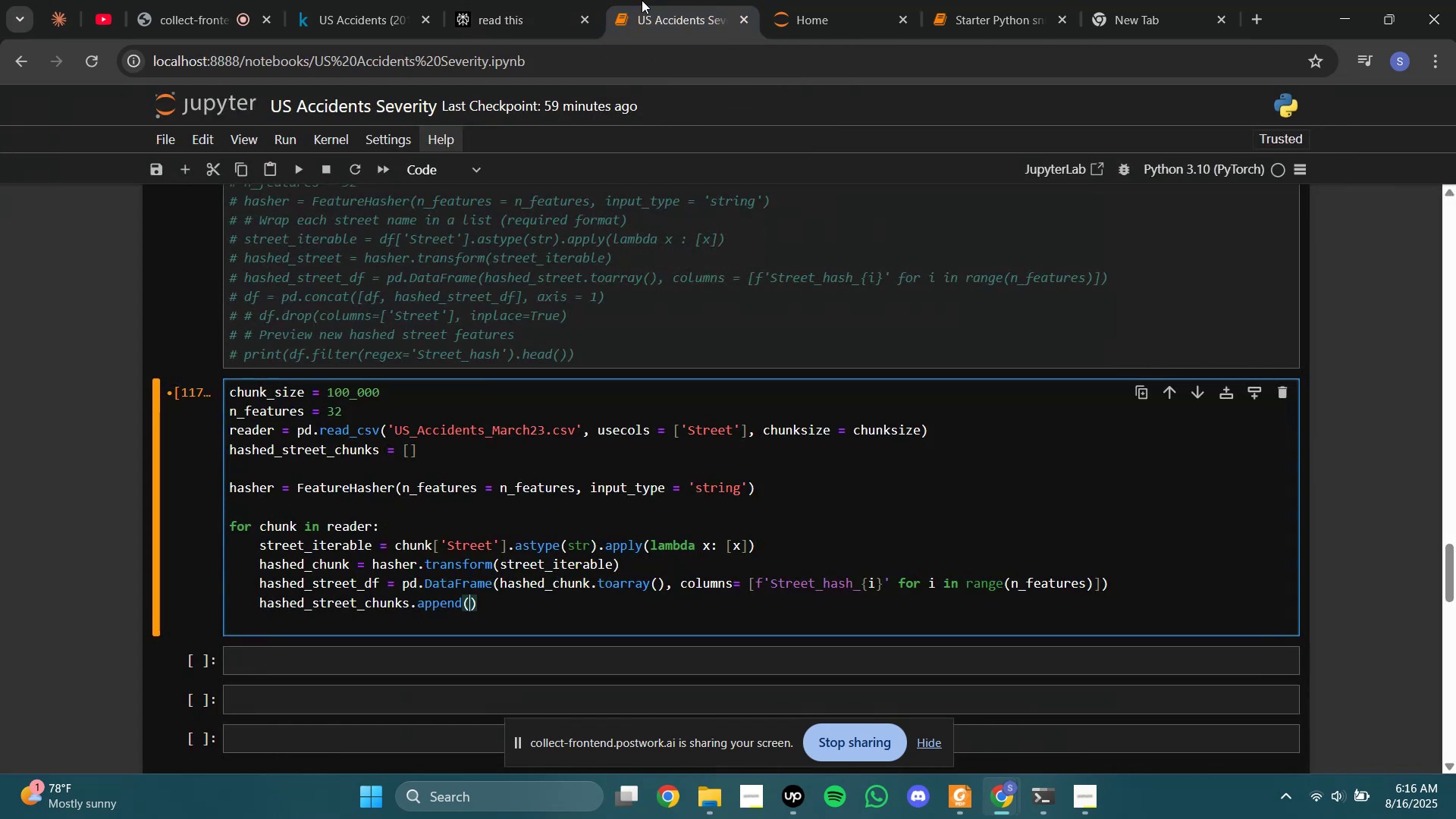 
type(hashed)
 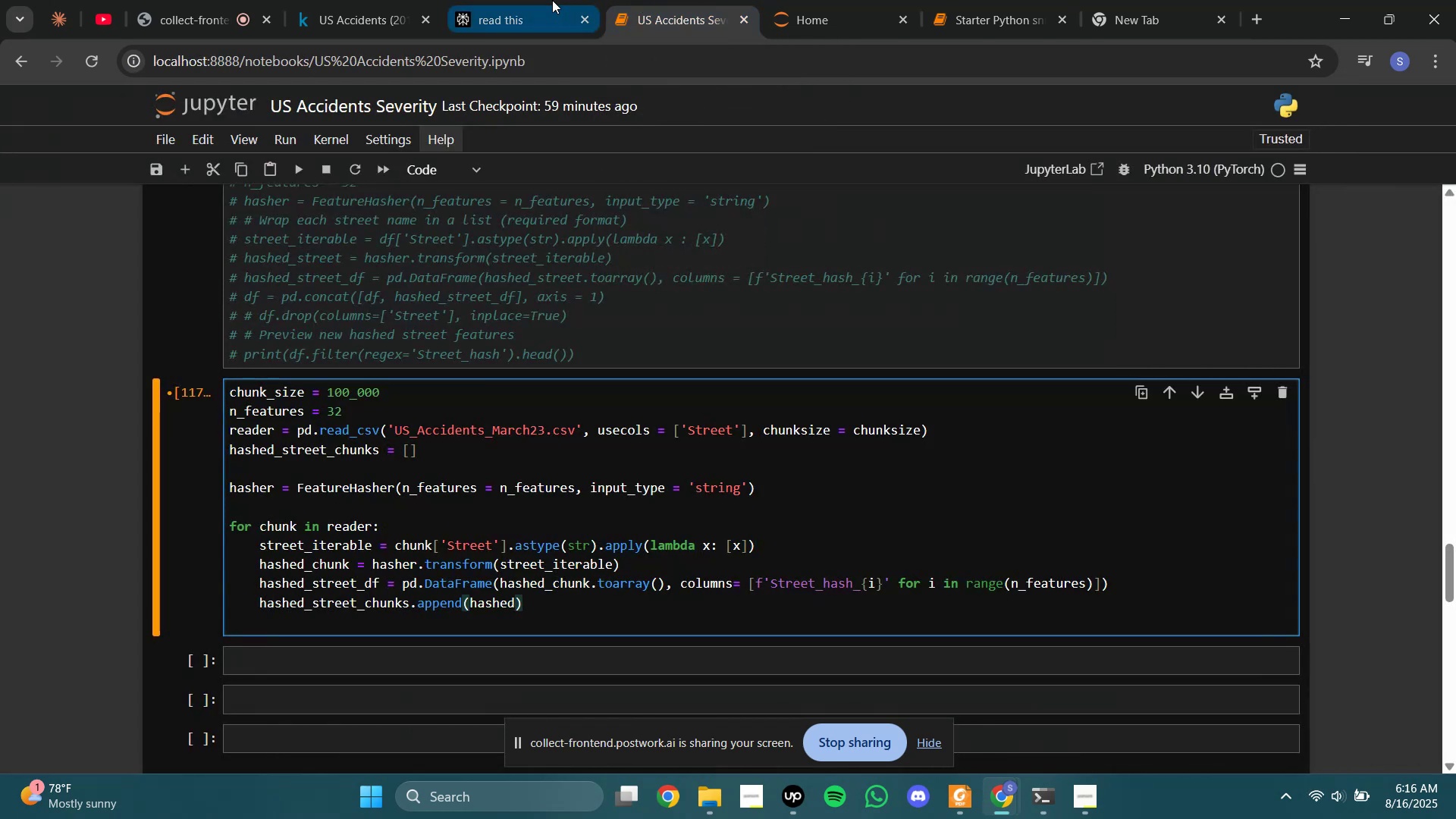 
left_click([552, 0])
 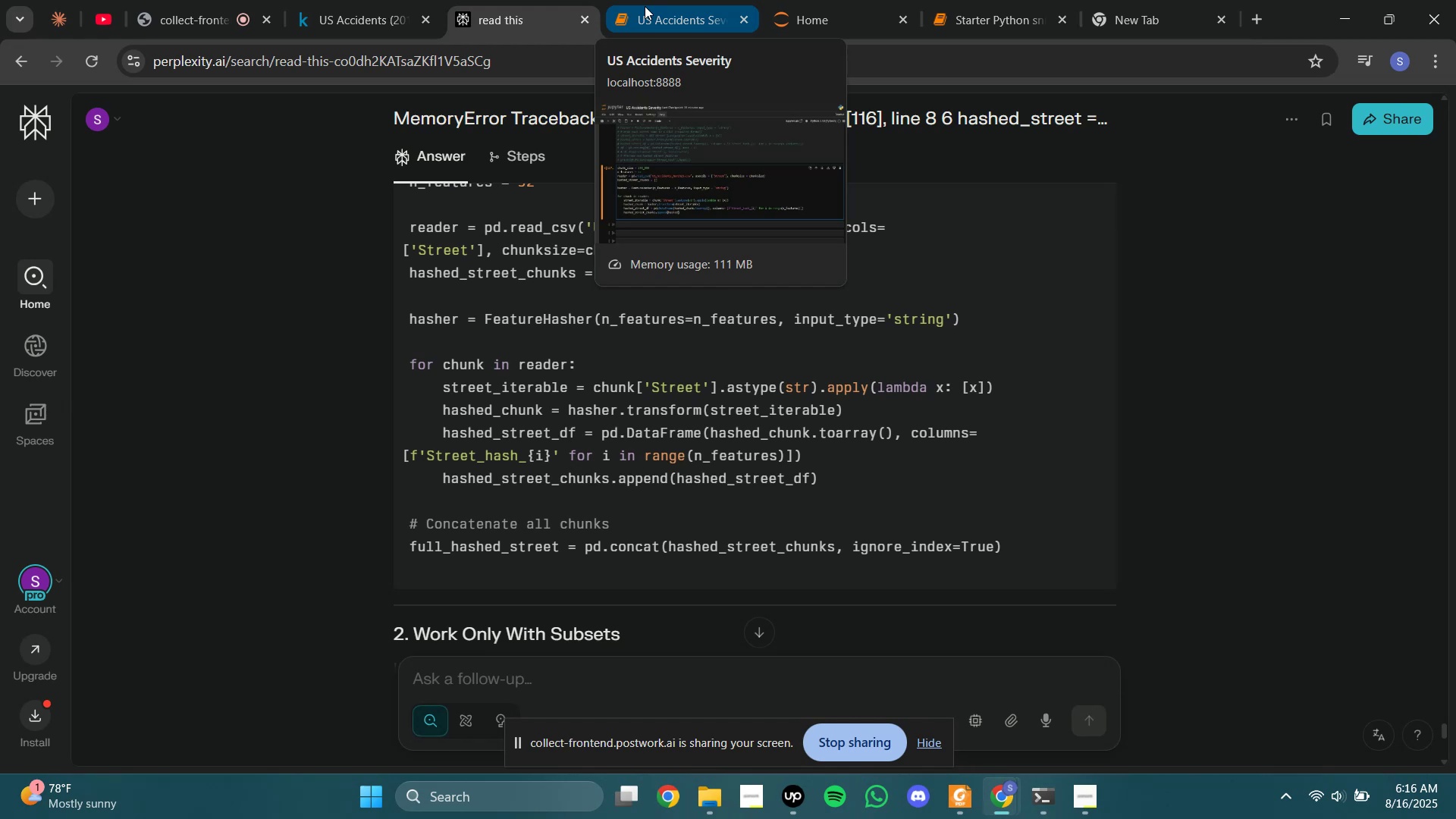 
wait(18.67)
 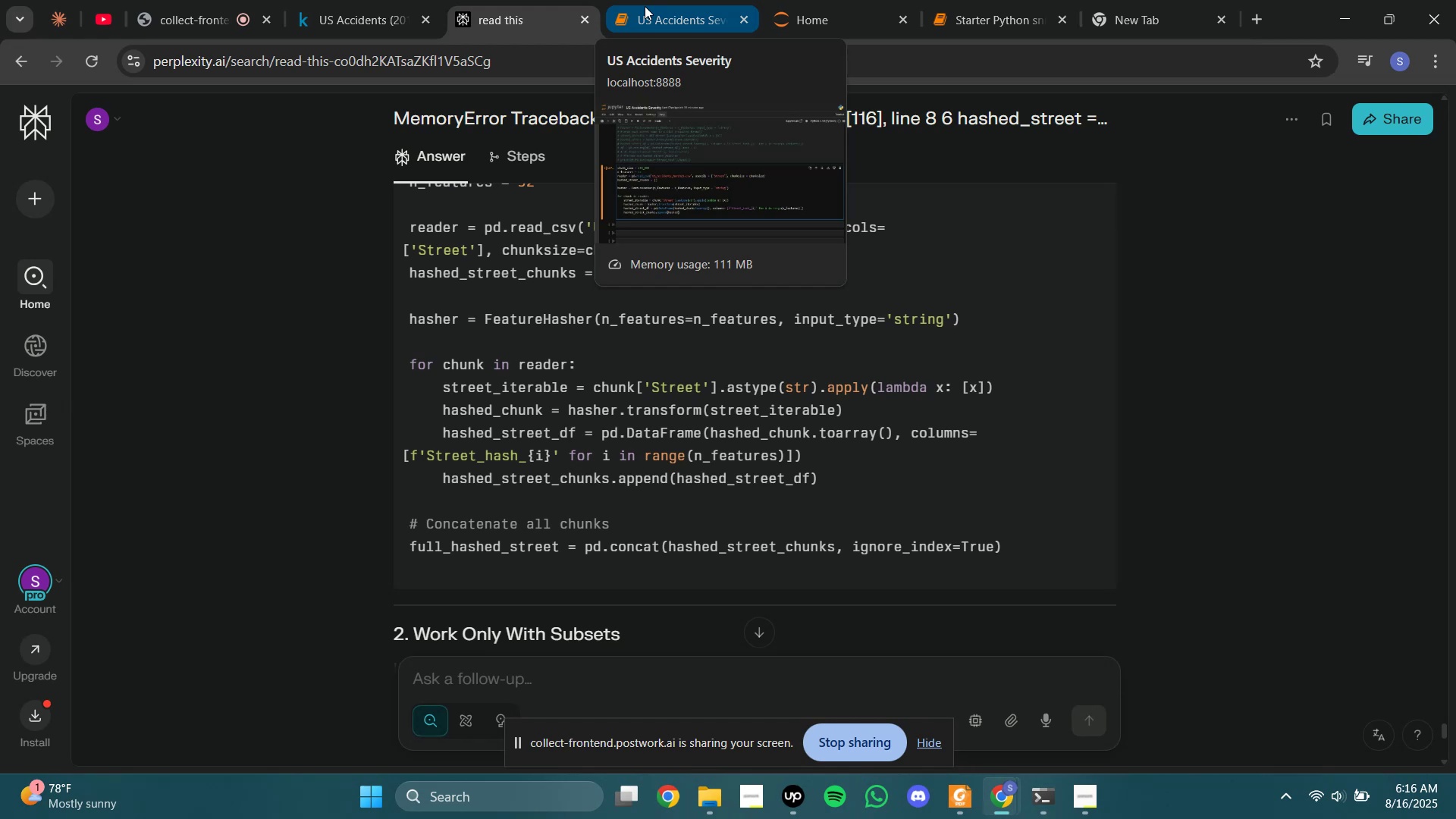 
left_click([645, 6])
 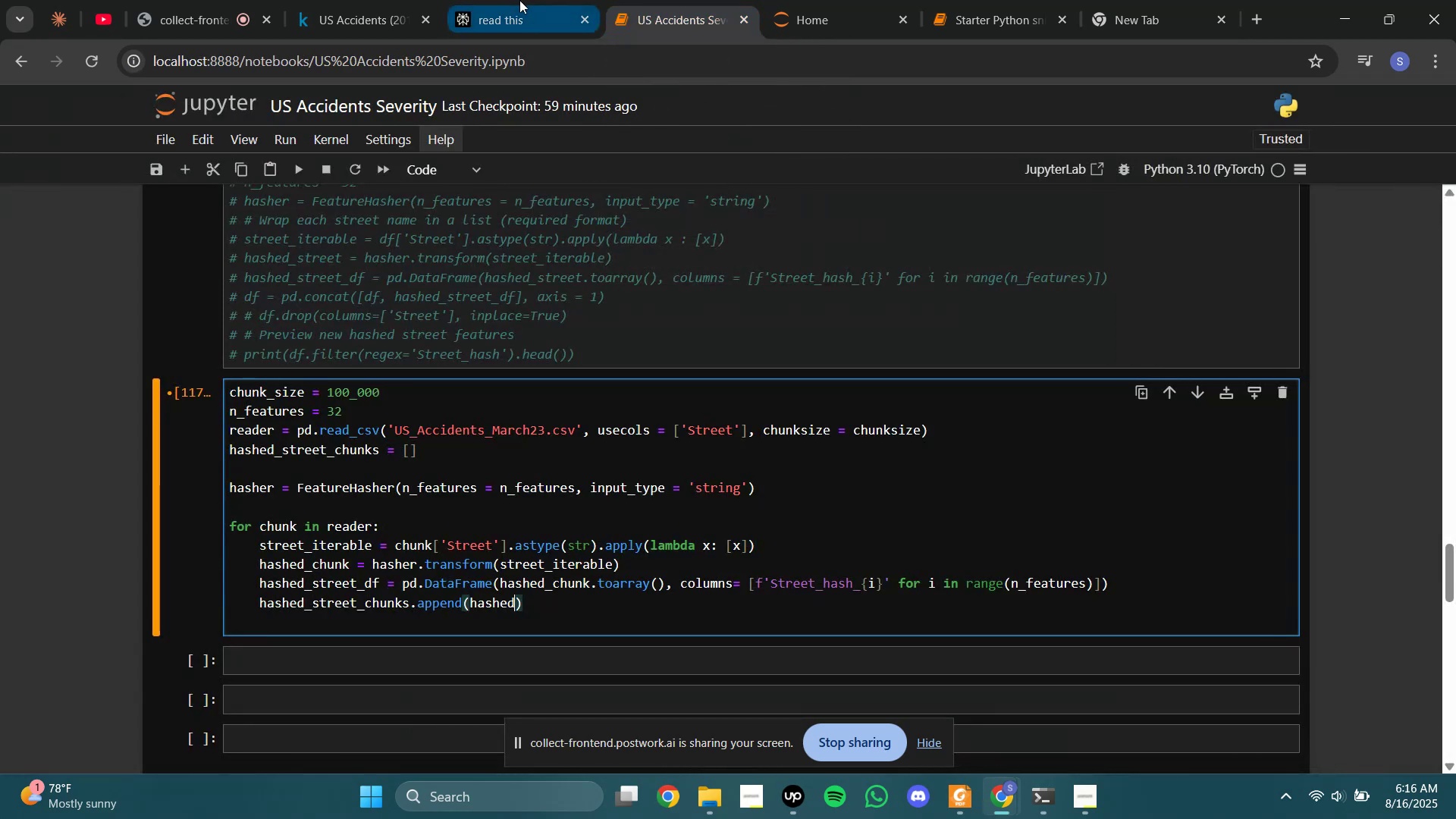 
left_click([519, 0])
 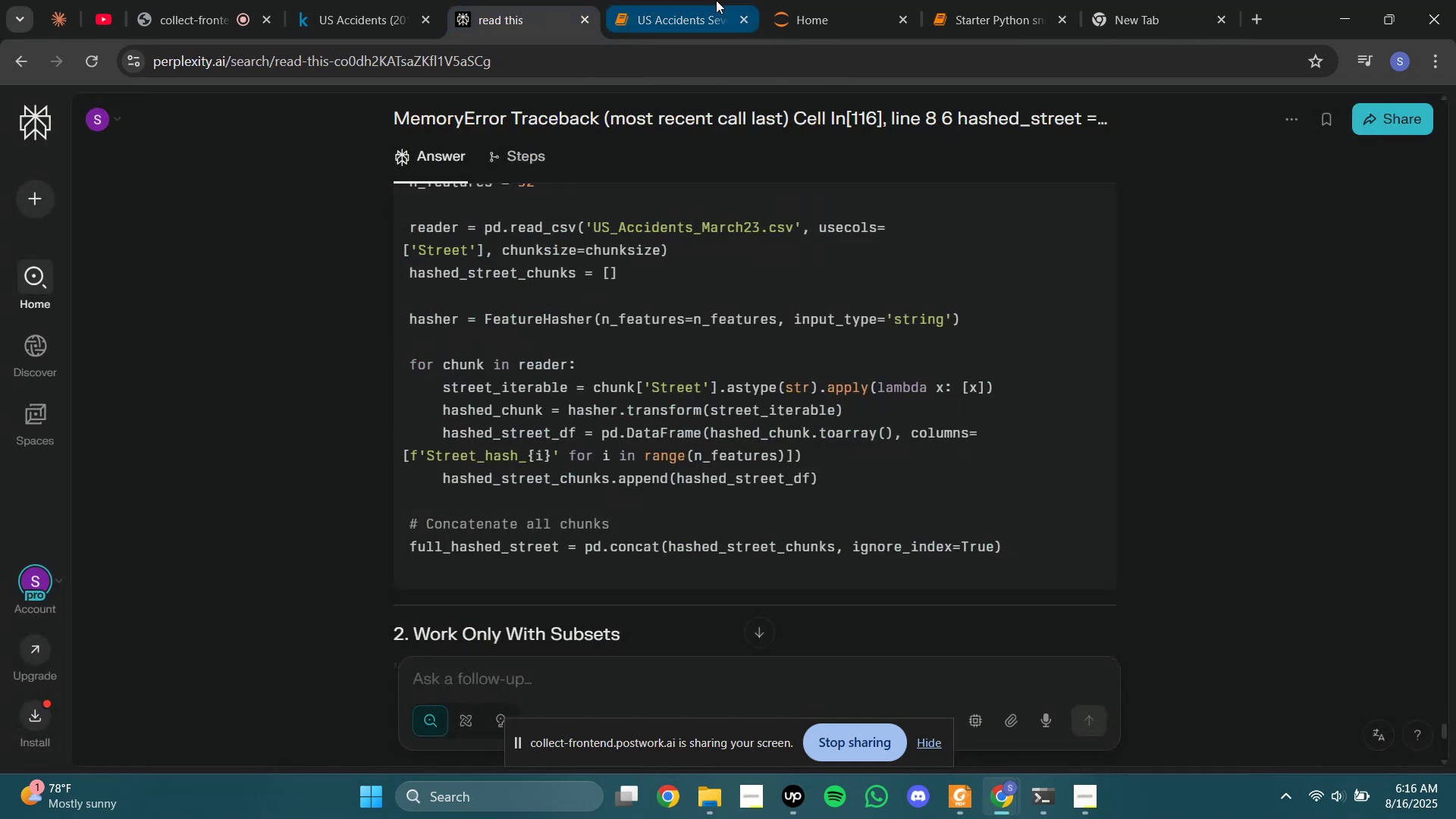 
left_click([716, 0])
 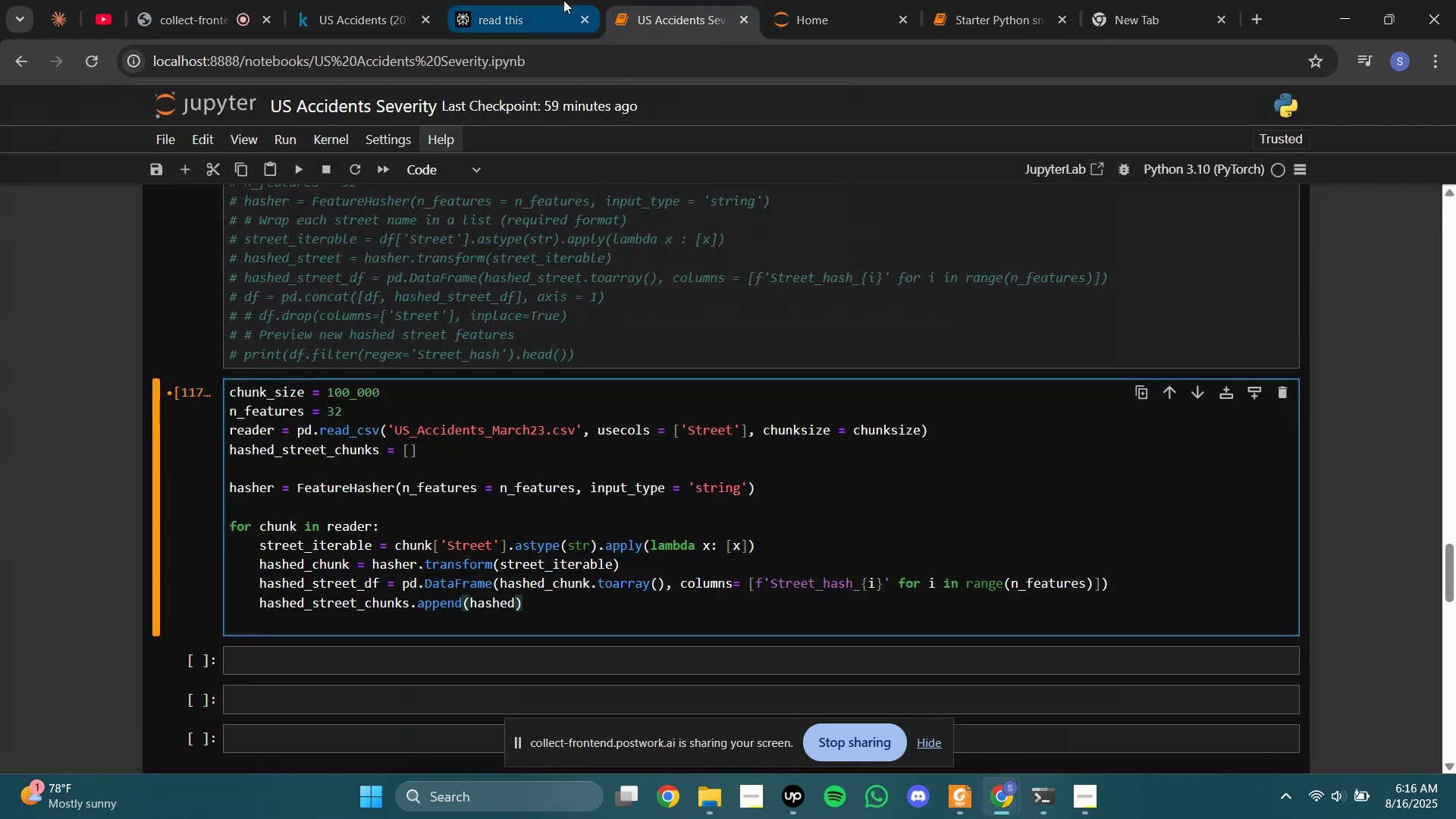 
left_click([545, 0])
 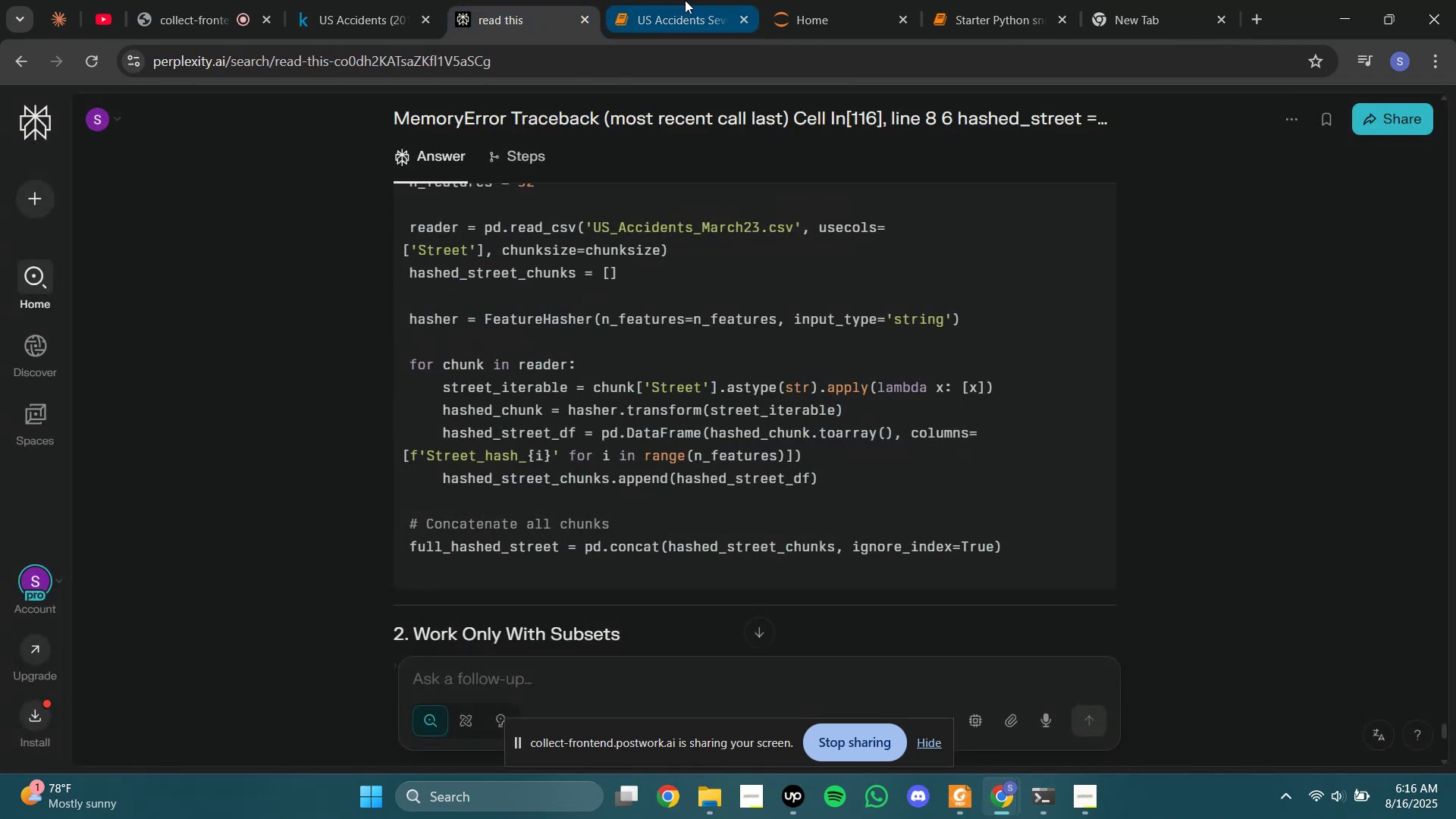 
left_click([685, 0])
 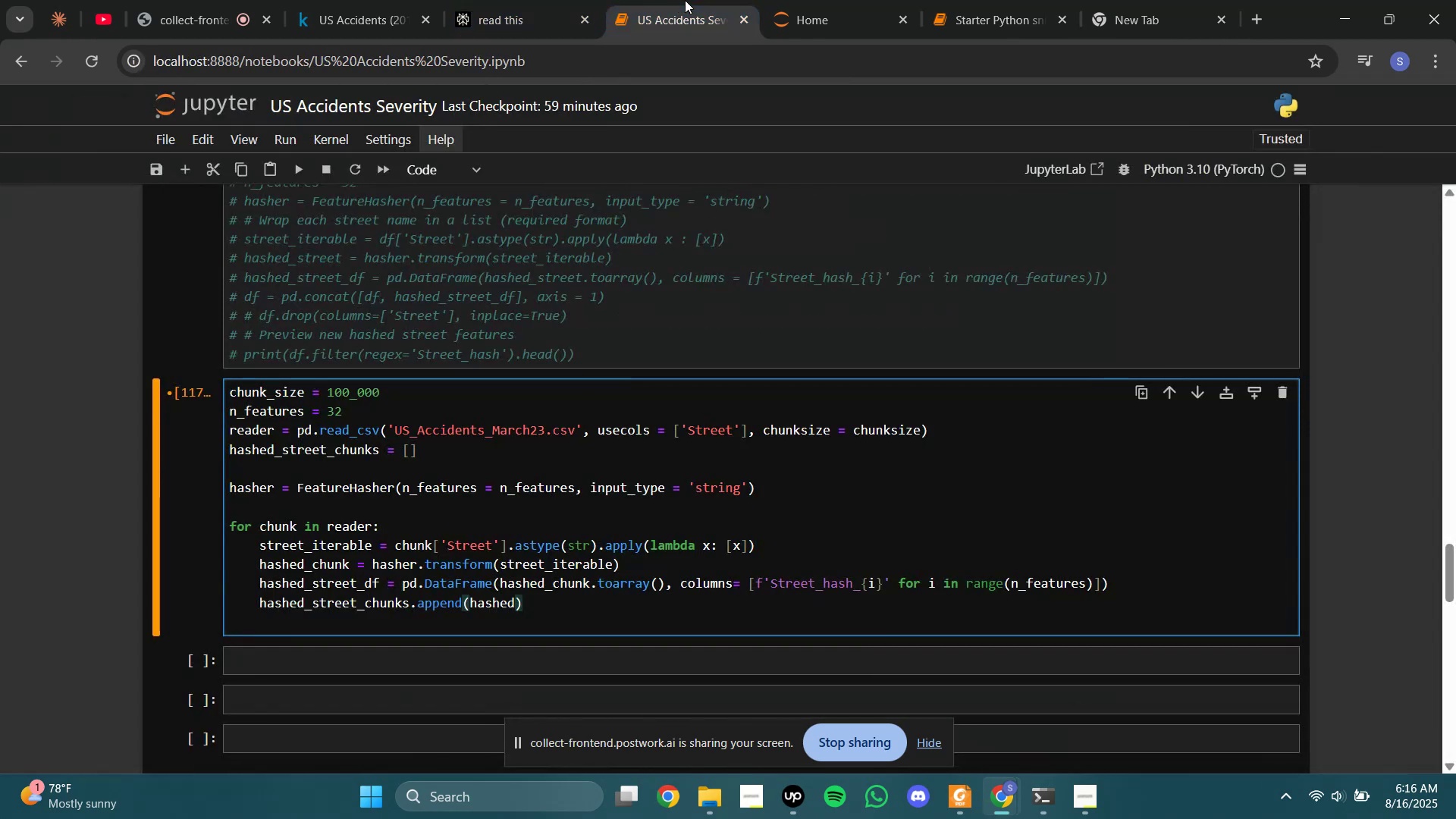 
type(_street_df)
 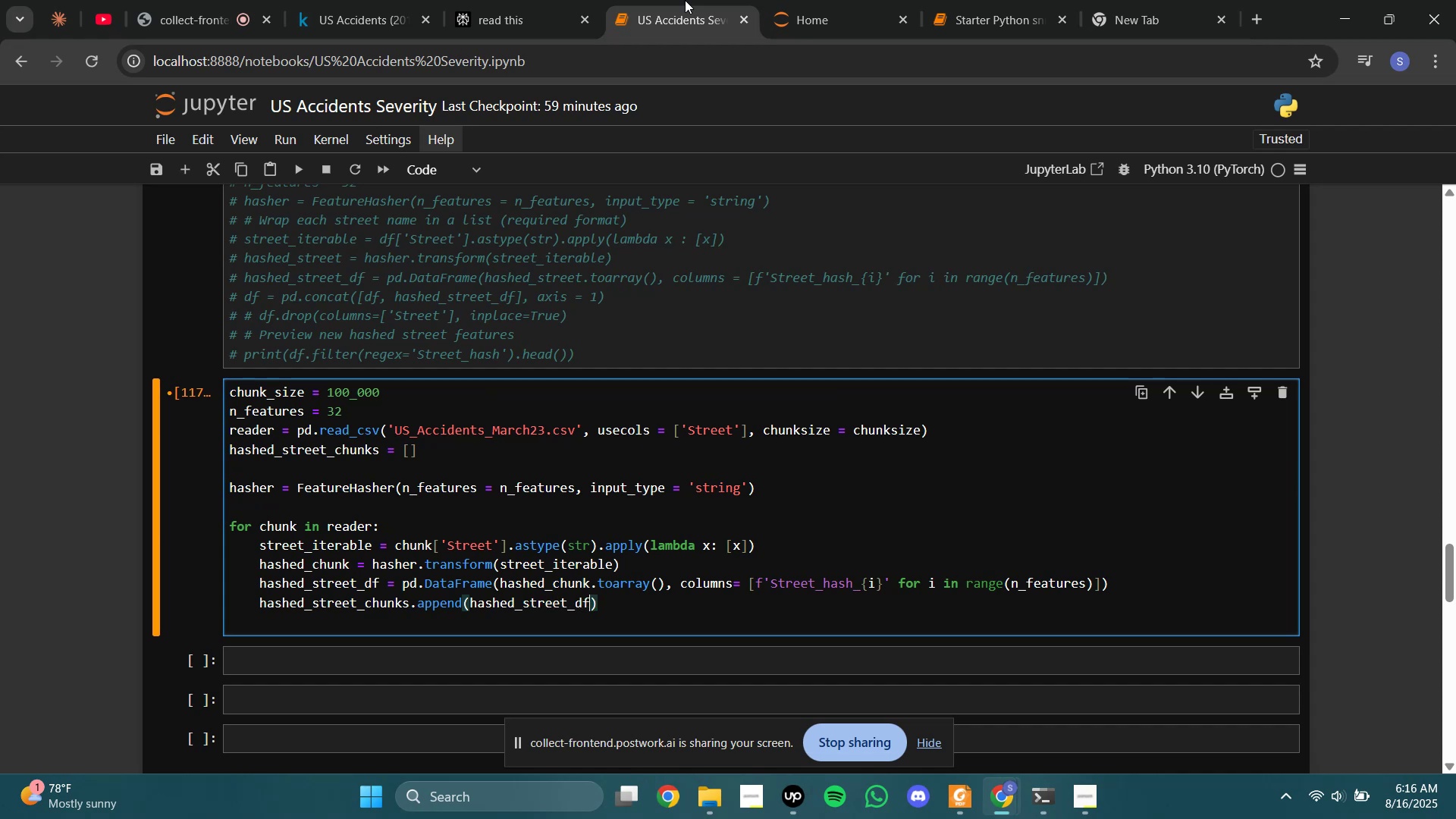 
key(ArrowRight)
 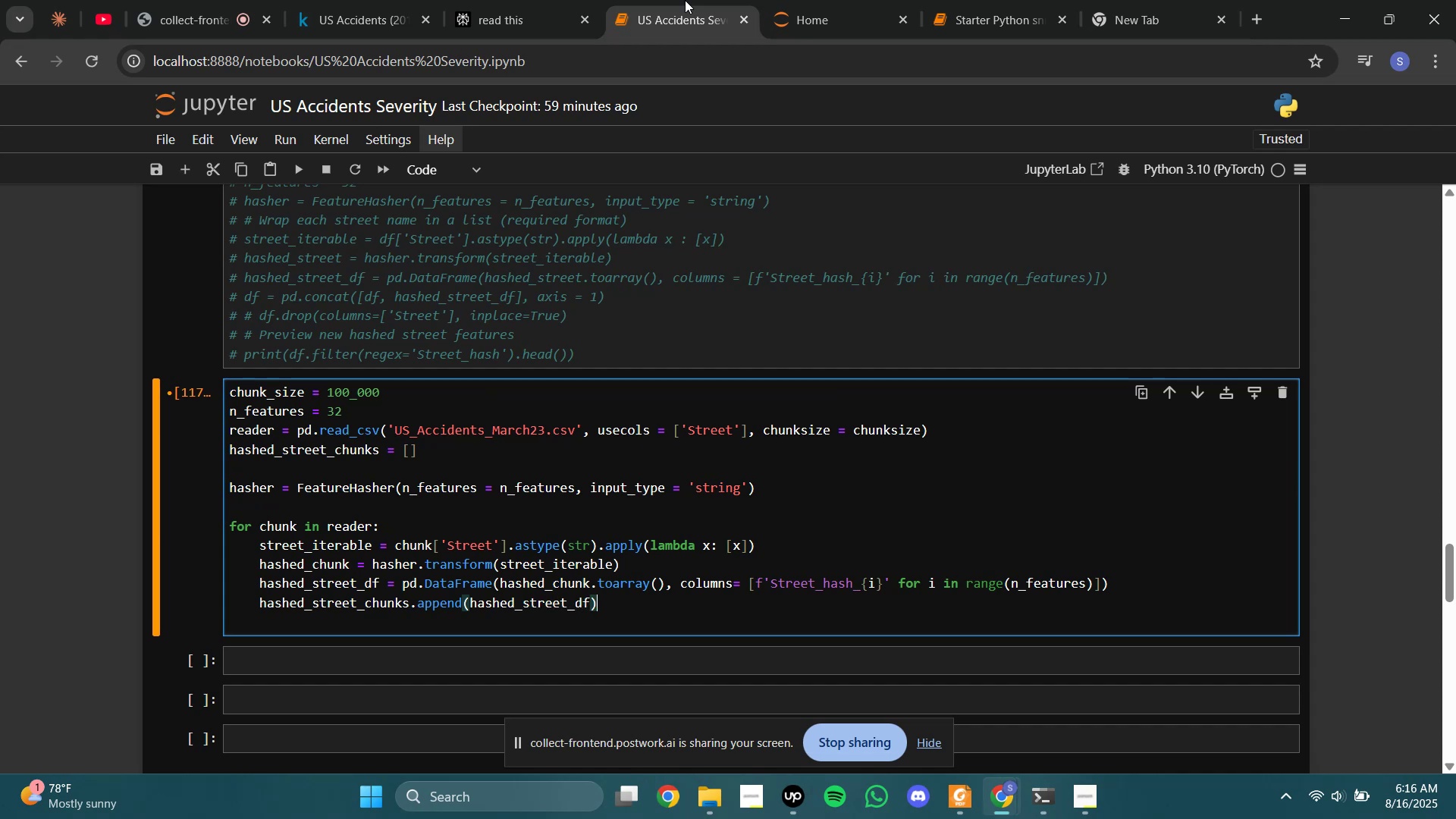 
key(Enter)
 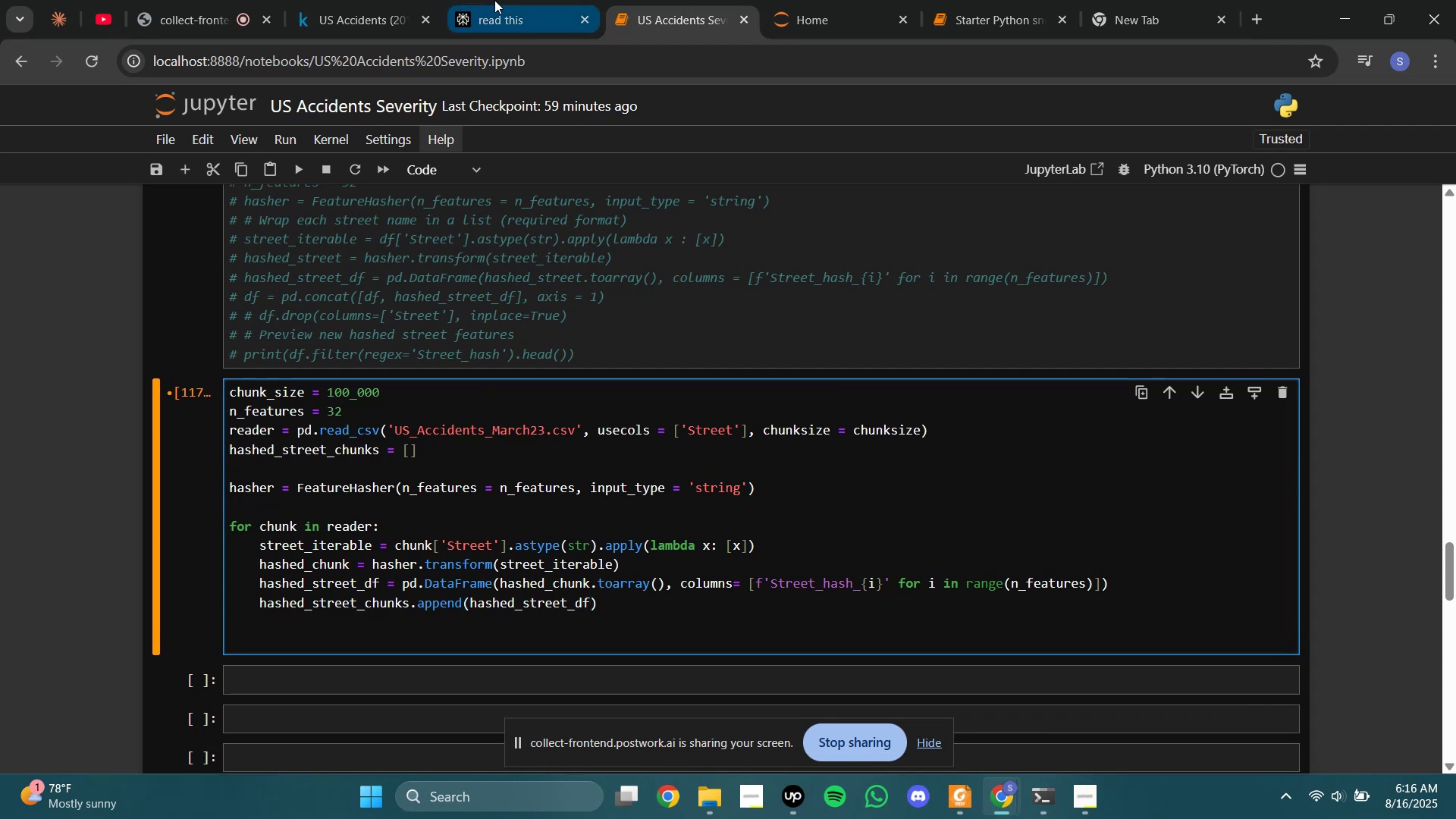 
left_click([494, 0])
 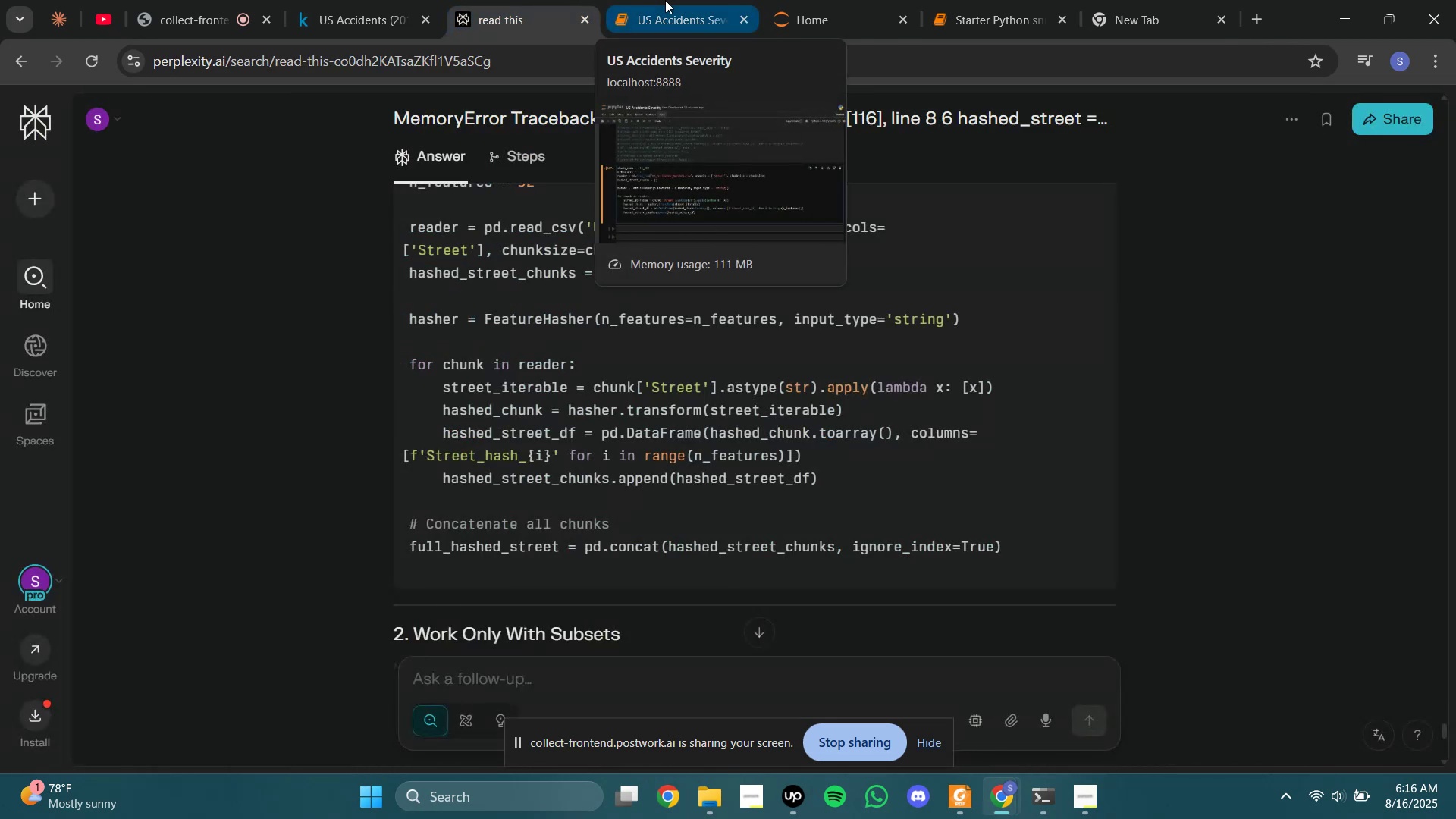 
left_click([665, 0])
 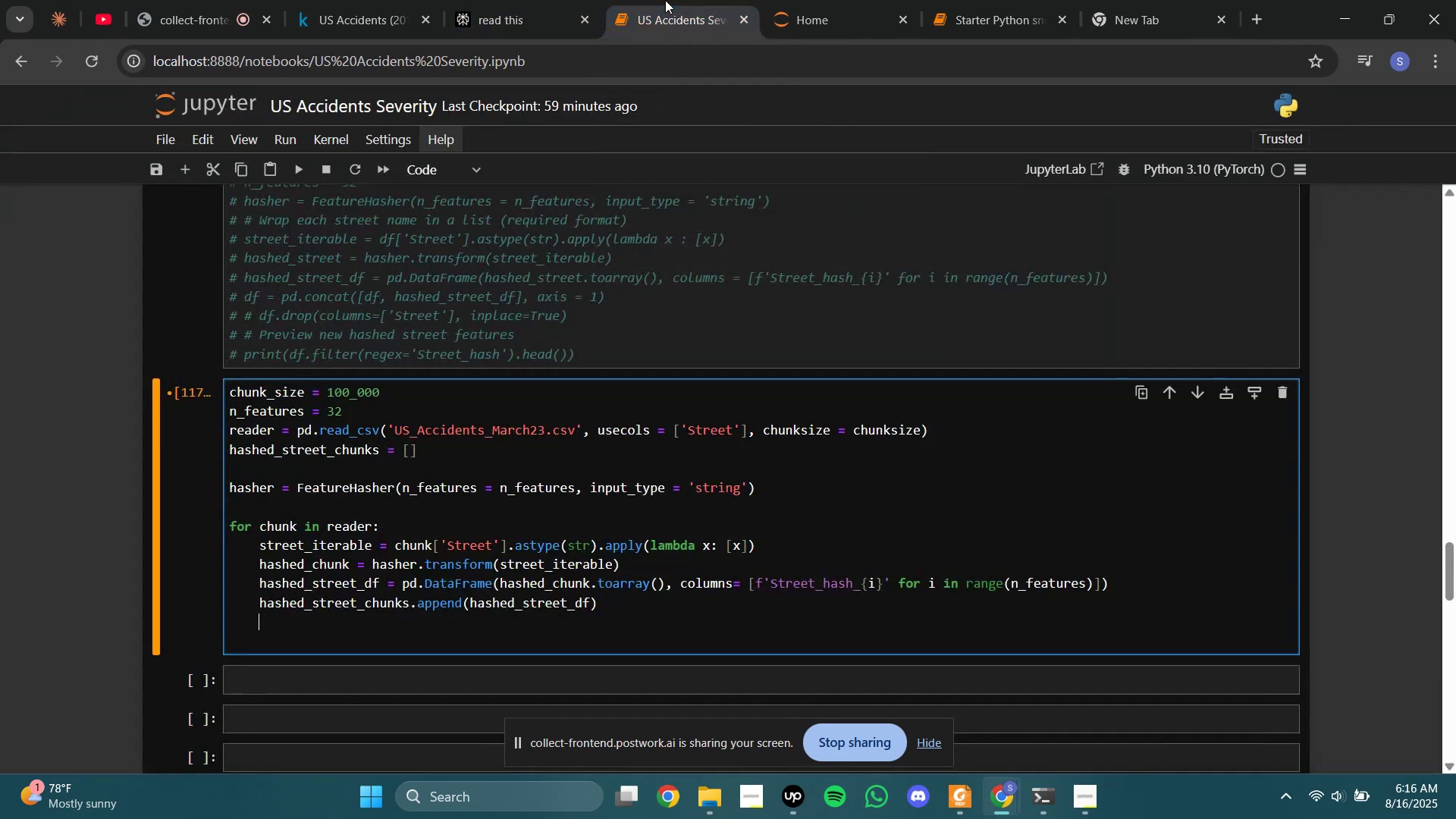 
key(Enter)
 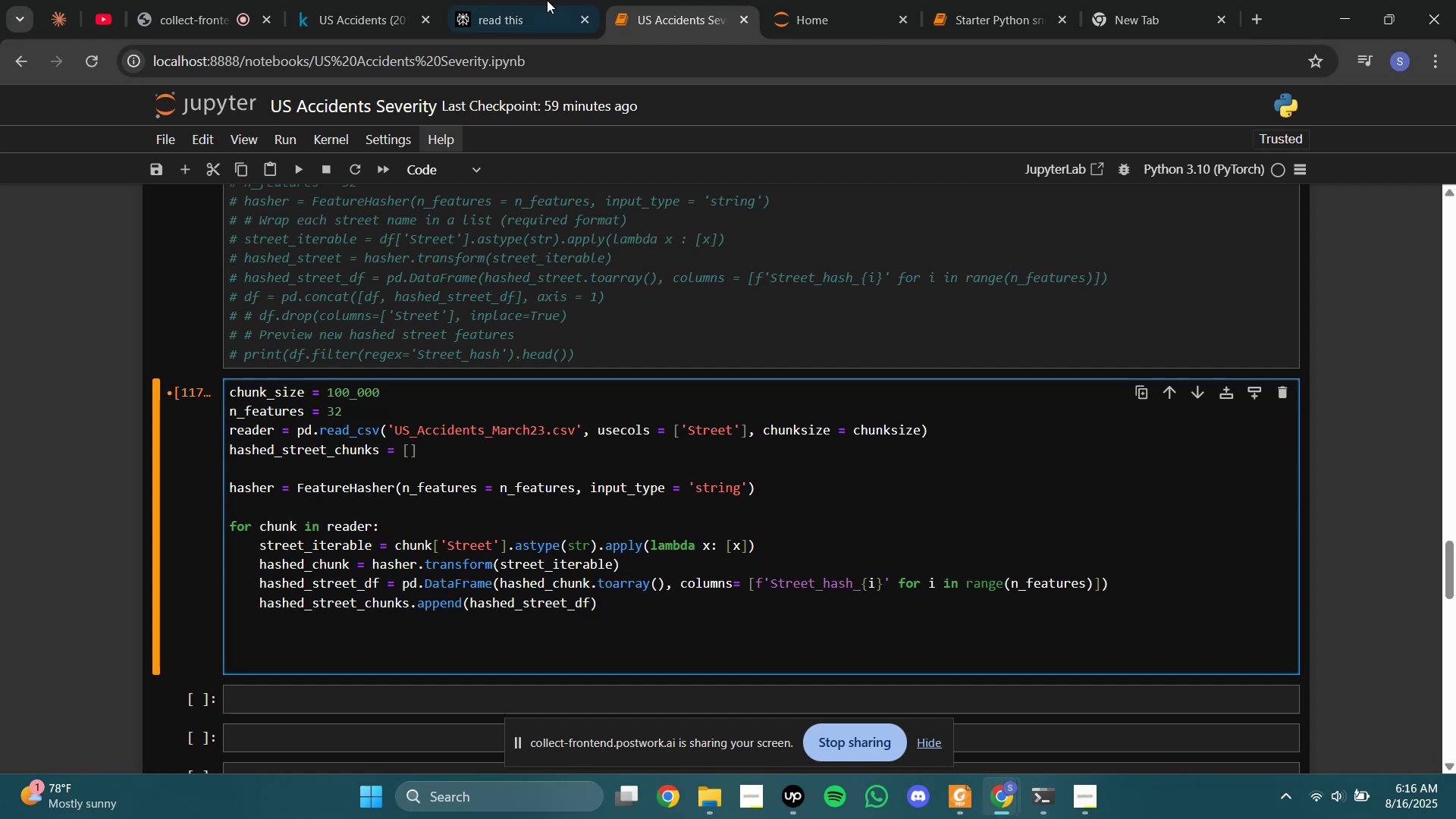 
left_click([543, 0])
 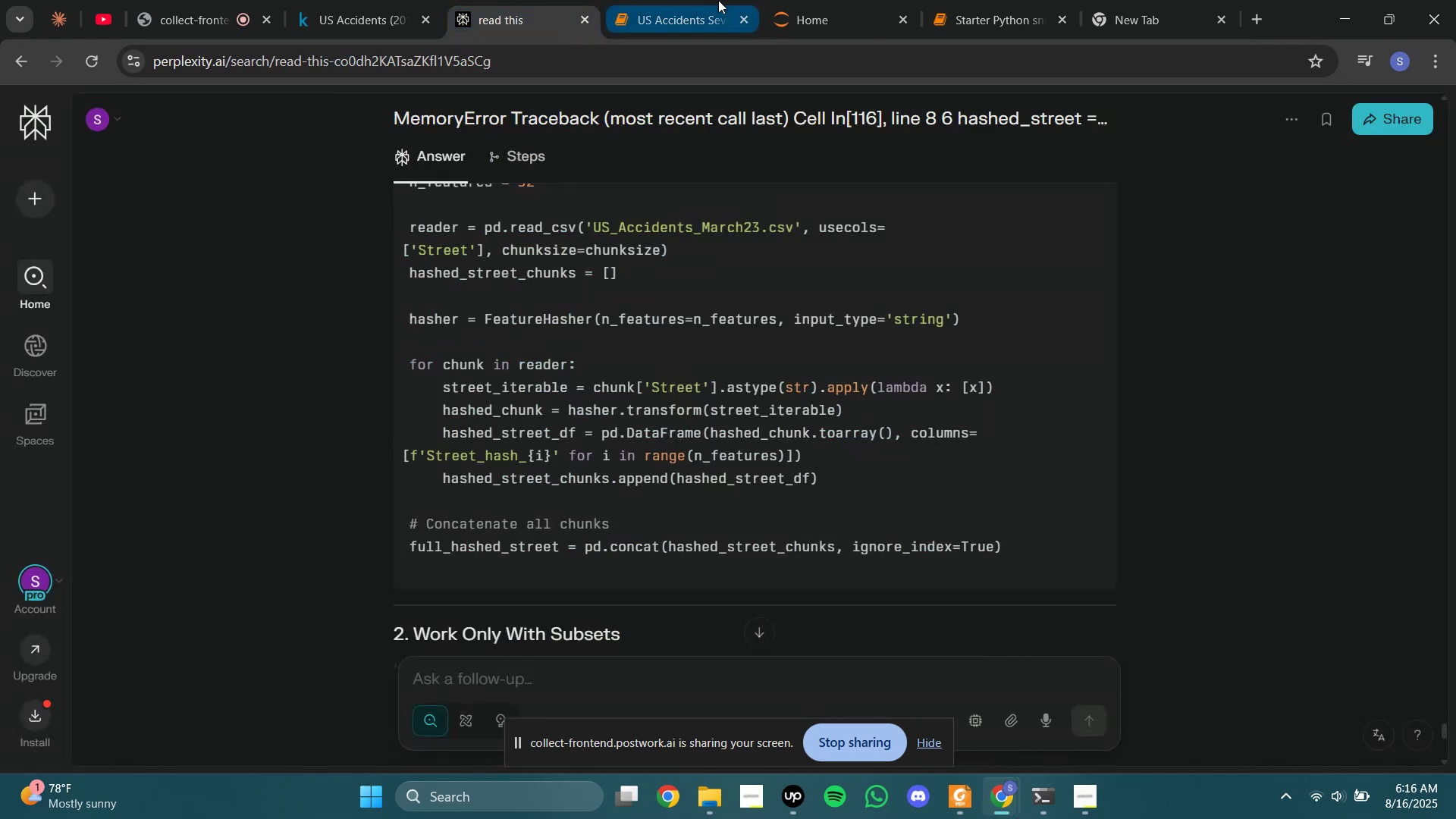 
left_click([718, 0])
 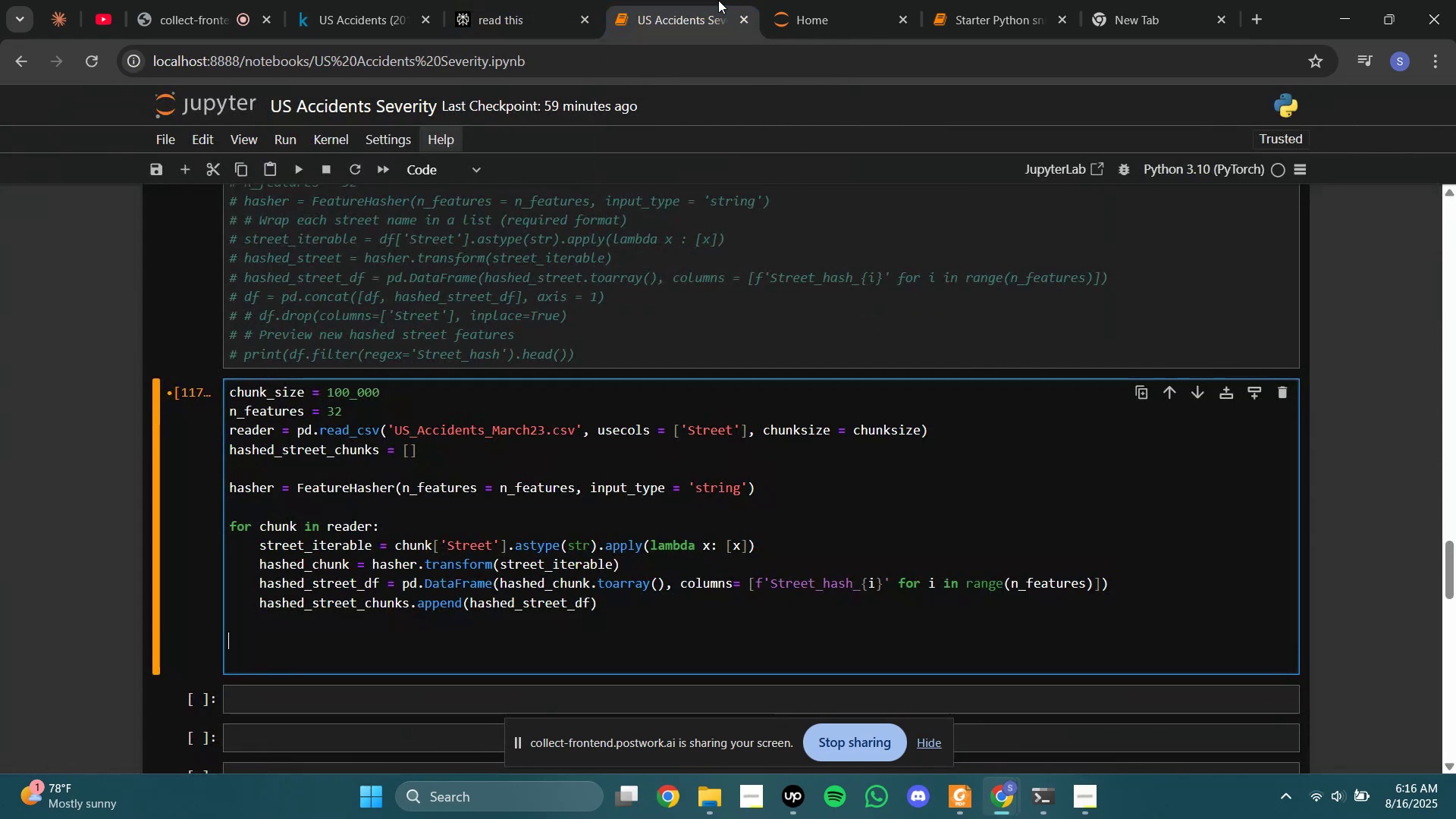 
type(#concatenate all chunks)
 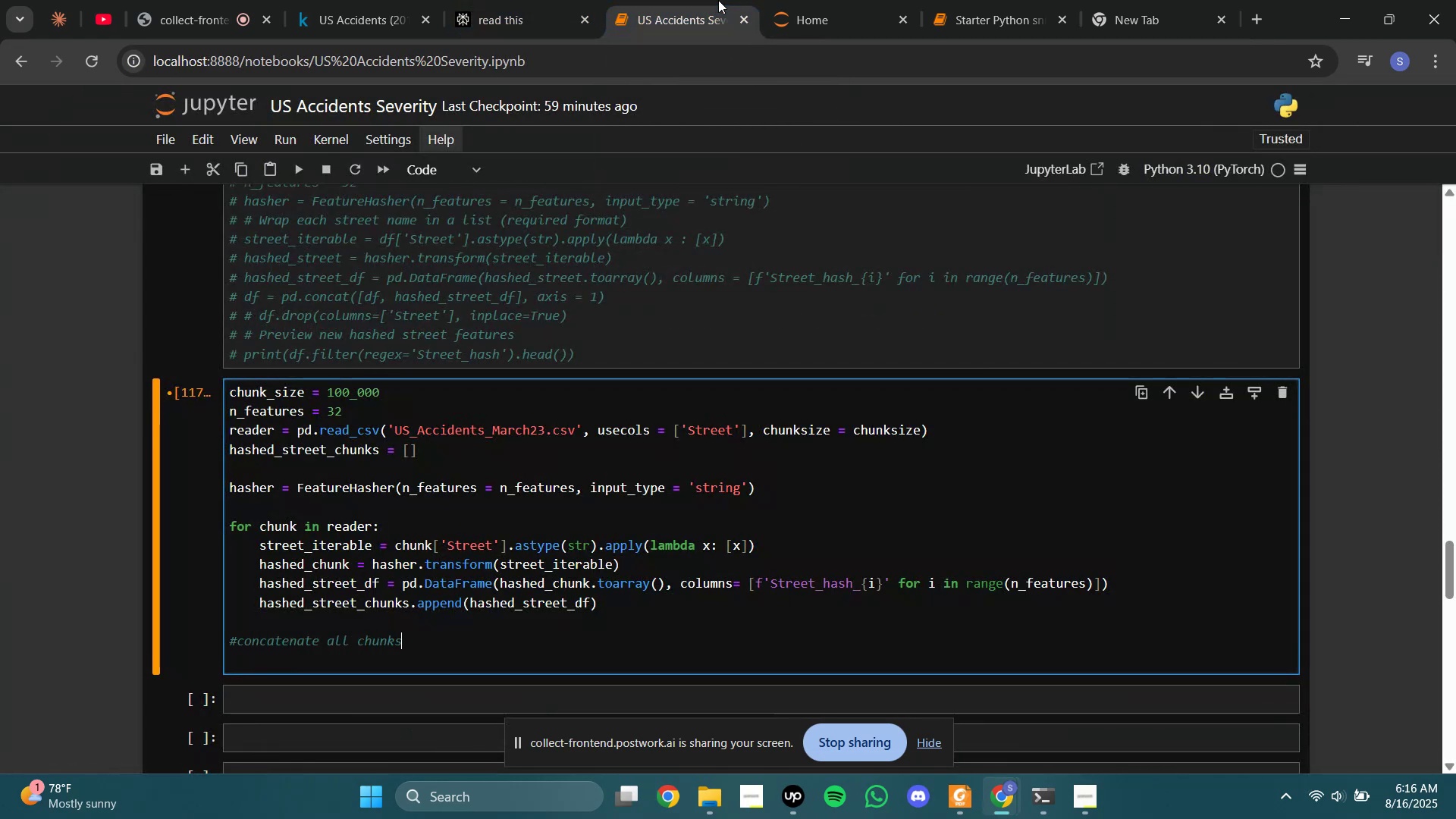 
key(Enter)
 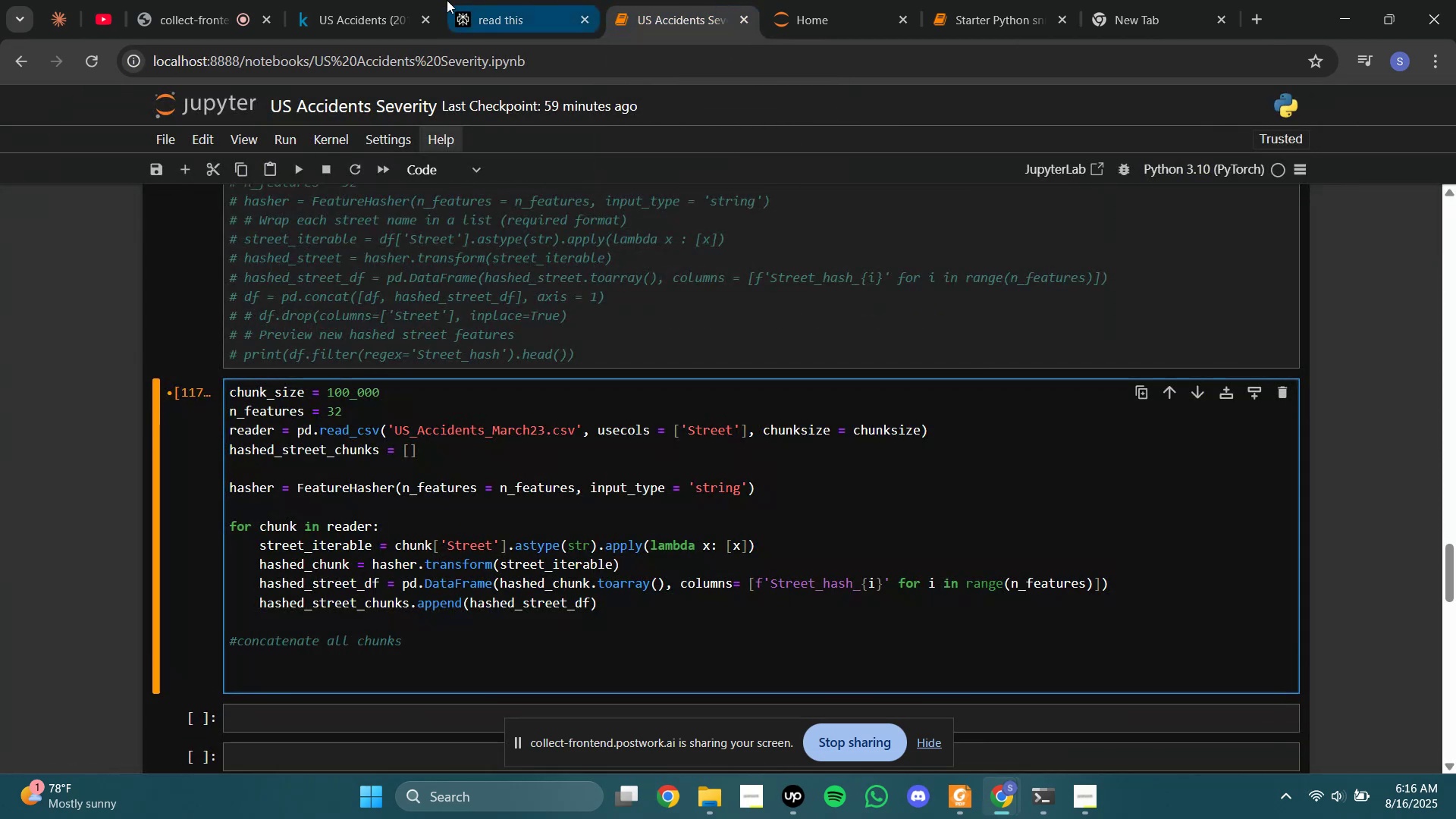 
left_click([445, 0])
 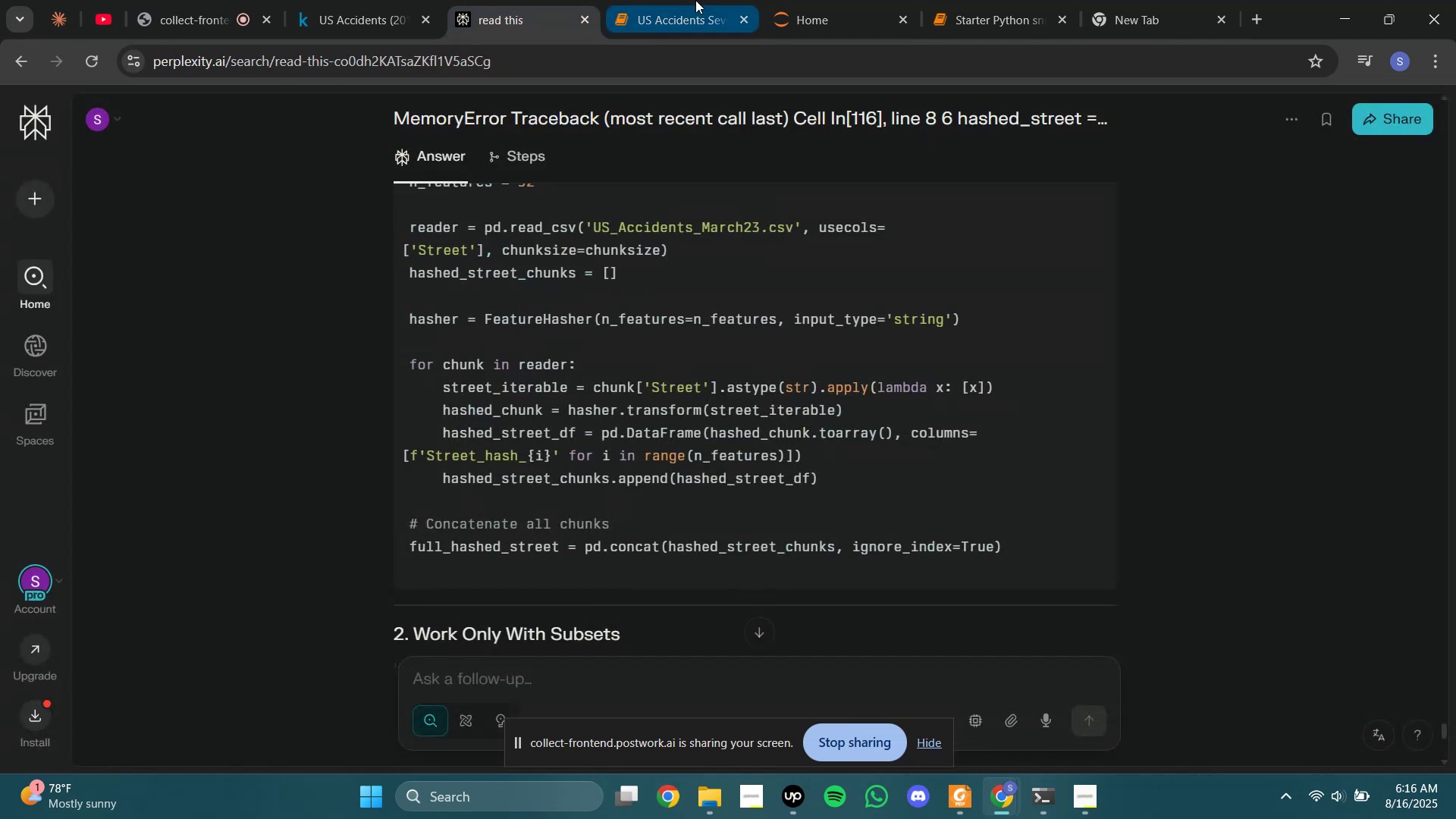 
left_click([695, 0])
 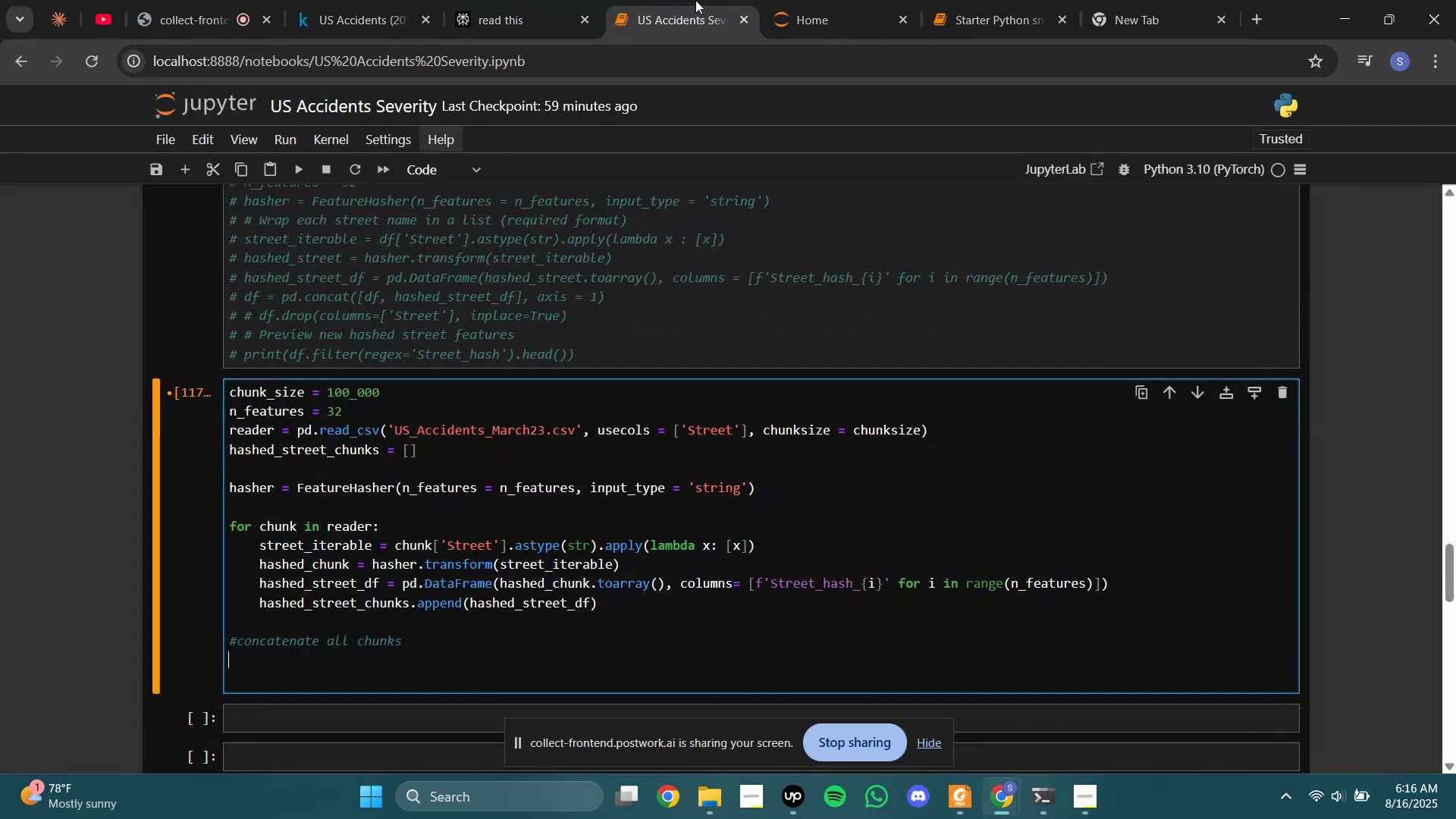 
type(full_hashed_street)
 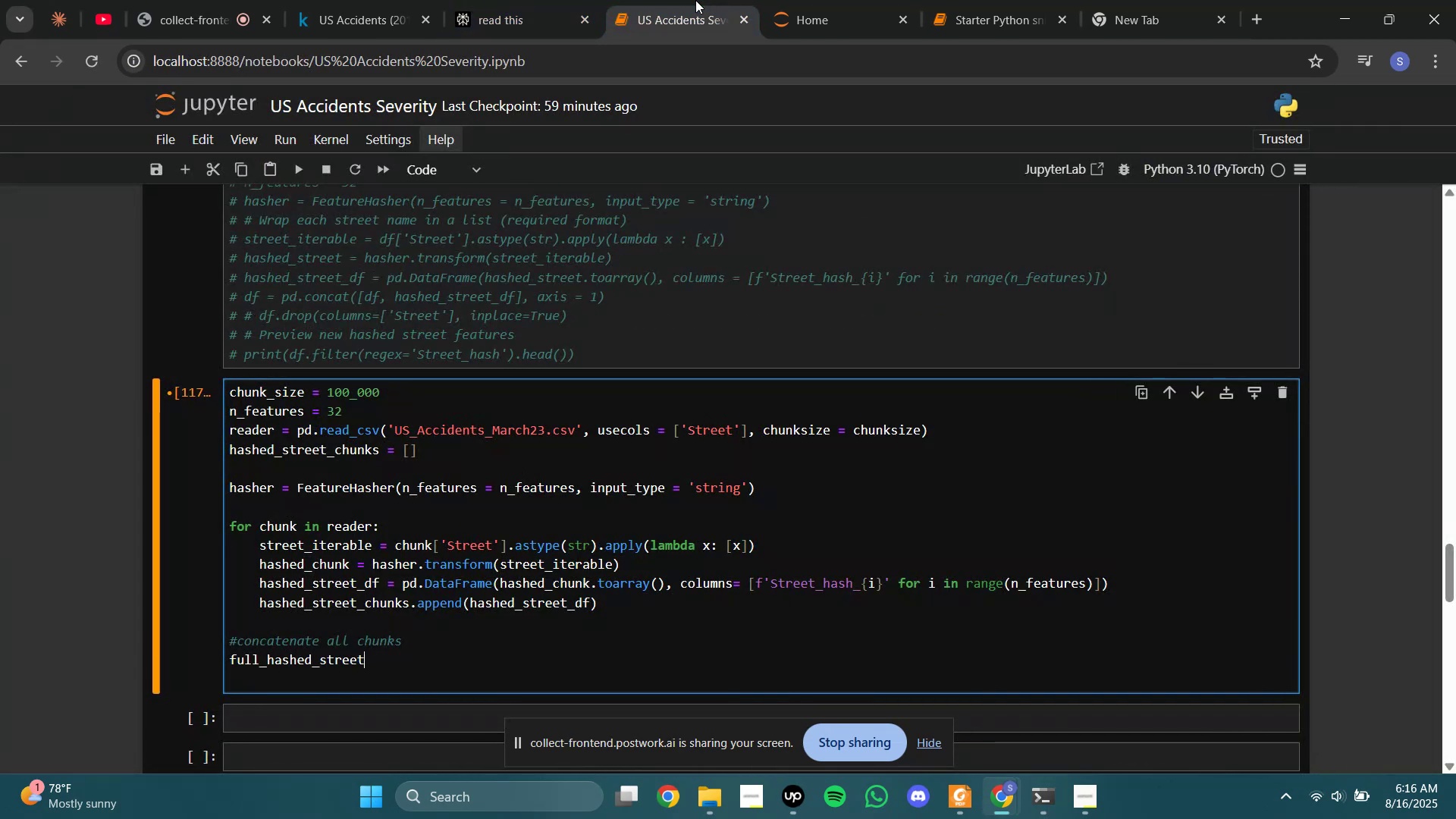 
left_click([553, 0])
 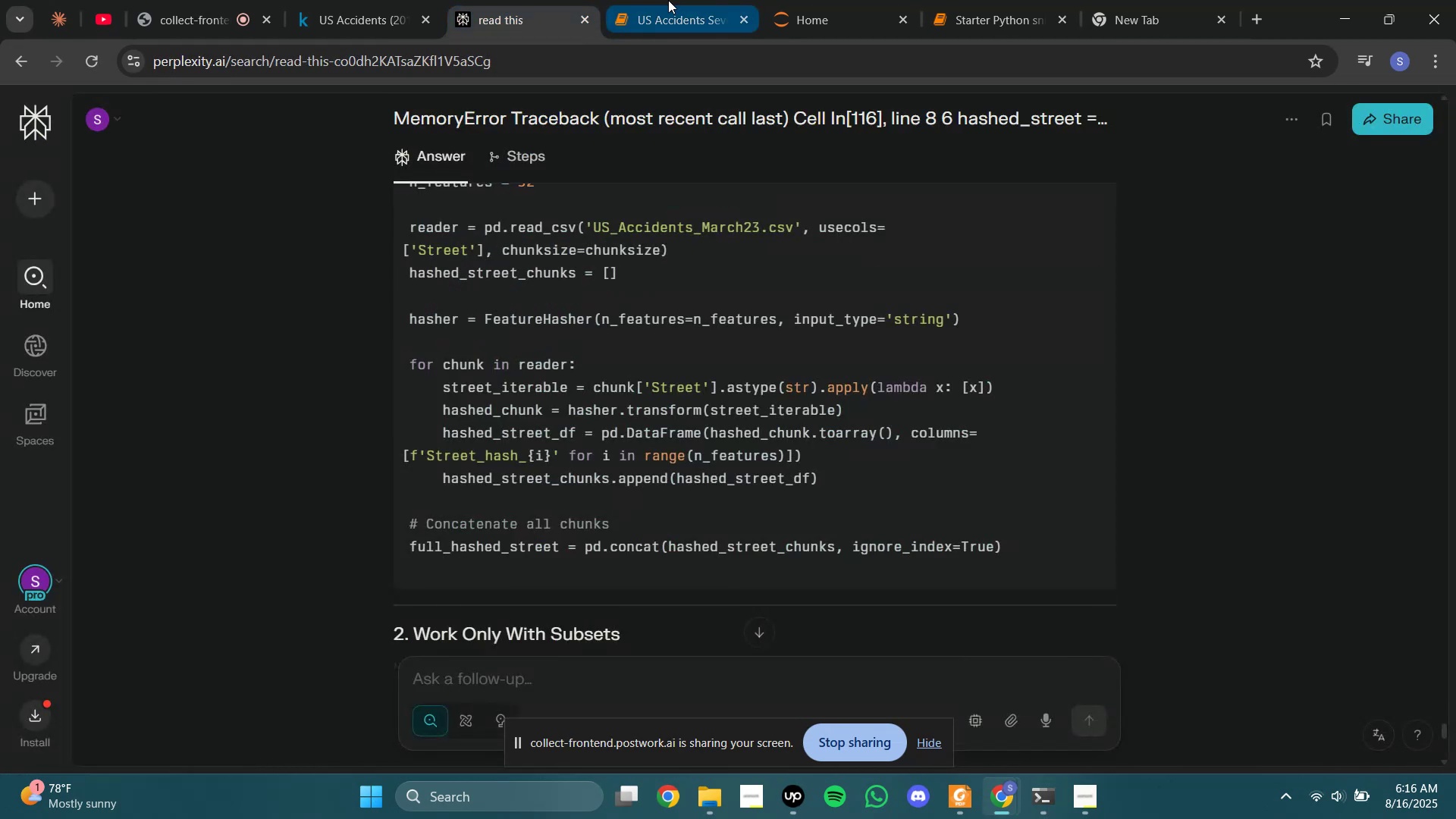 
left_click([668, 0])
 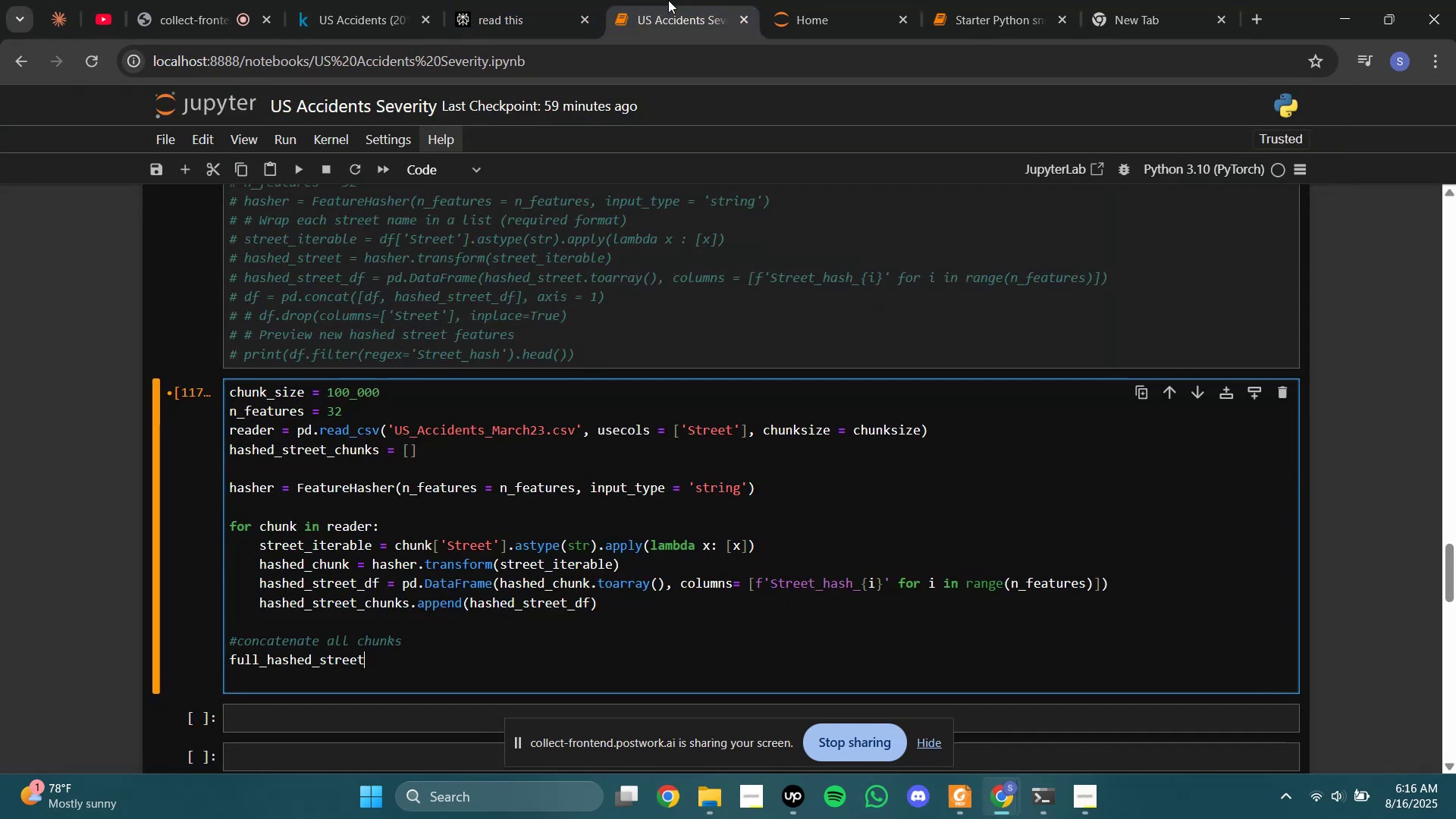 
type( = pd.concat())
 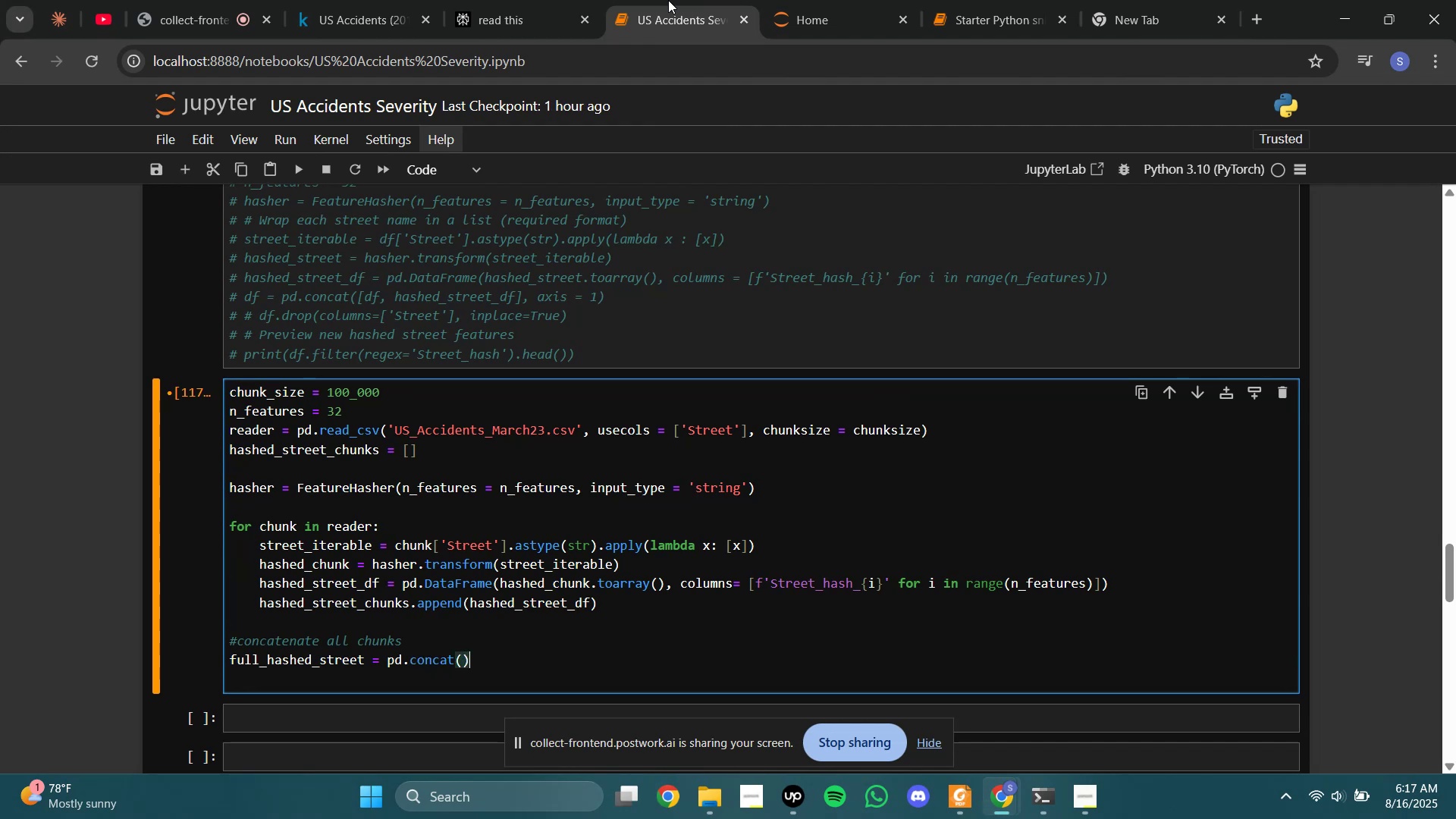 
left_click([537, 0])
 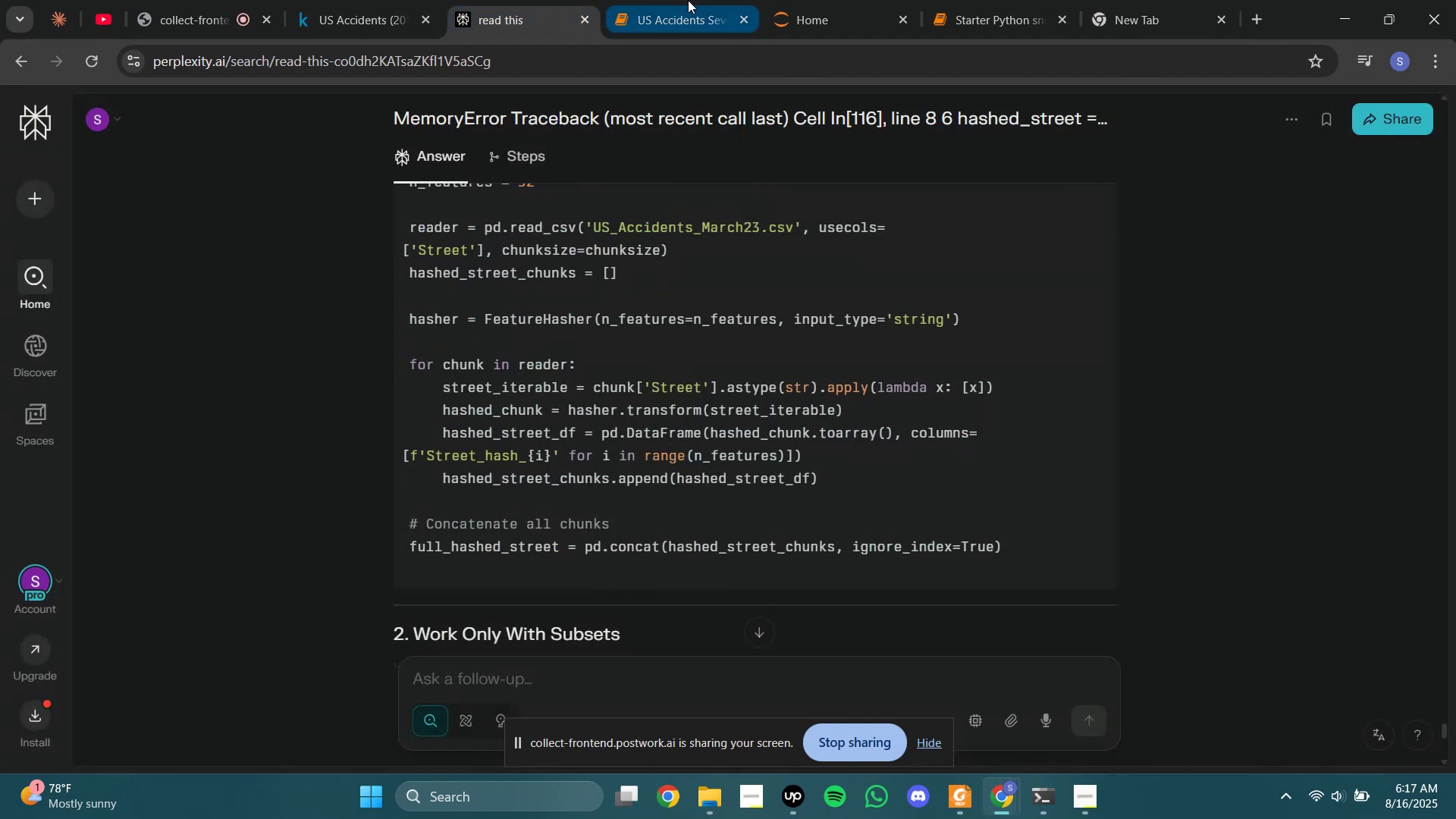 
left_click([688, 0])
 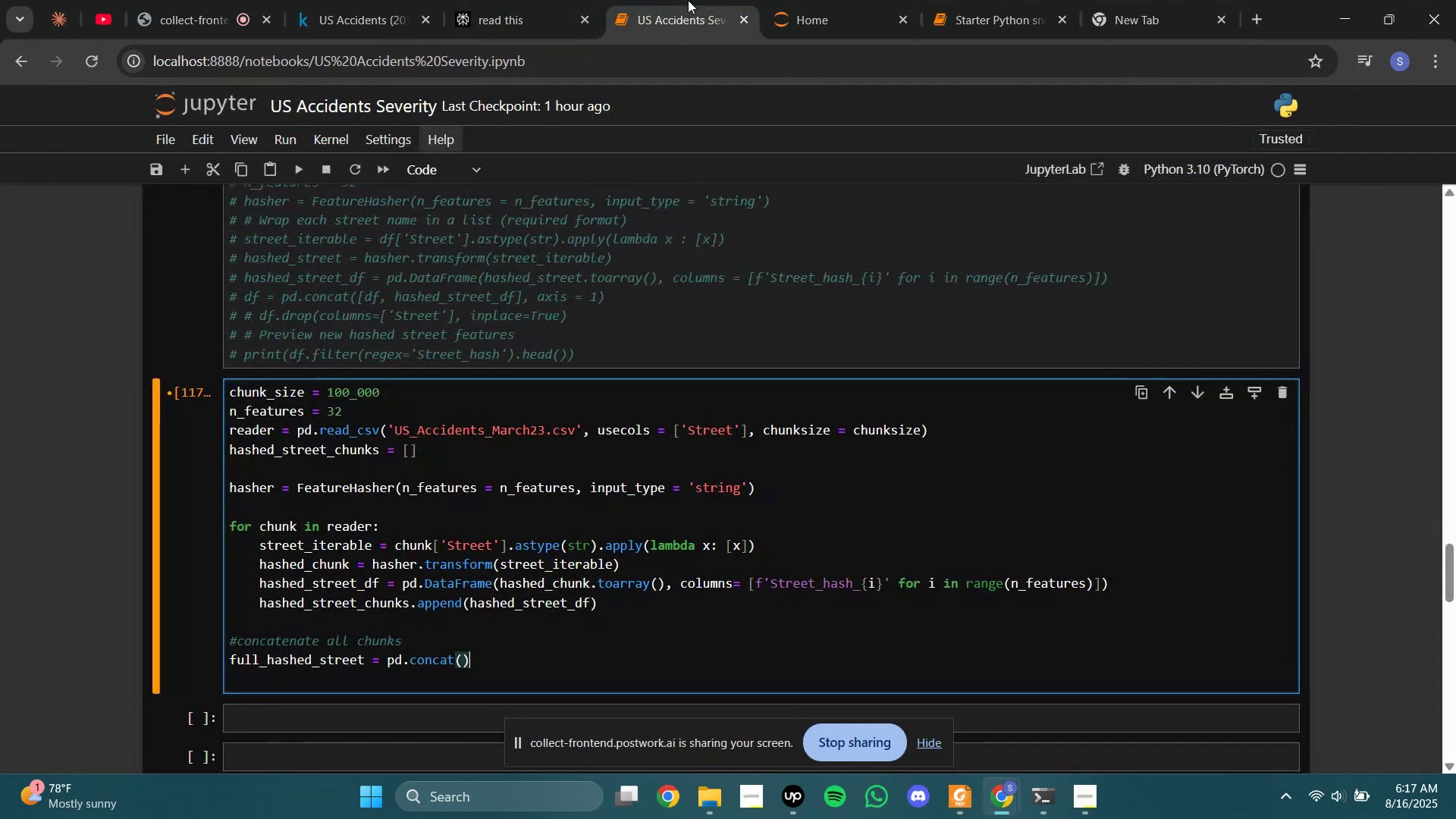 
key(ArrowLeft)
 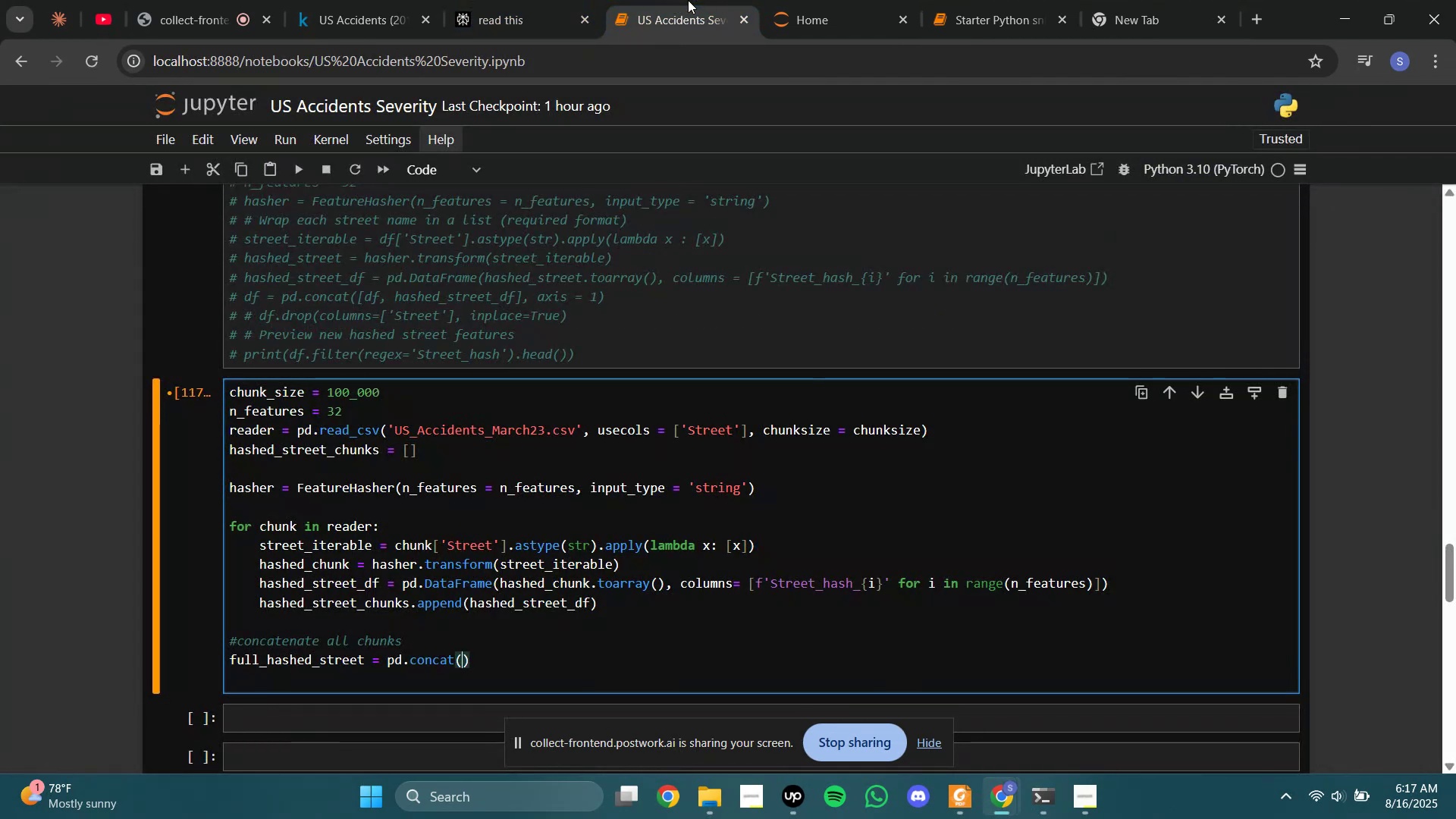 
type(hashed_street)
 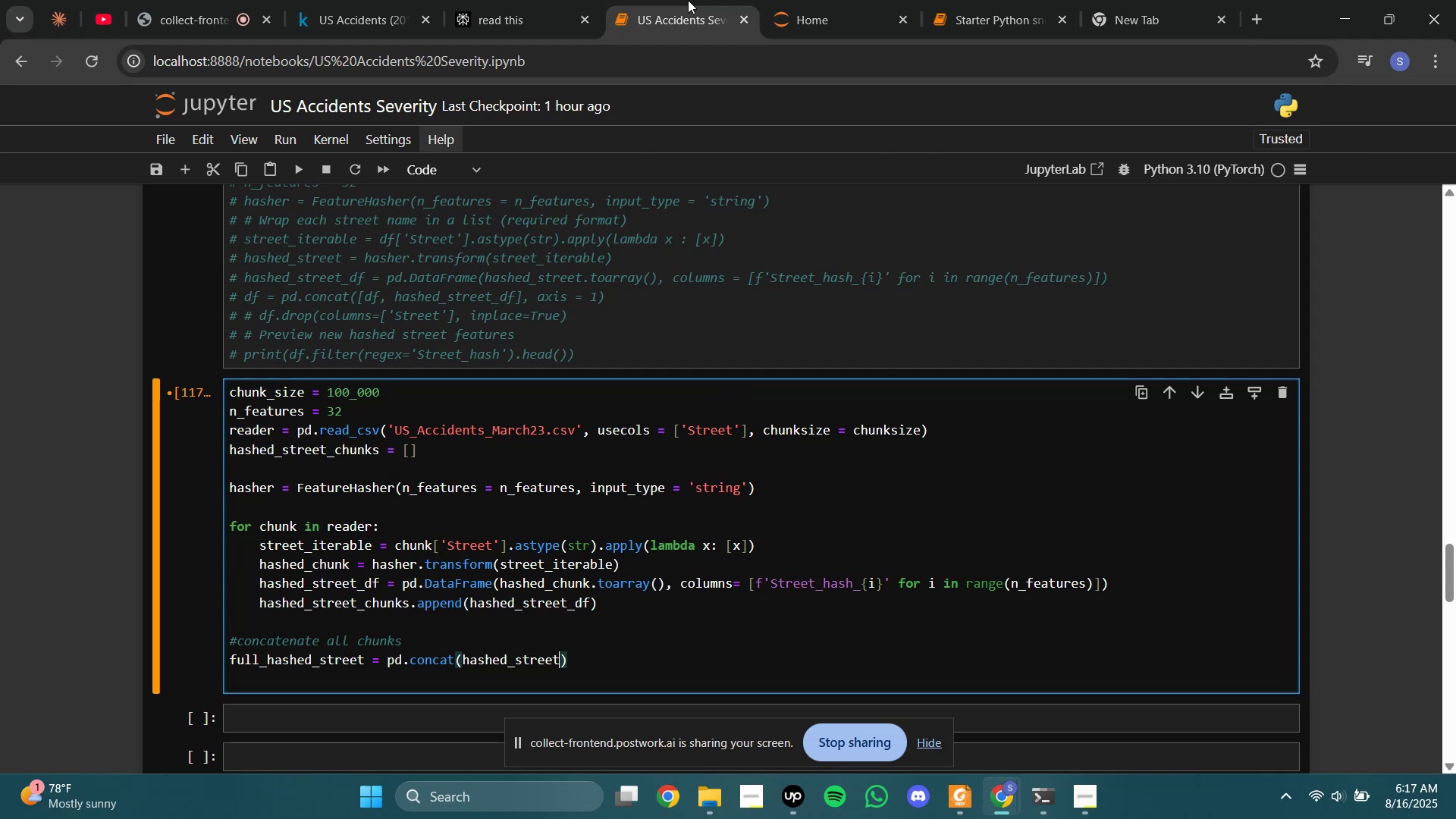 
left_click([570, 0])
 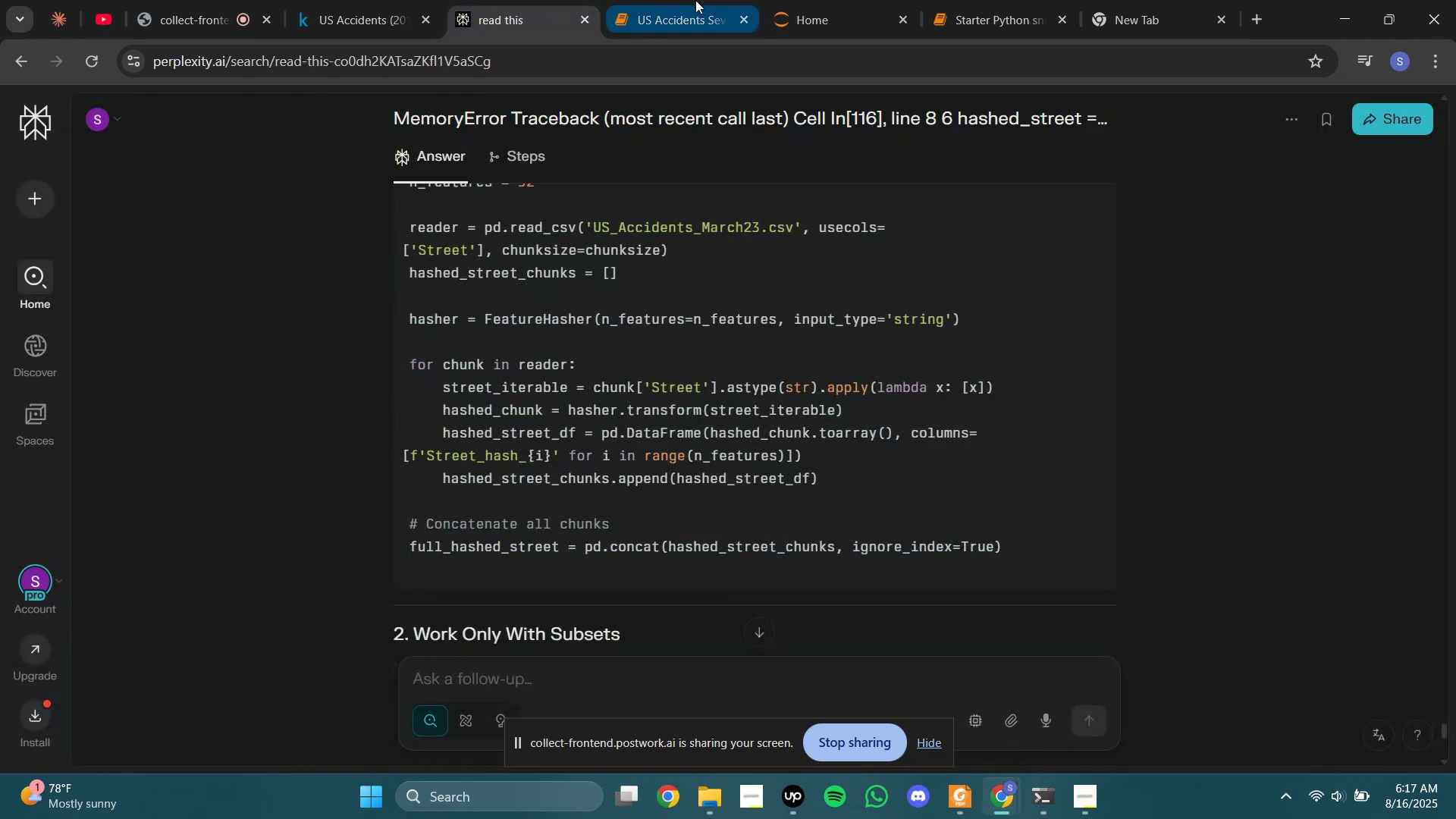 
left_click([695, 0])
 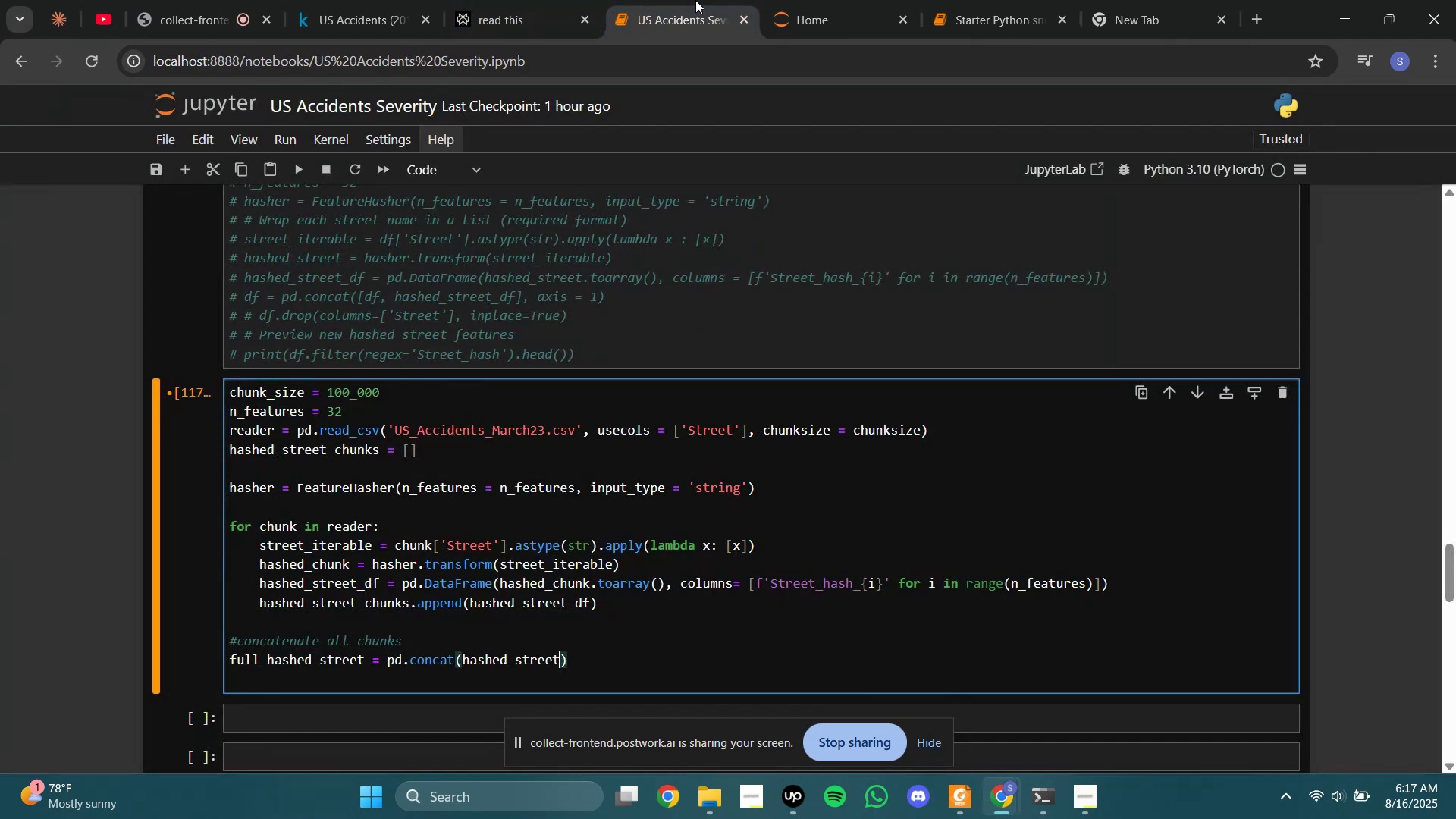 
type(_chunks)
 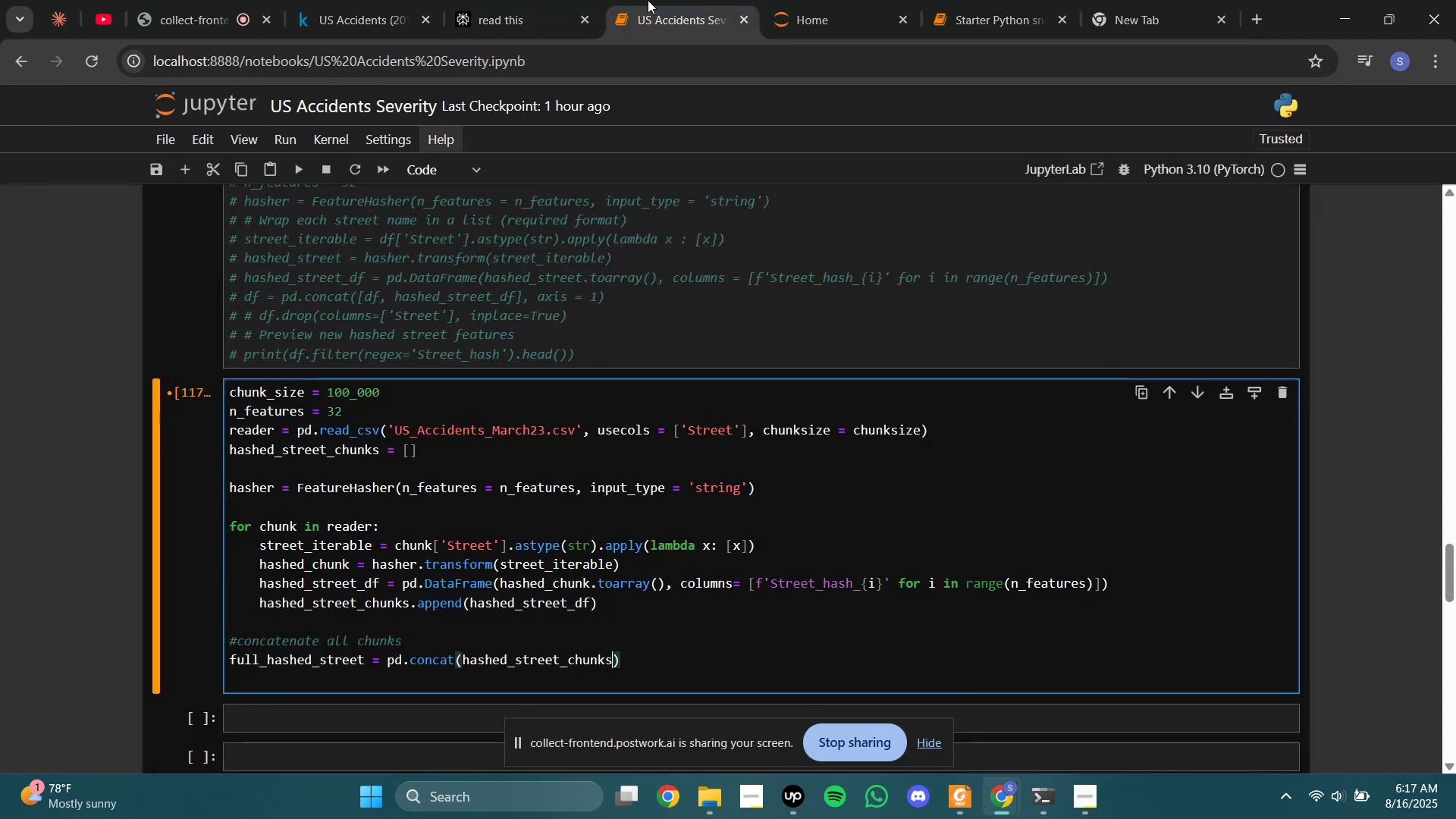 
left_click([523, 0])
 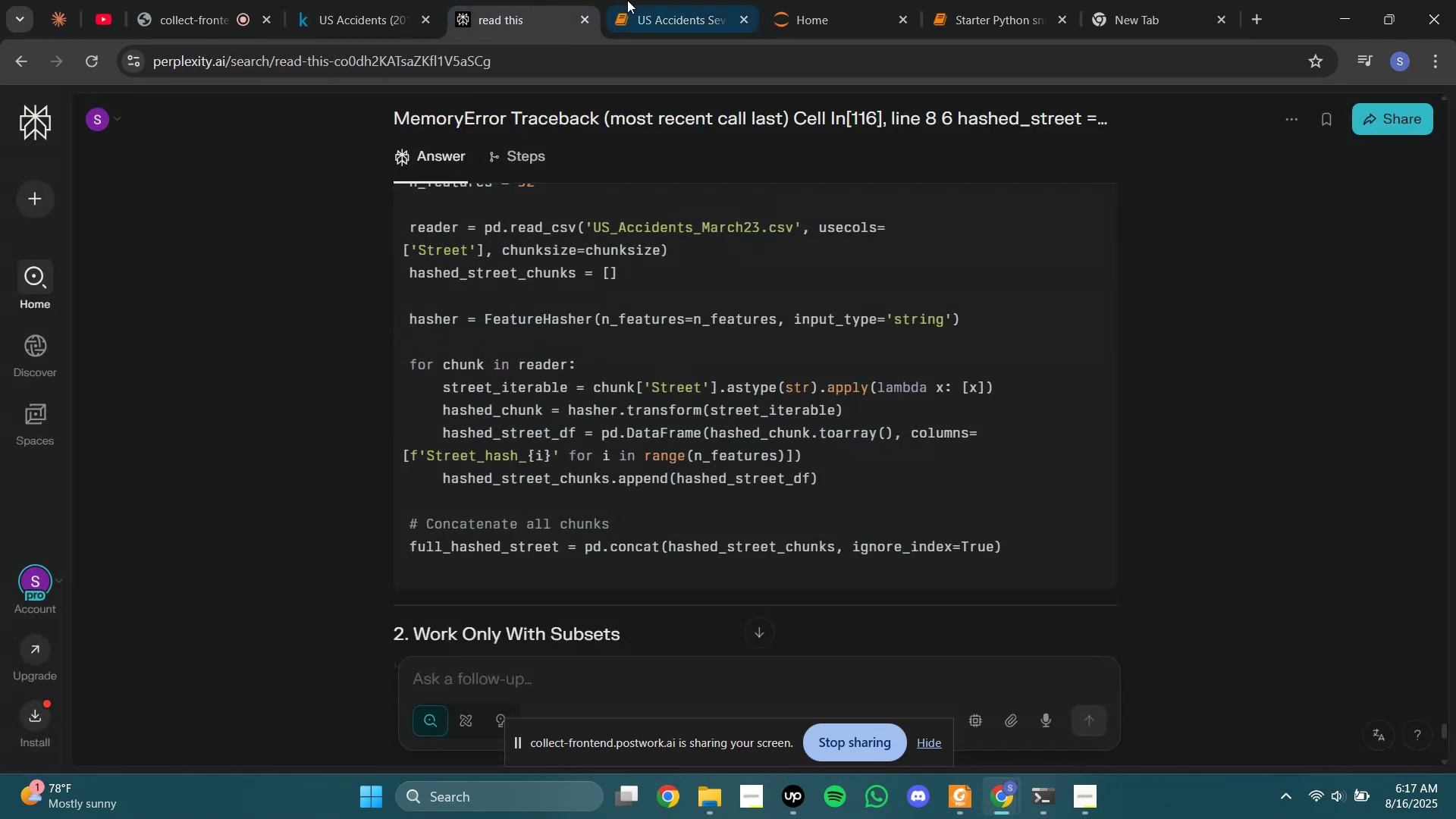 
left_click([627, 0])
 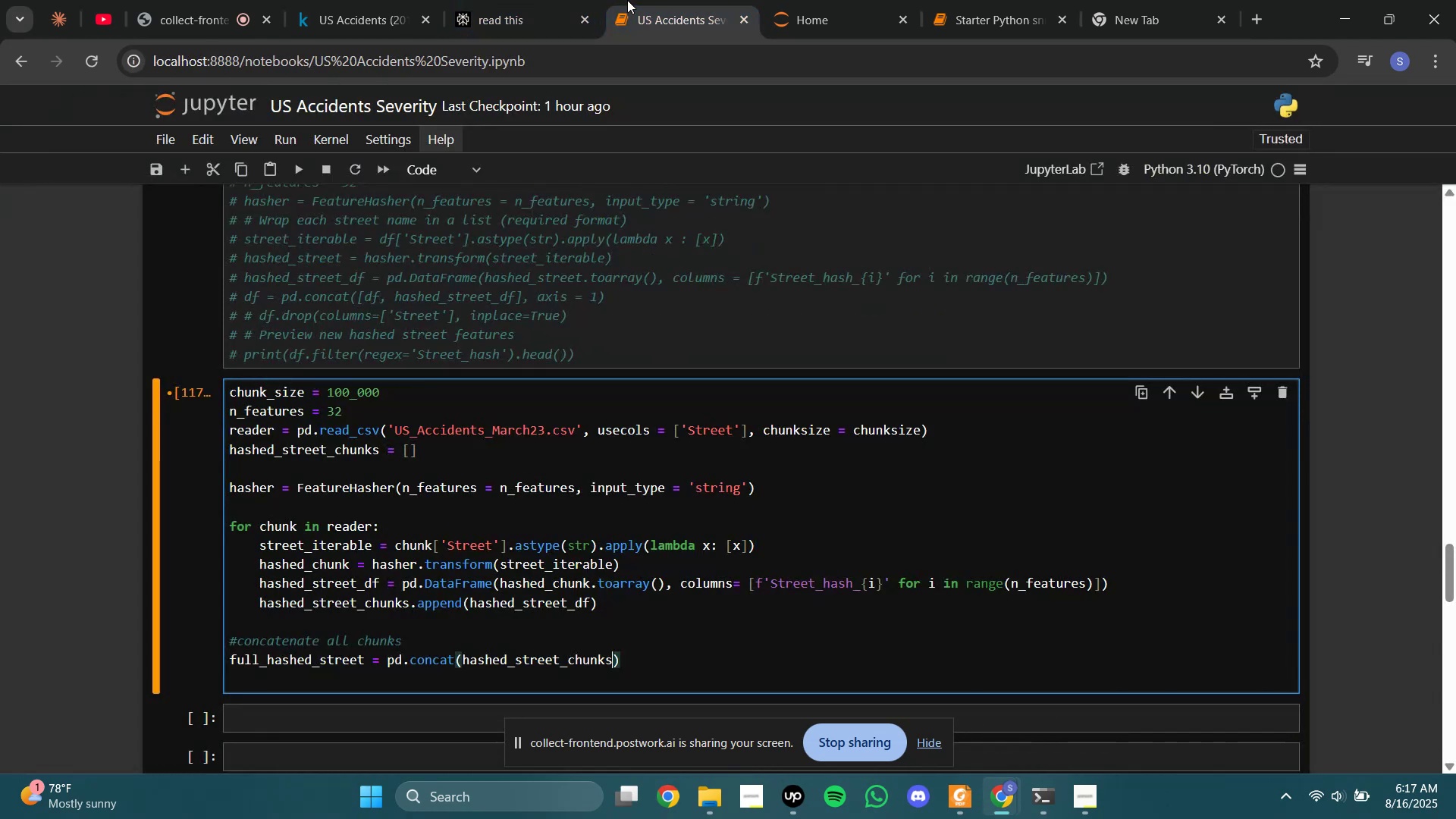 
type(,  ignore_index = True)
 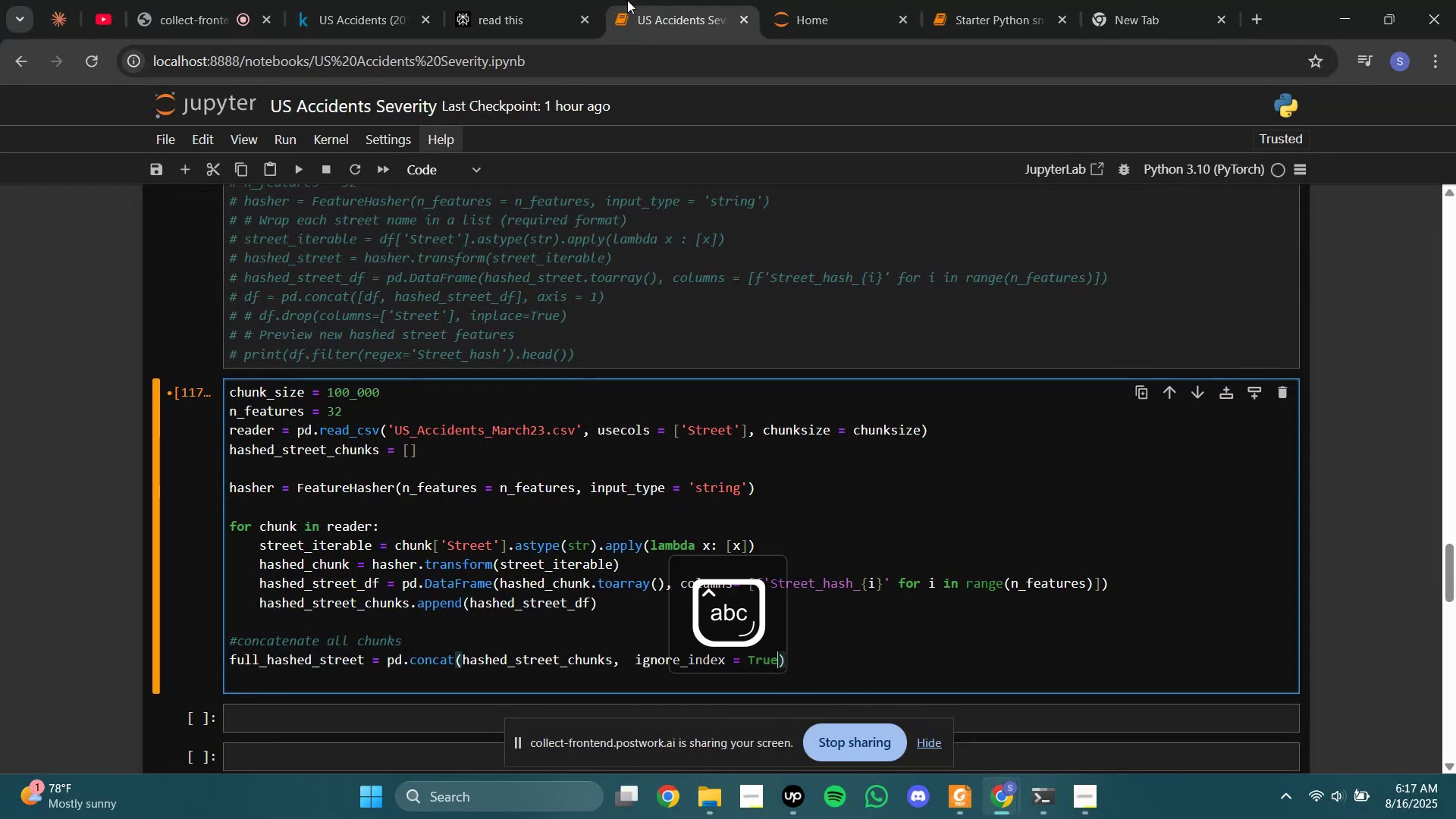 
key(ArrowRight)
 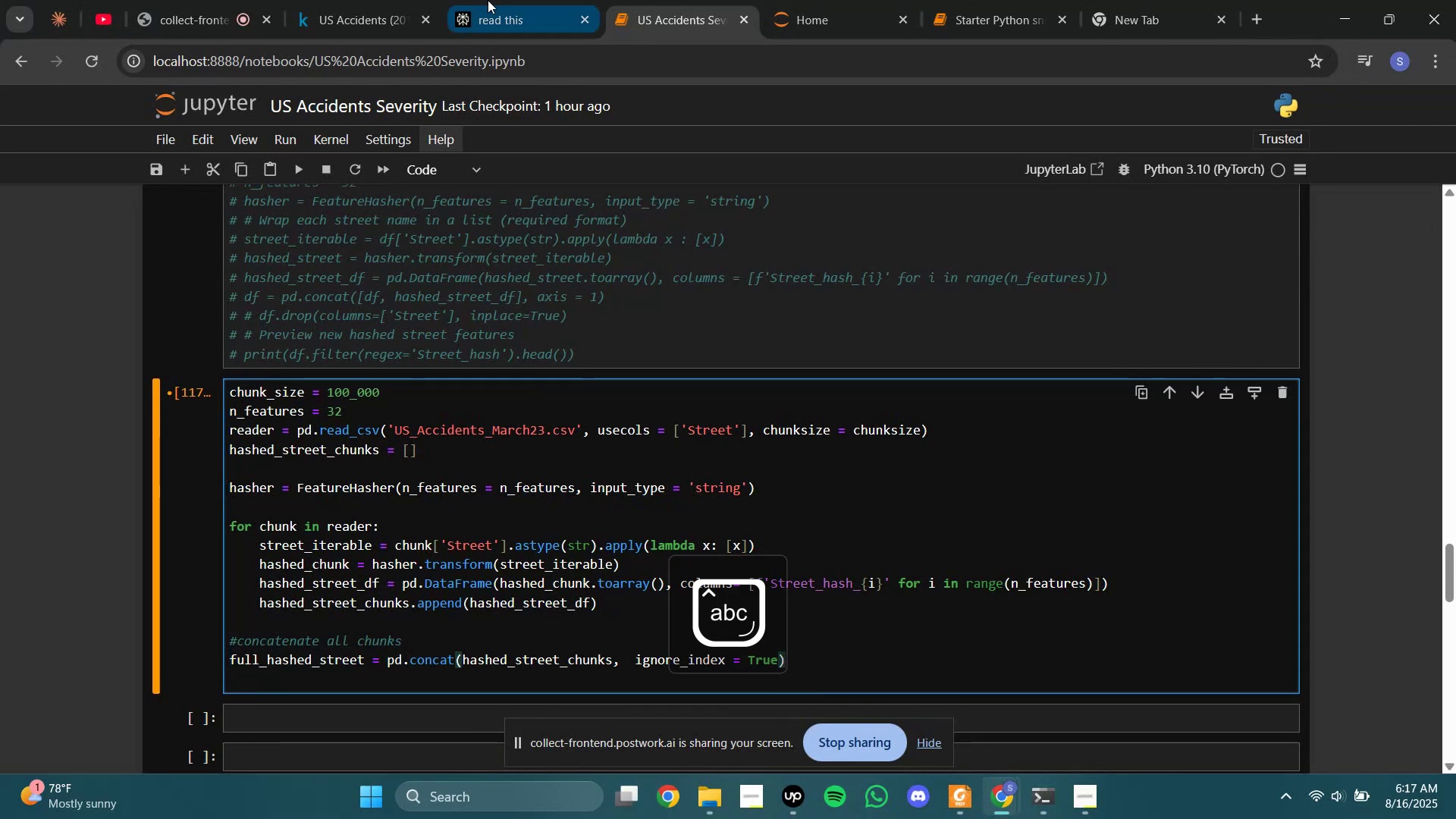 
left_click([482, 0])
 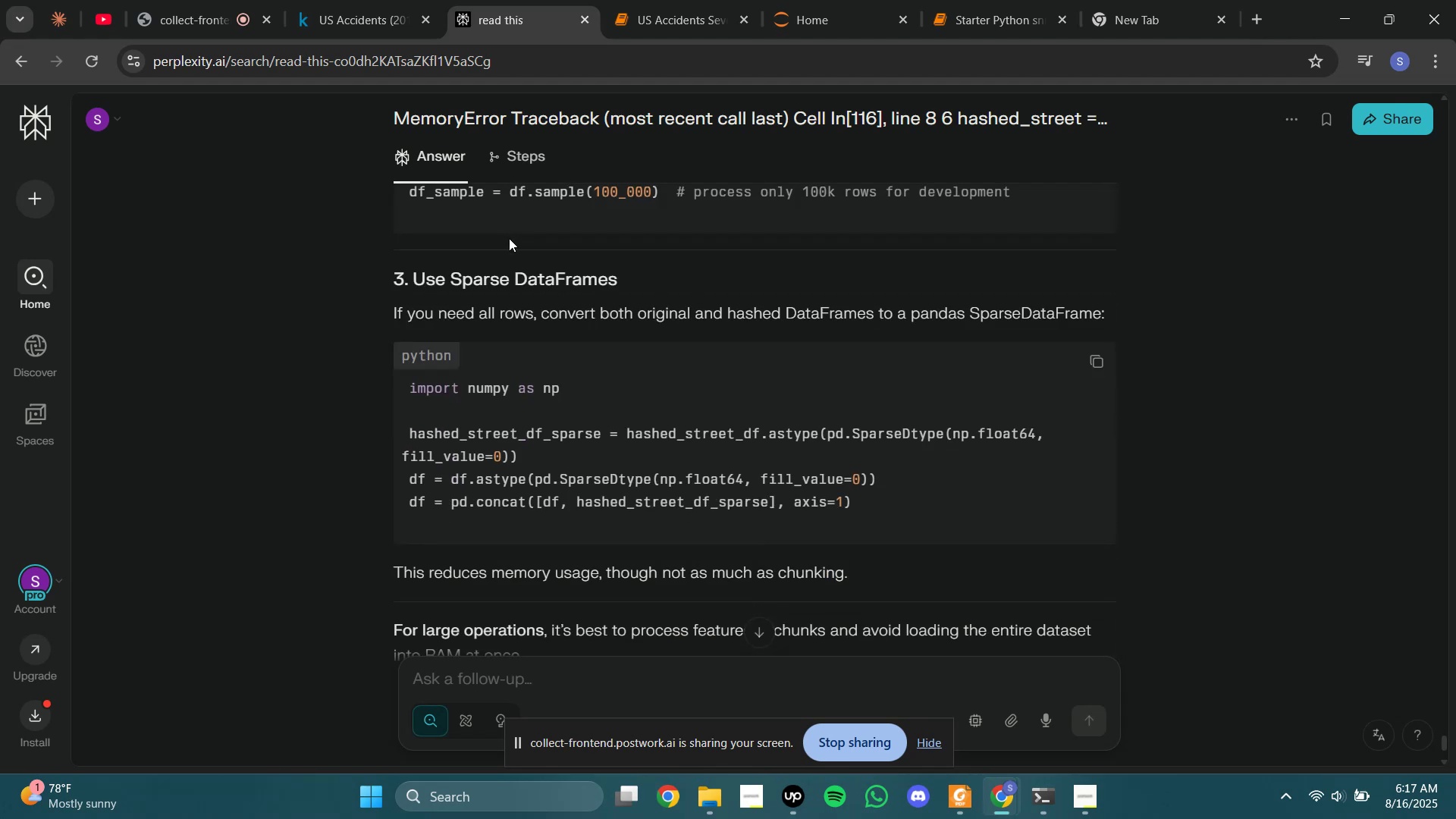 
wait(7.3)
 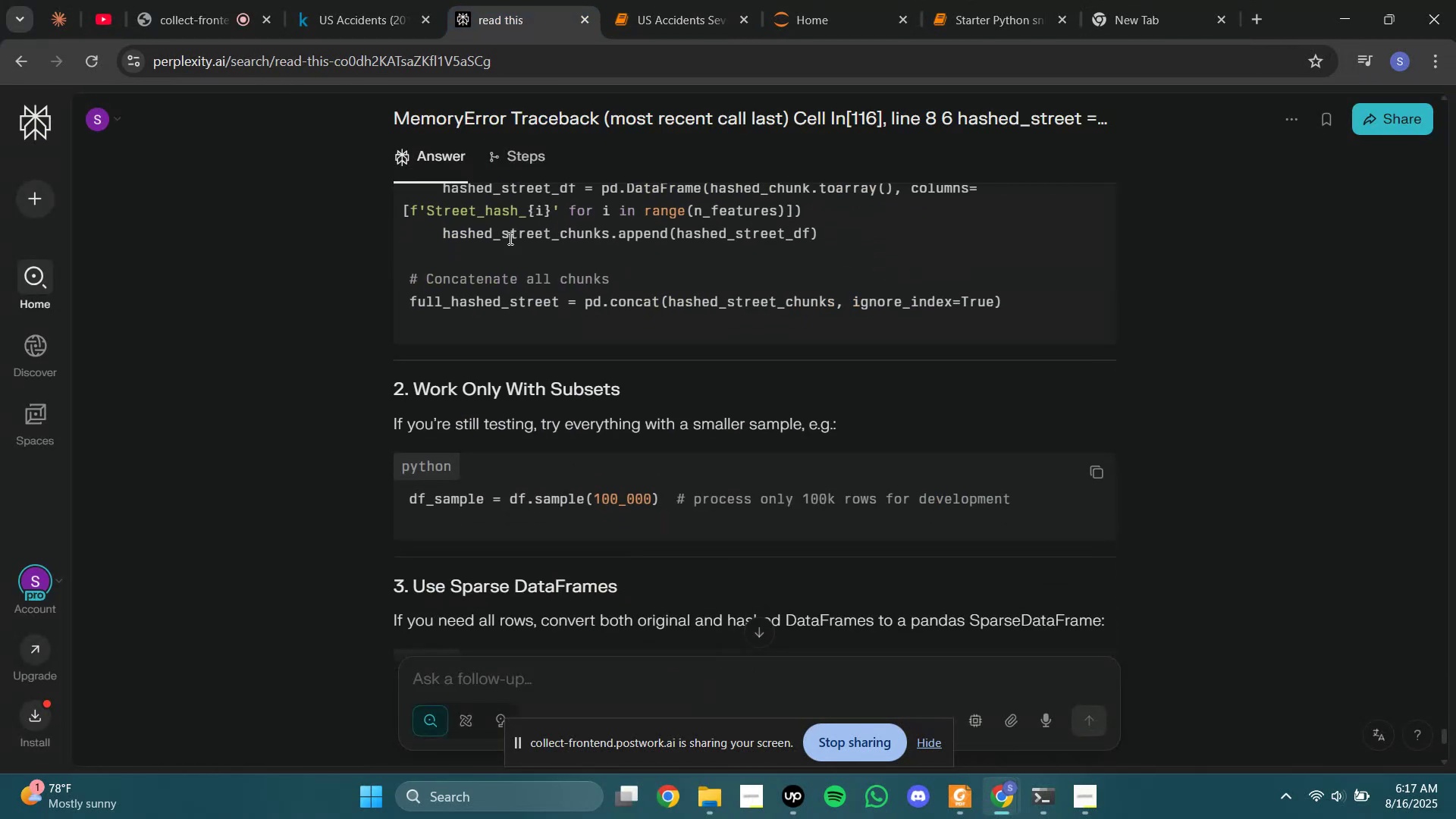 
left_click([626, 0])
 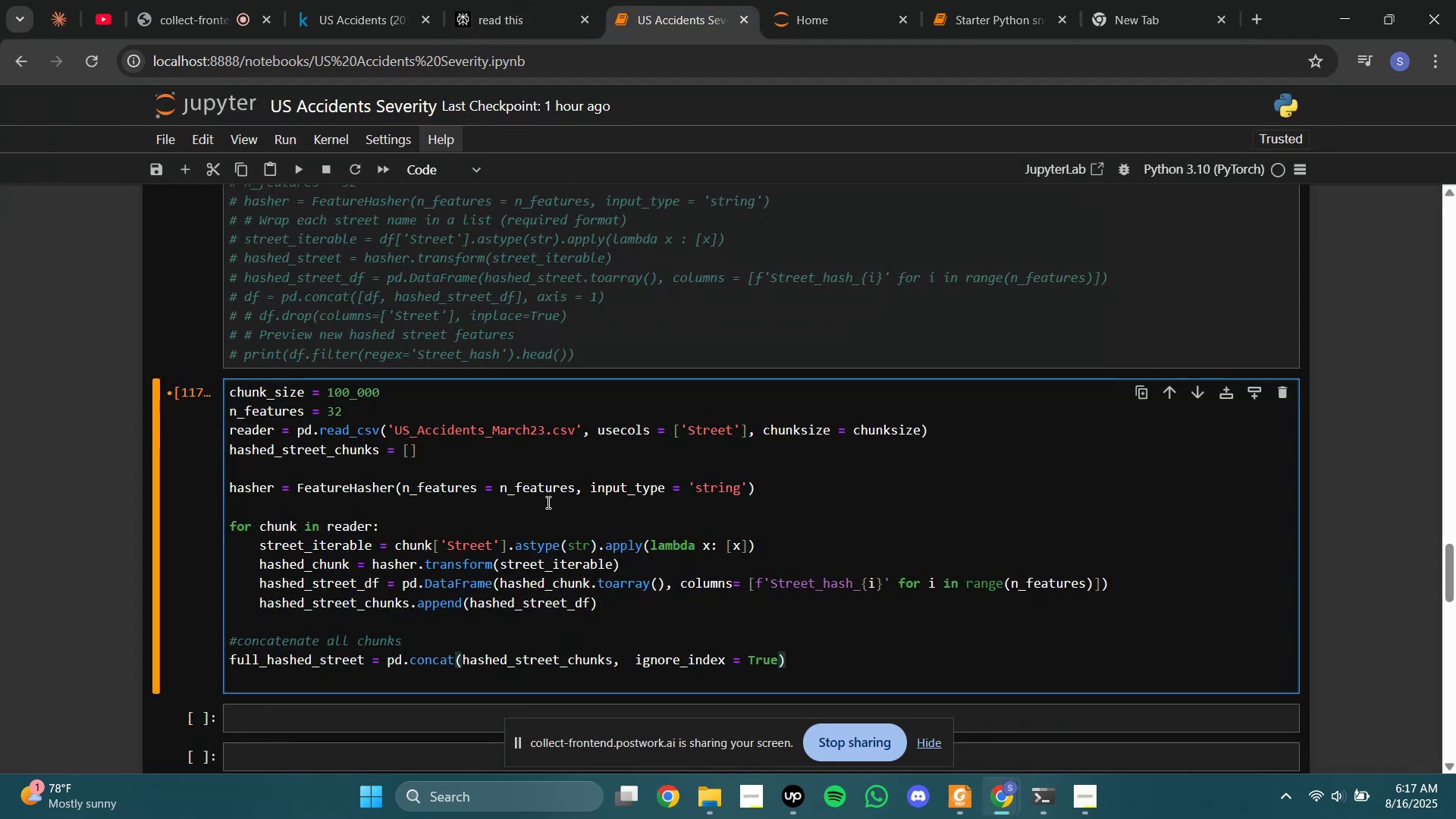 
left_click([547, 502])
 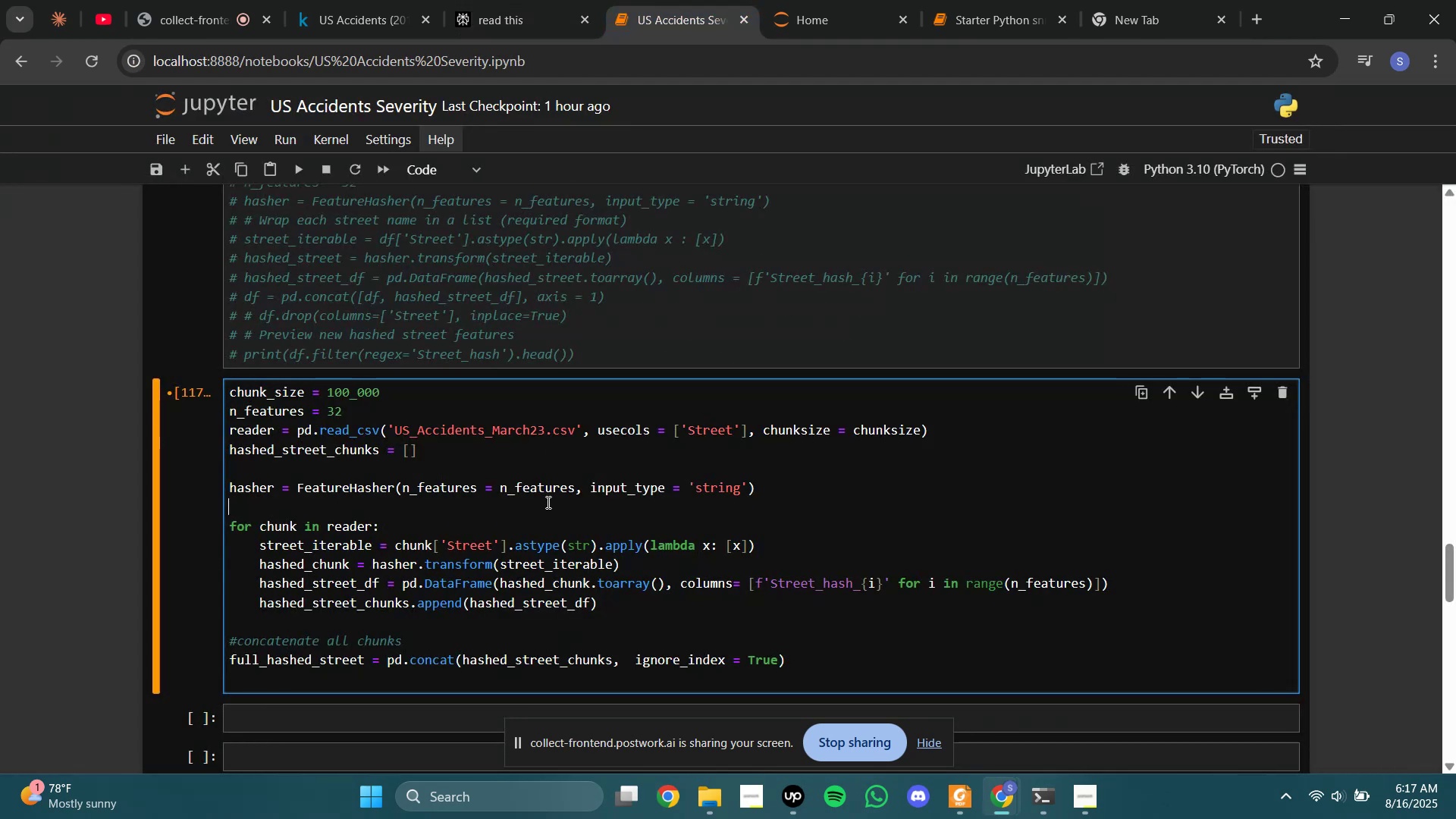 
key(Shift+Enter)
 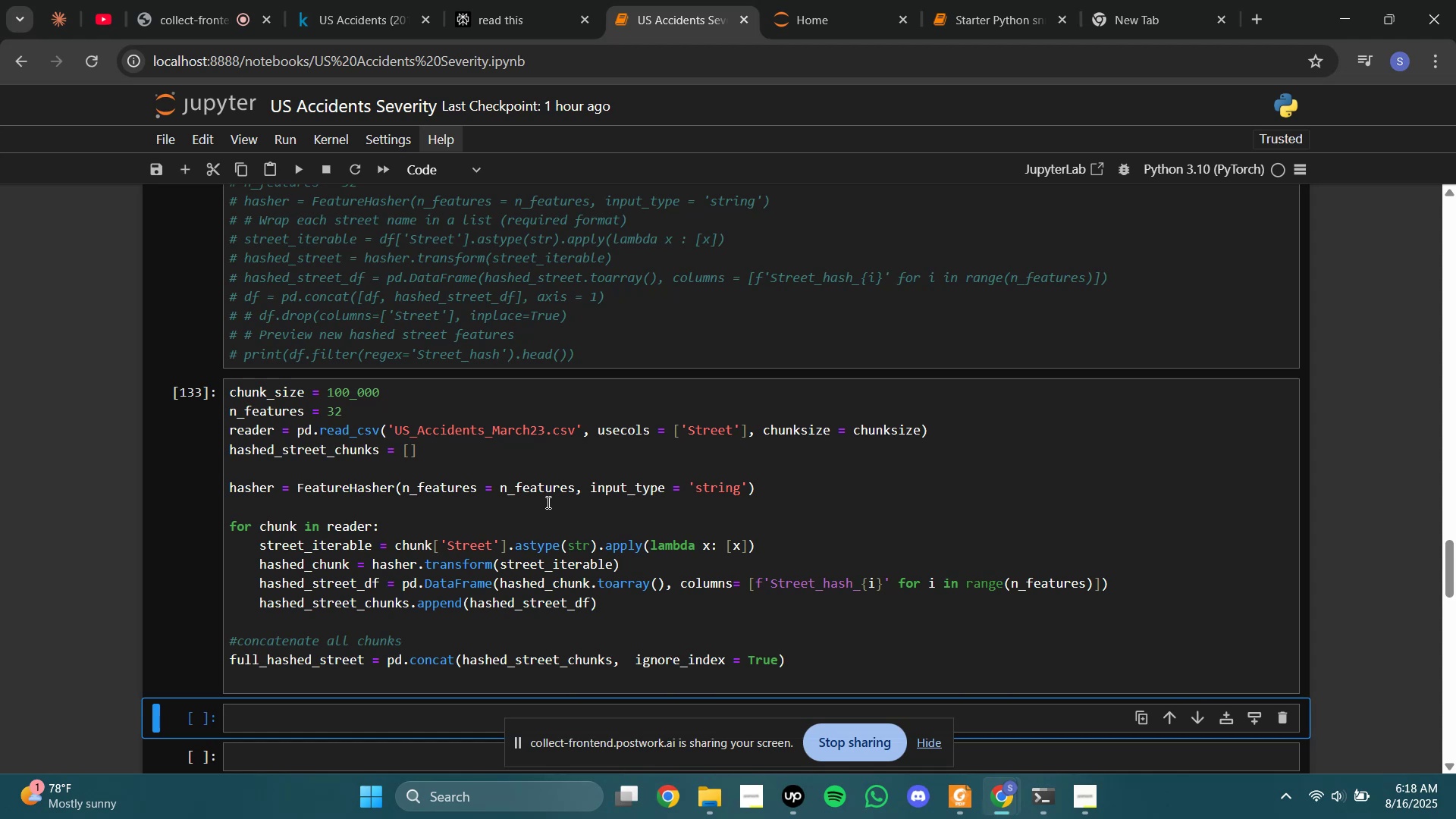 
wait(47.9)
 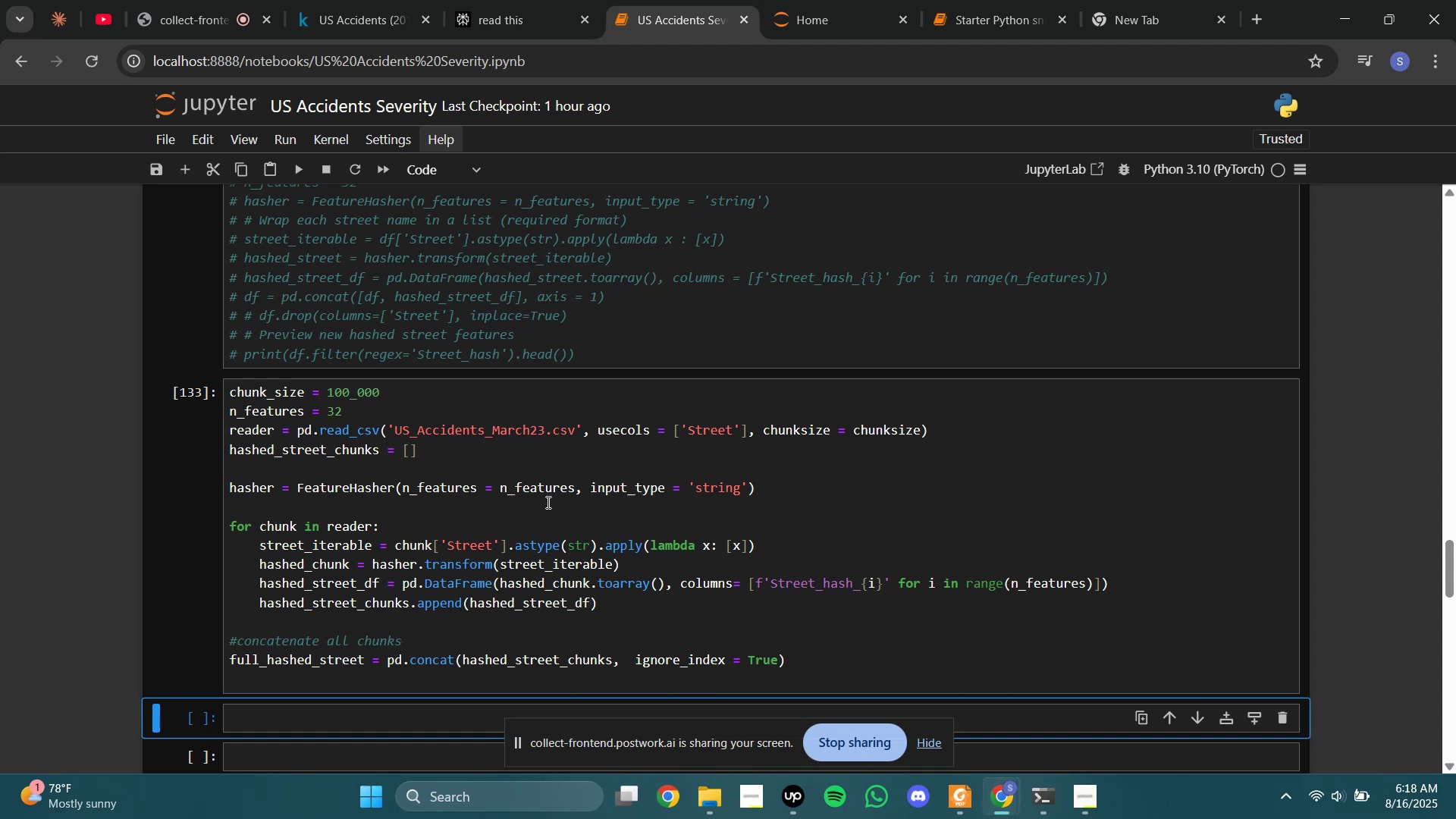 
mouse_move([834, -1])
 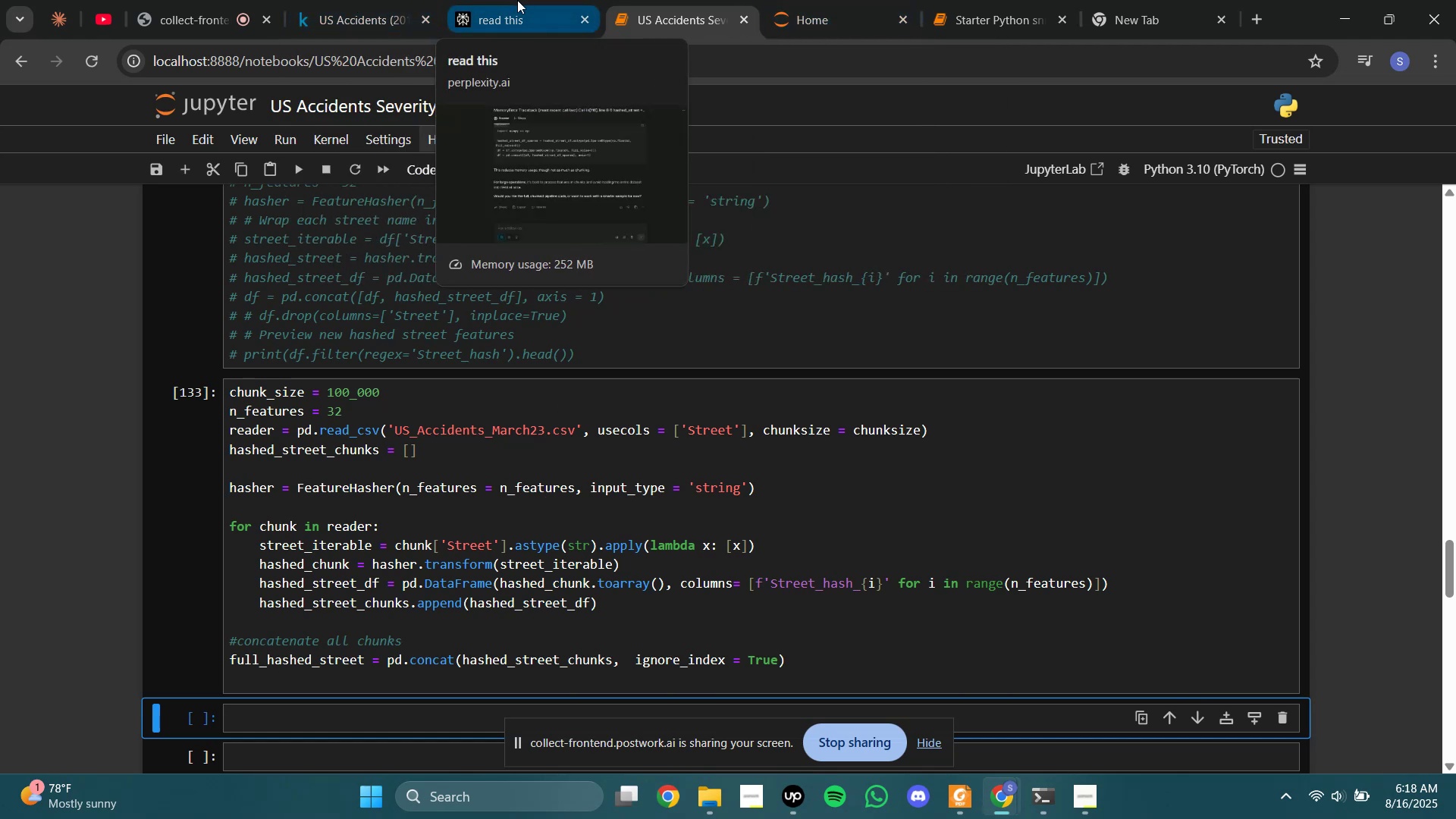 
left_click([517, 0])
 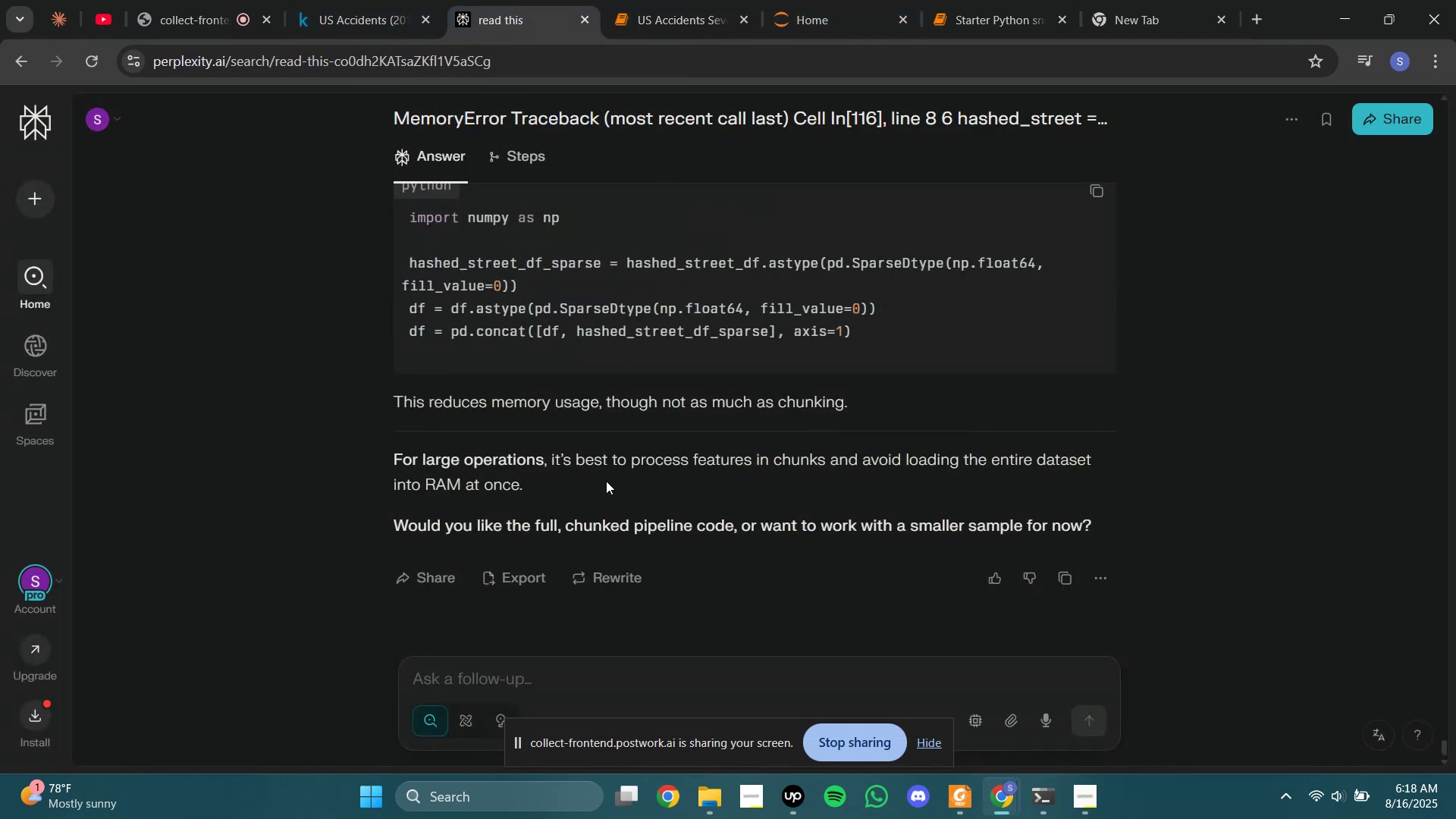 
mouse_move([649, 9])
 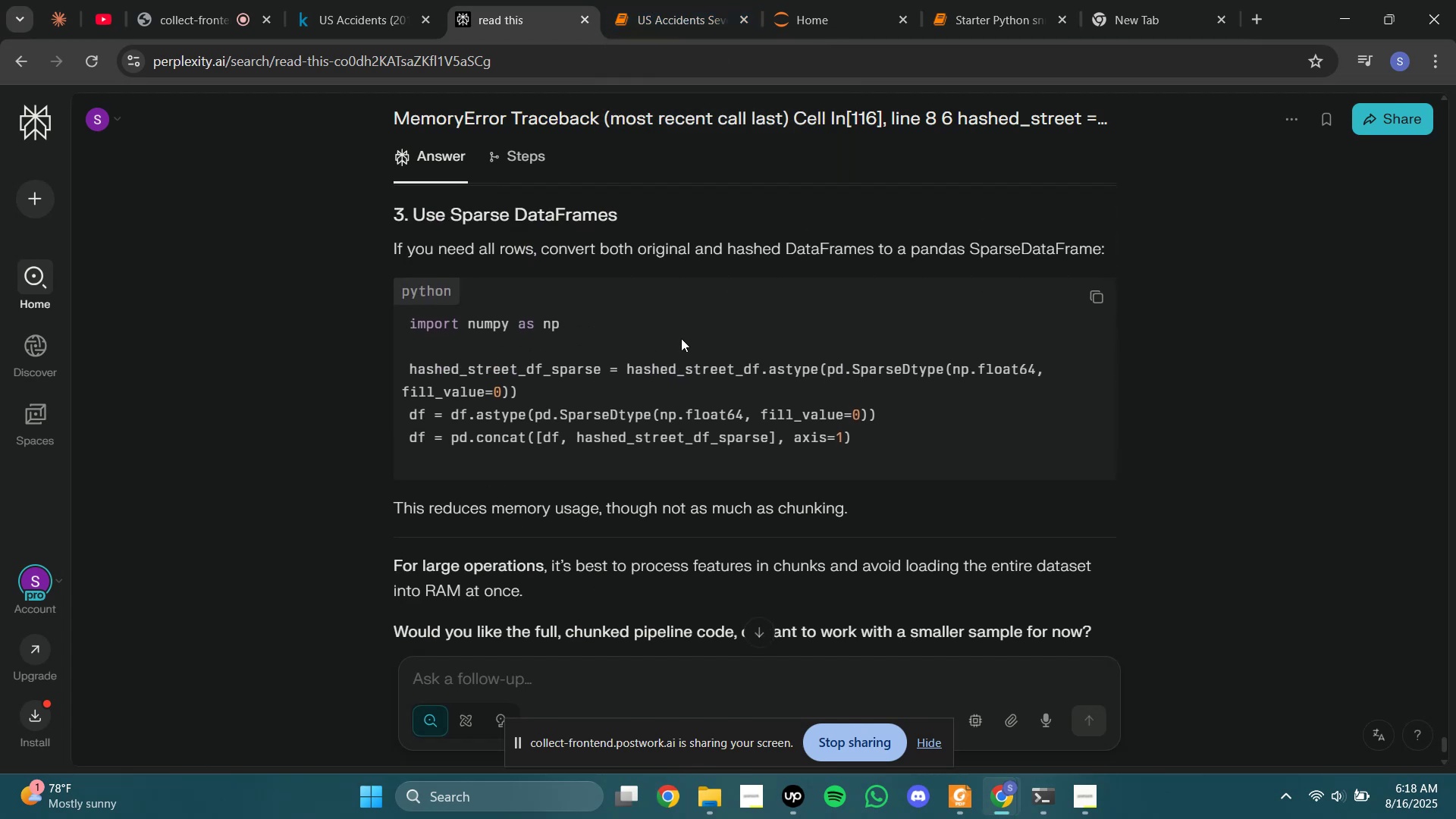 
wait(8.76)
 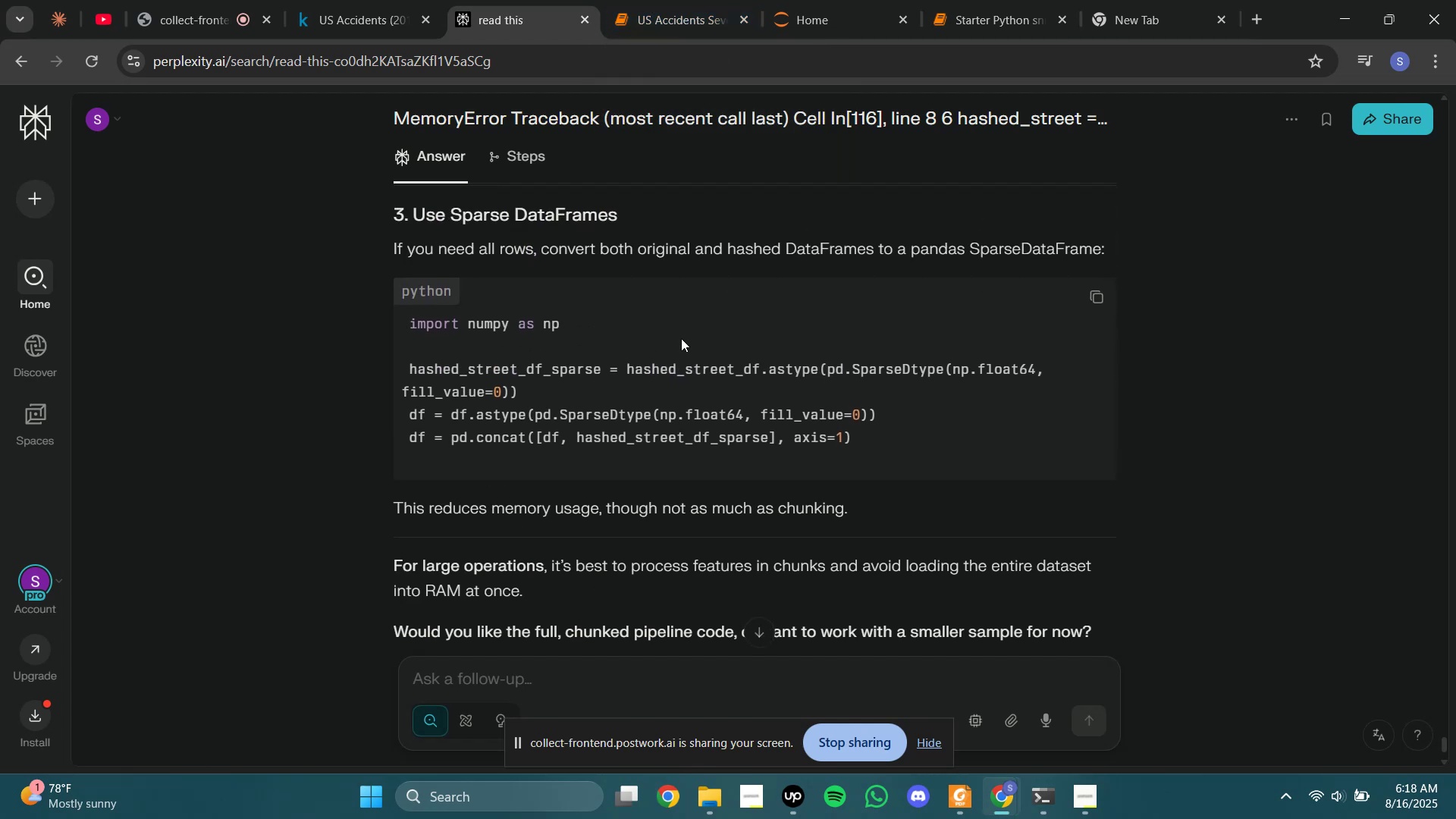 
left_click([729, 0])
 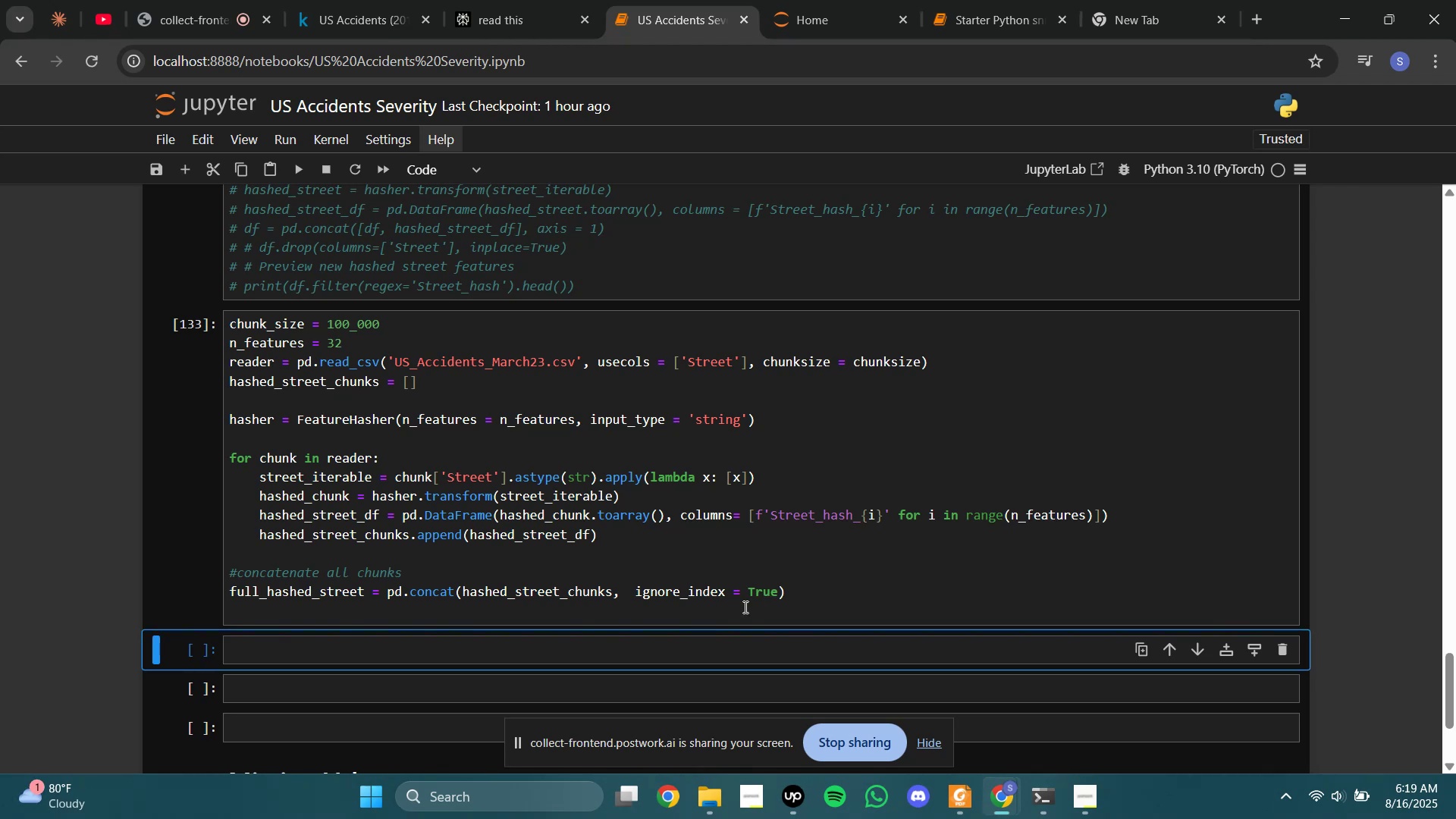 
wait(33.81)
 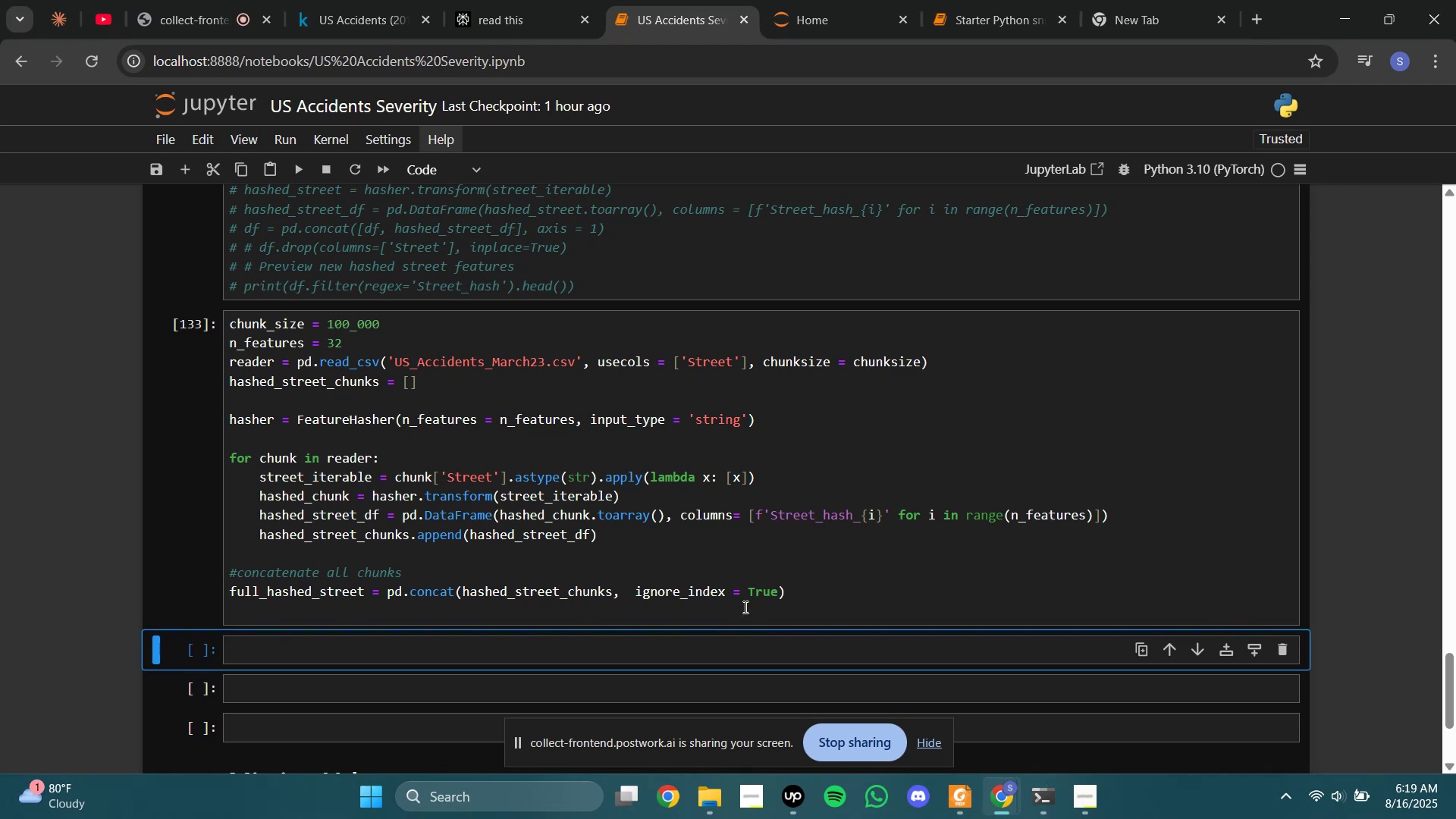 
left_click_drag(start_coordinate=[594, 496], to_coordinate=[246, 491])
 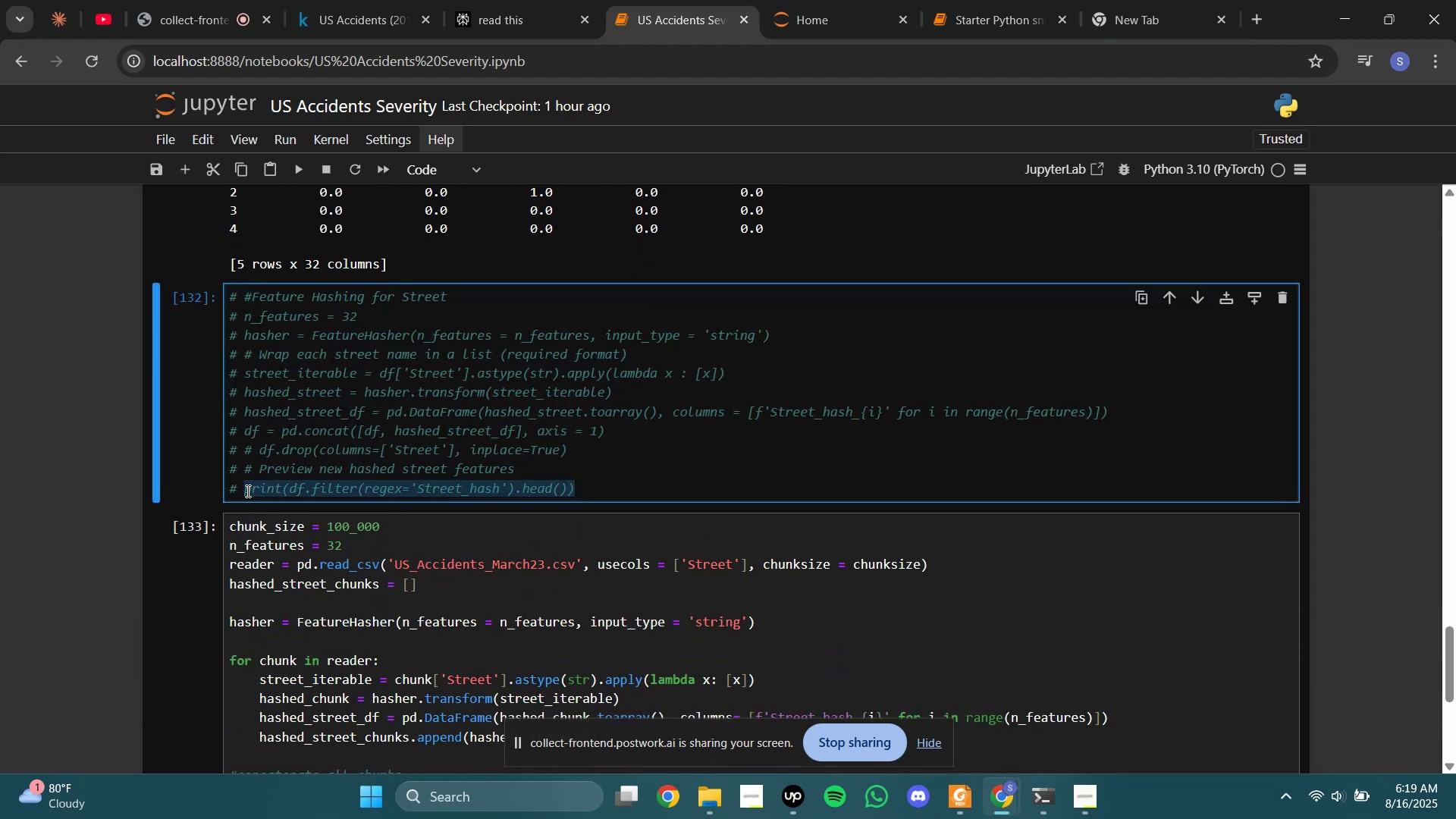 
key(Control+C)
 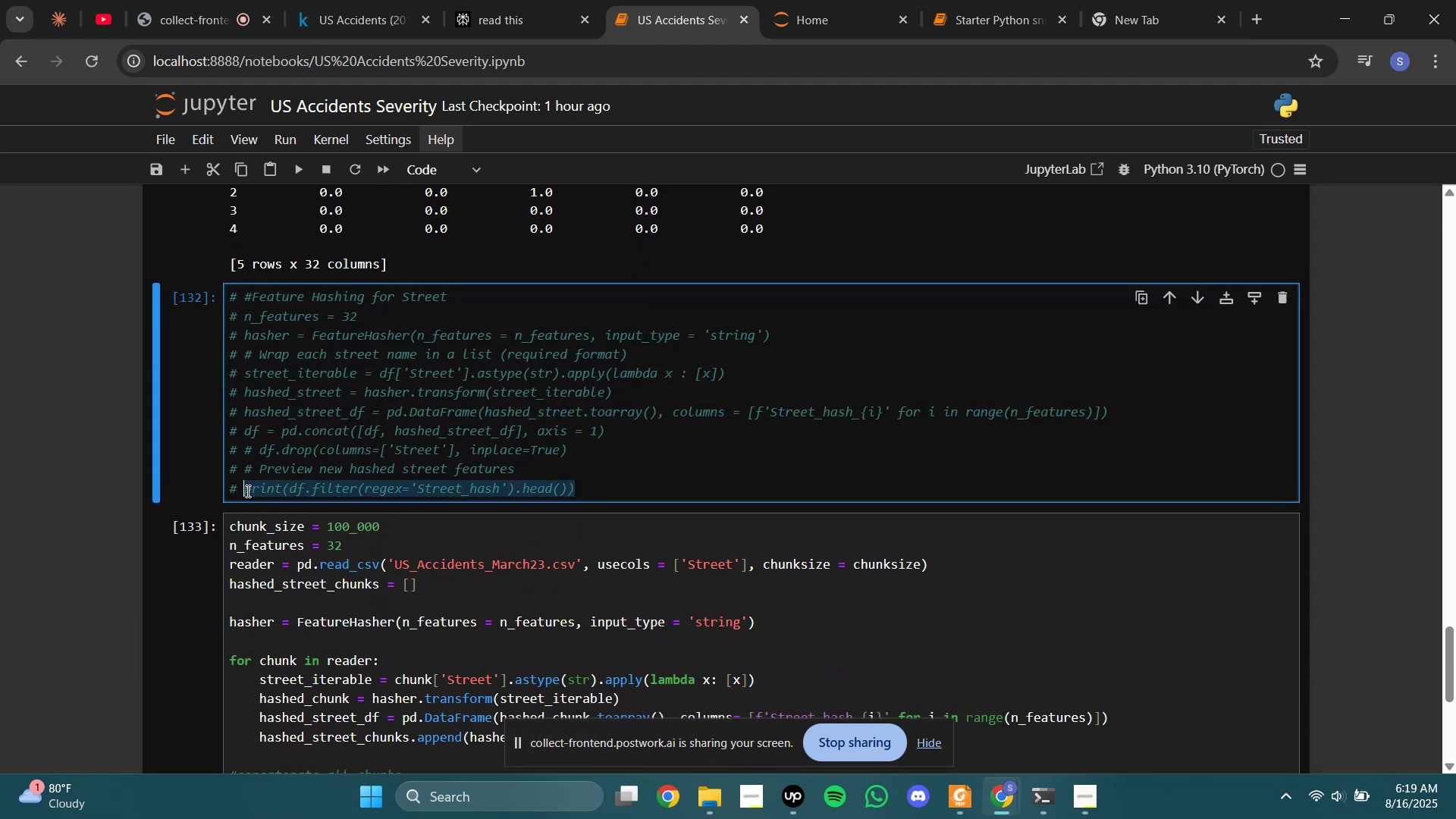 
left_click([246, 491])
 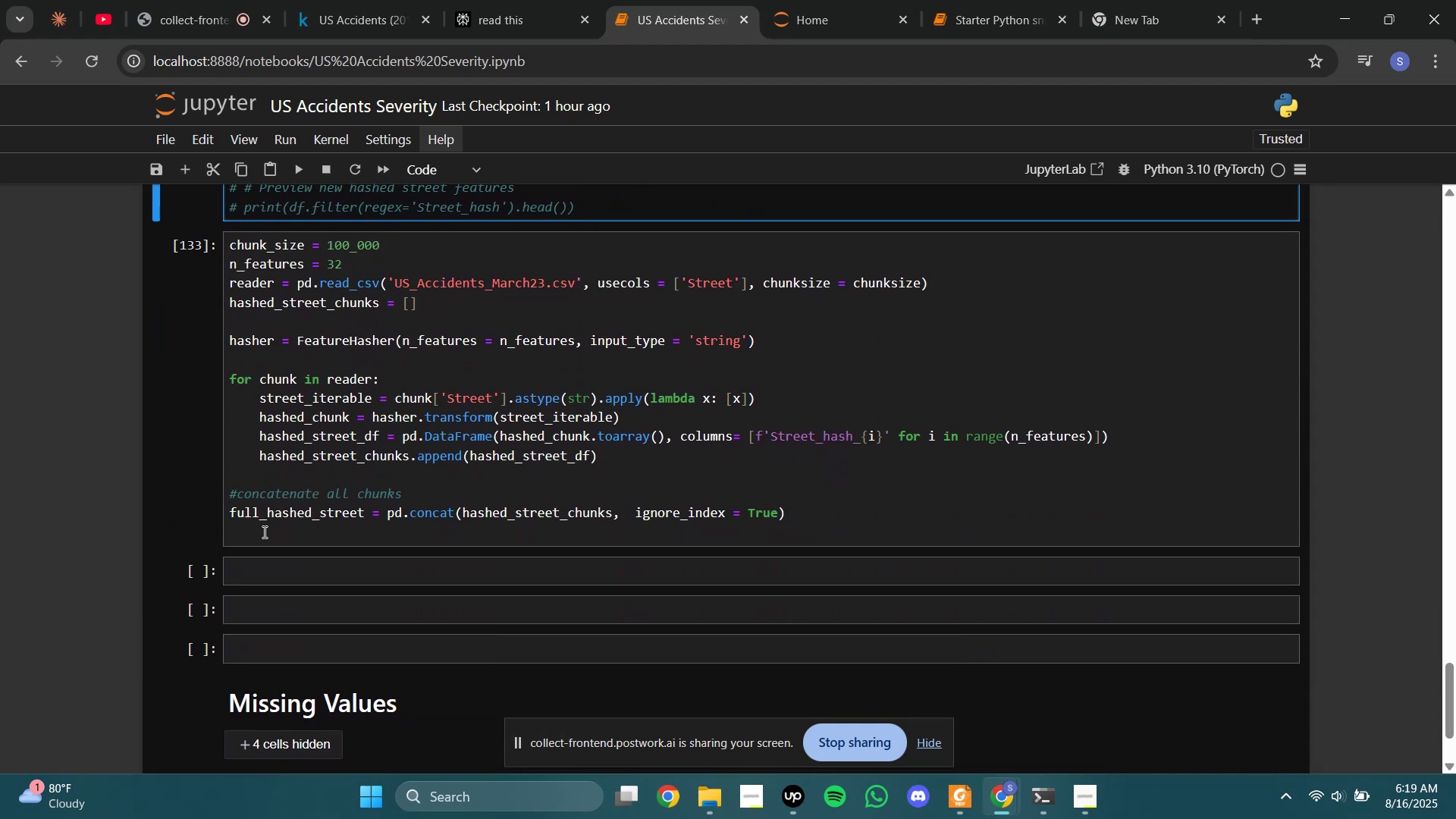 
left_click([263, 532])
 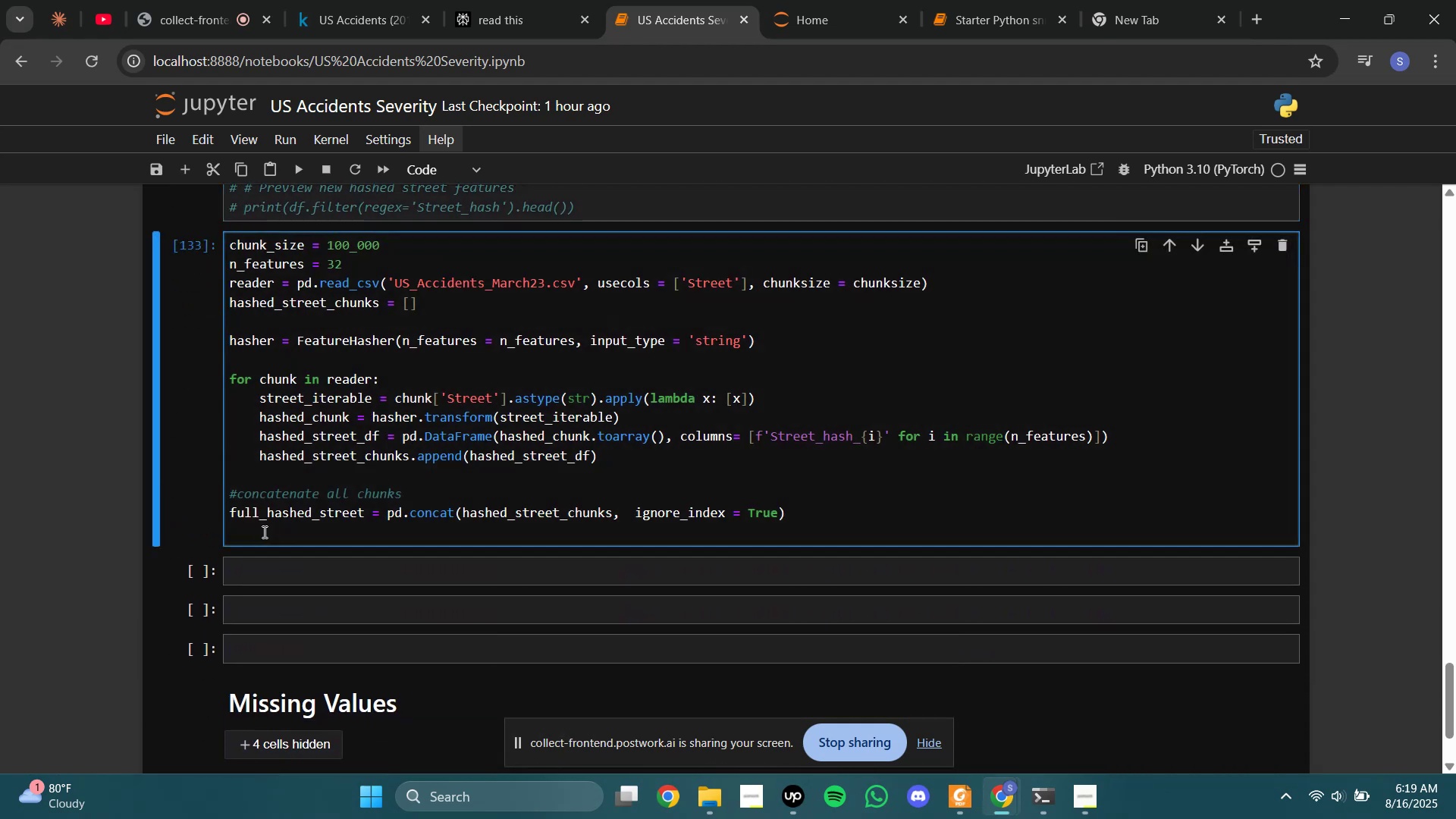 
key(Backspace)
 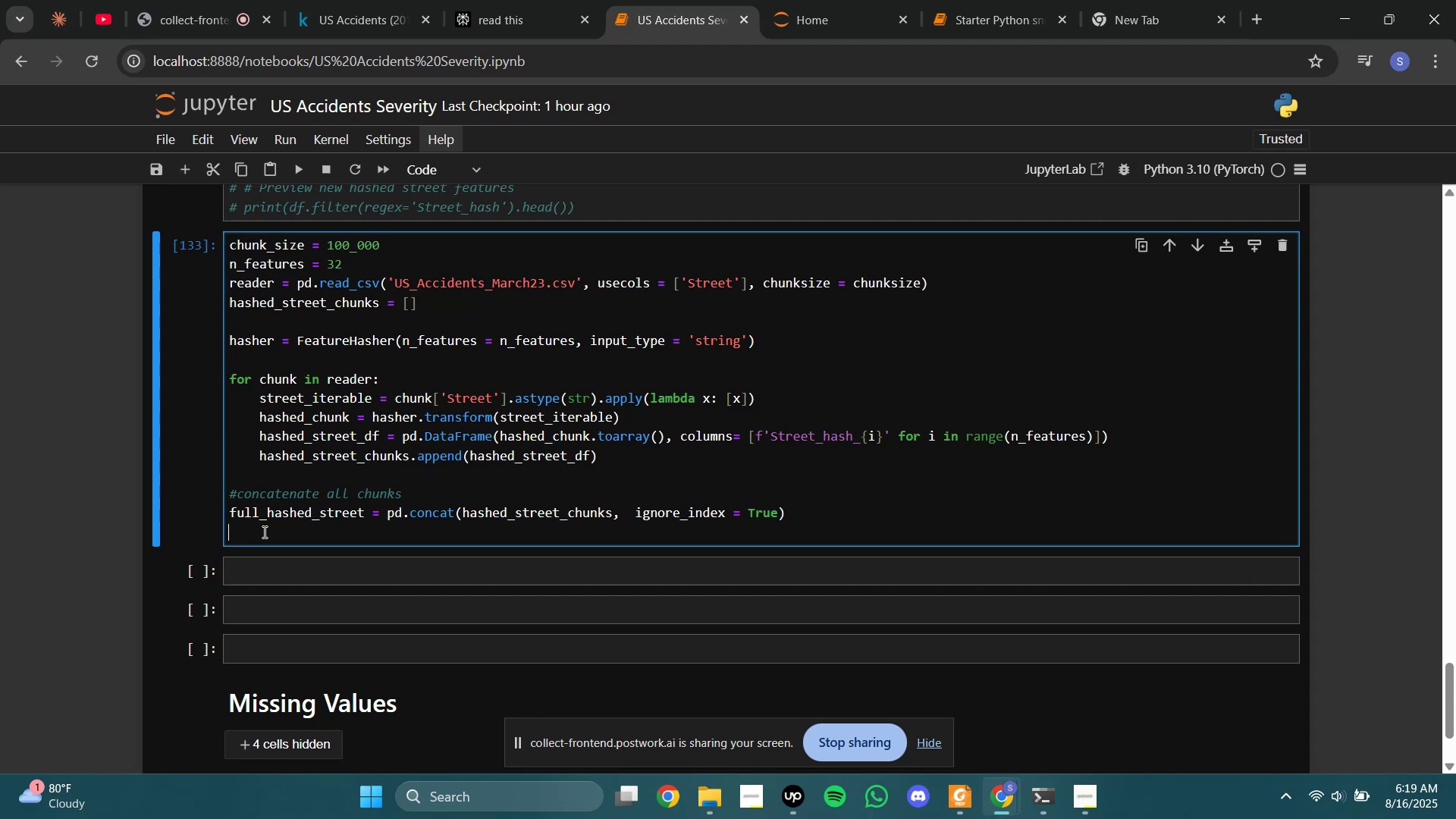 
key(Control+V)
 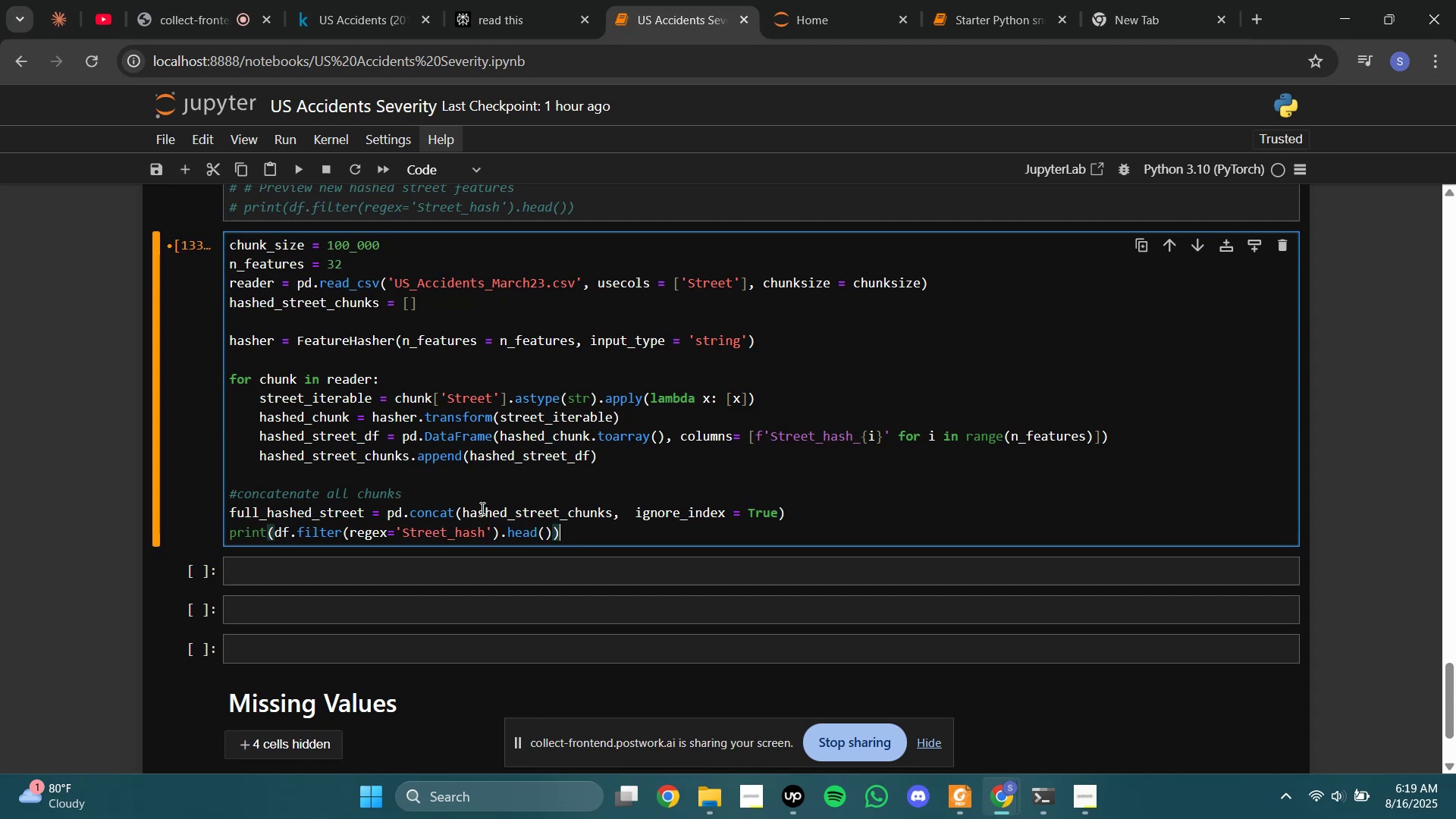 
left_click([505, 488])
 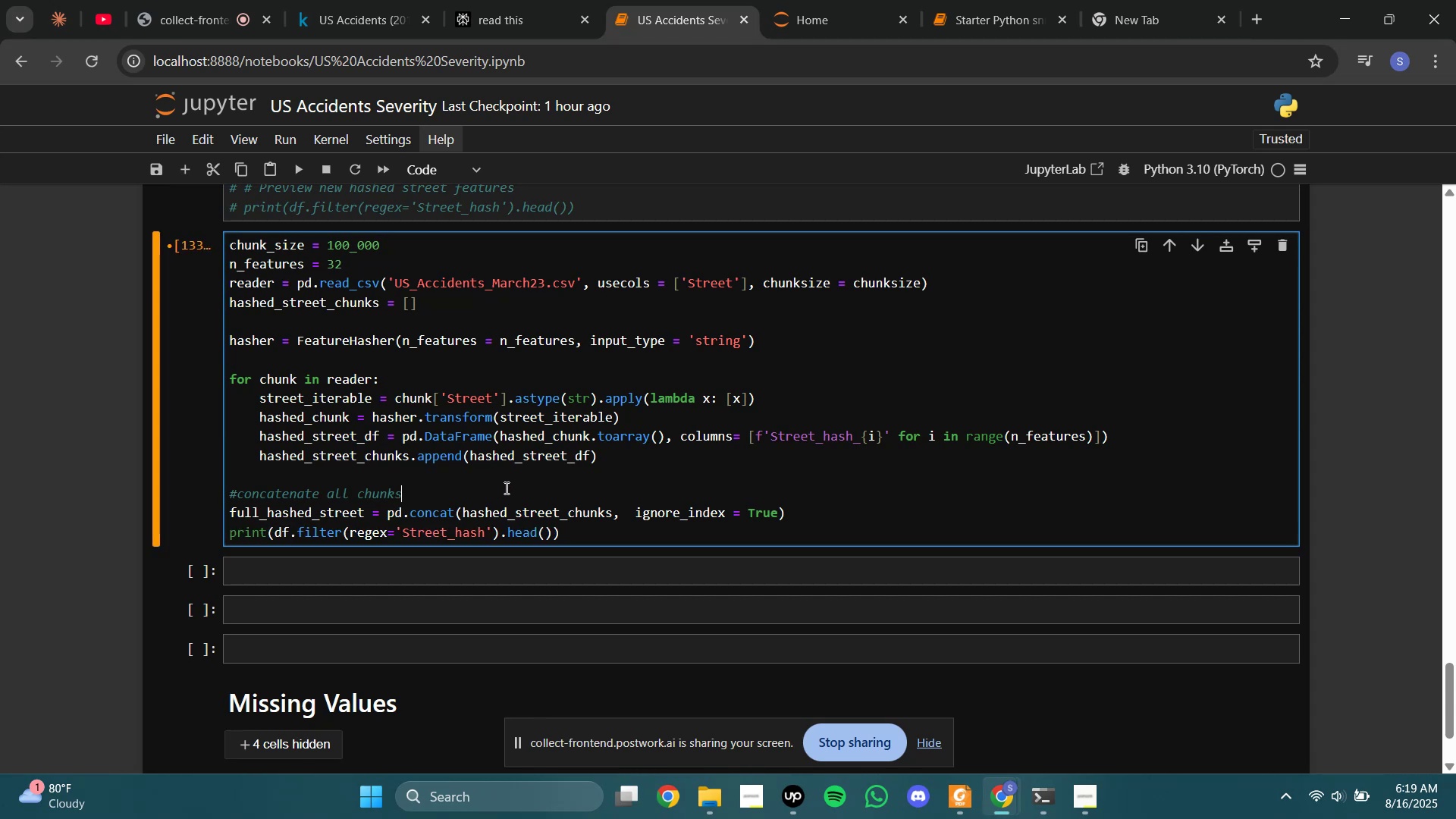 
key(Shift+Enter)
 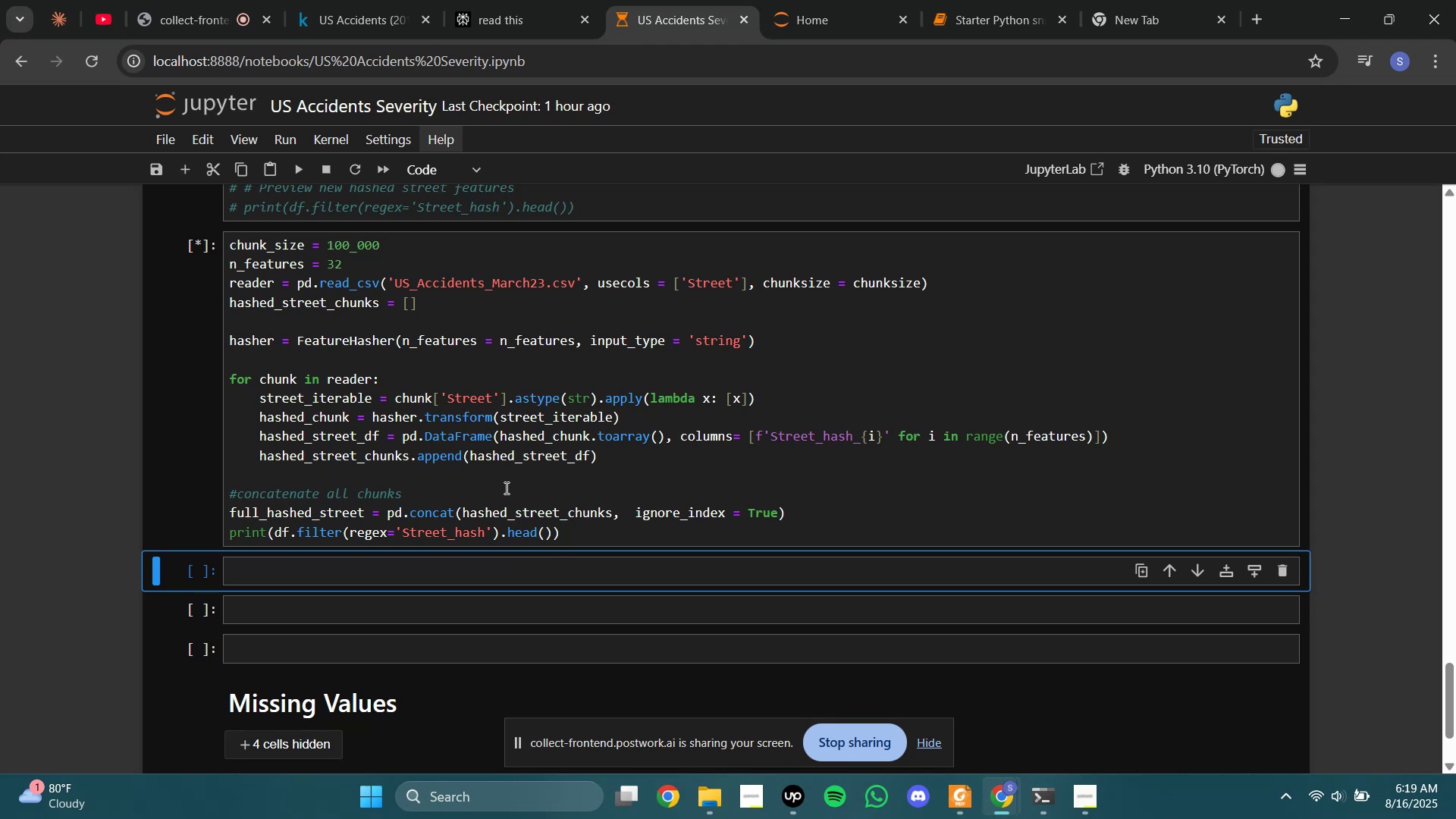 
wait(30.0)
 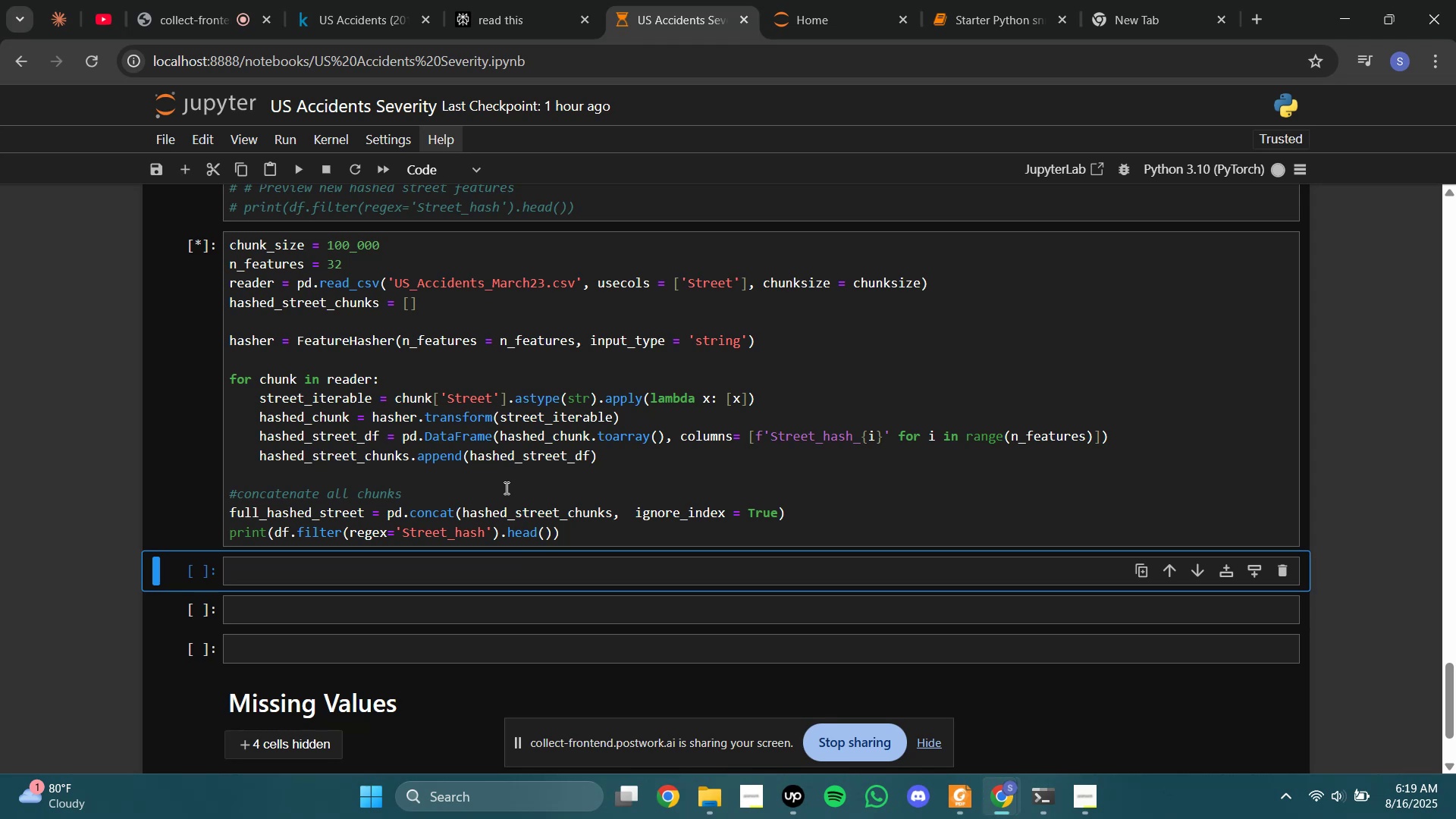 
left_click([505, 488])
 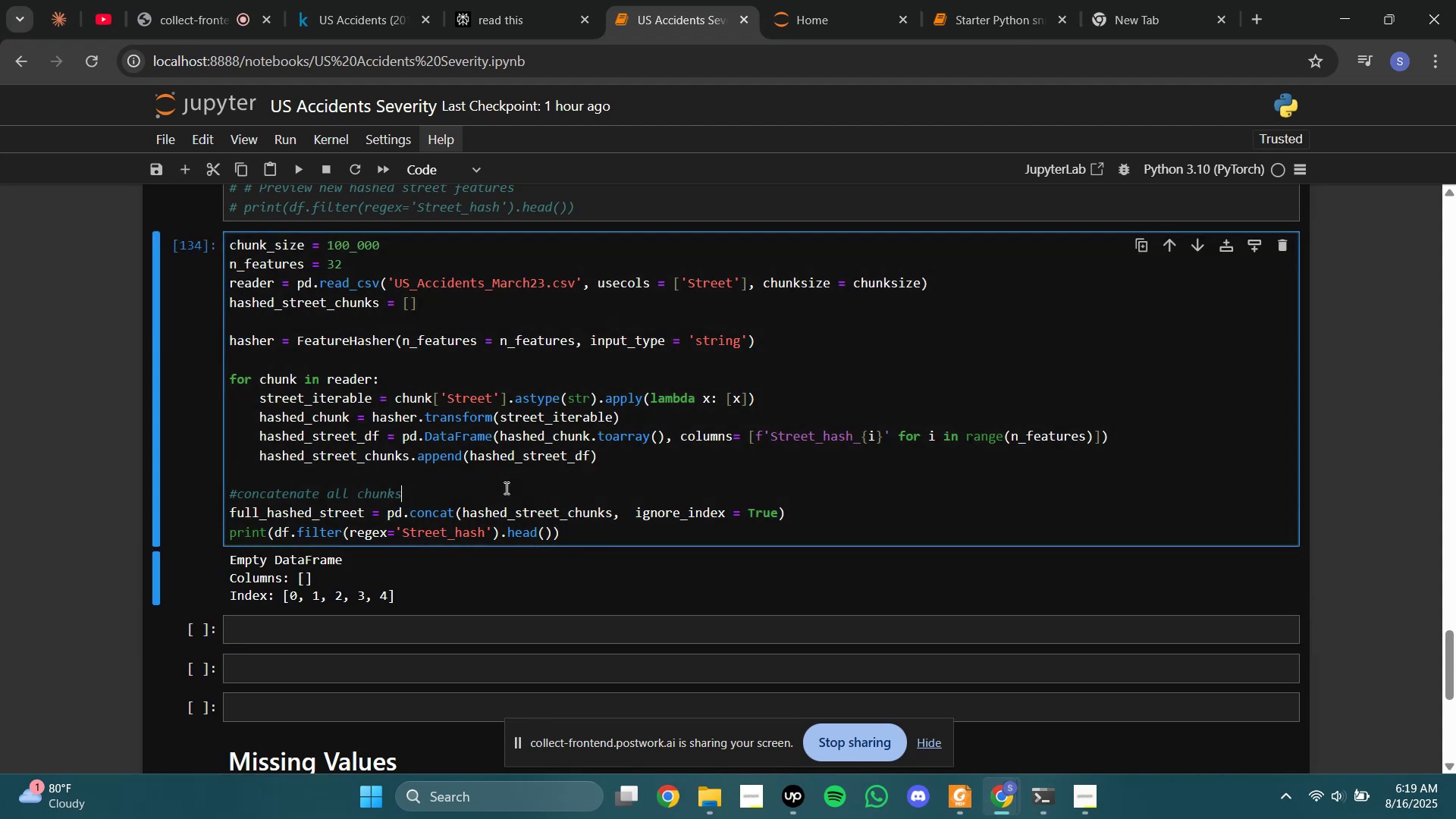 
key(Control+A)
 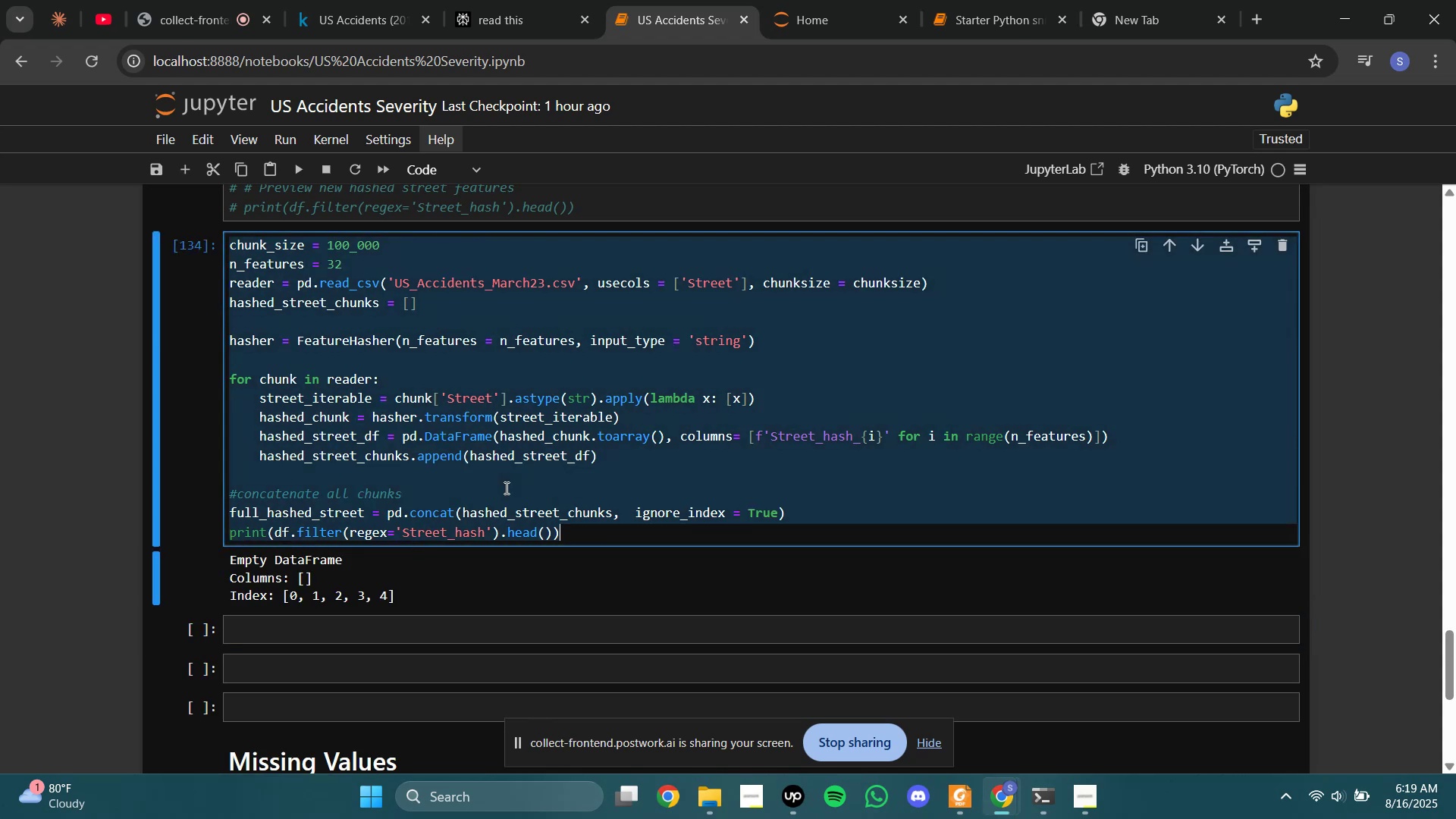 
key(Control+C)
 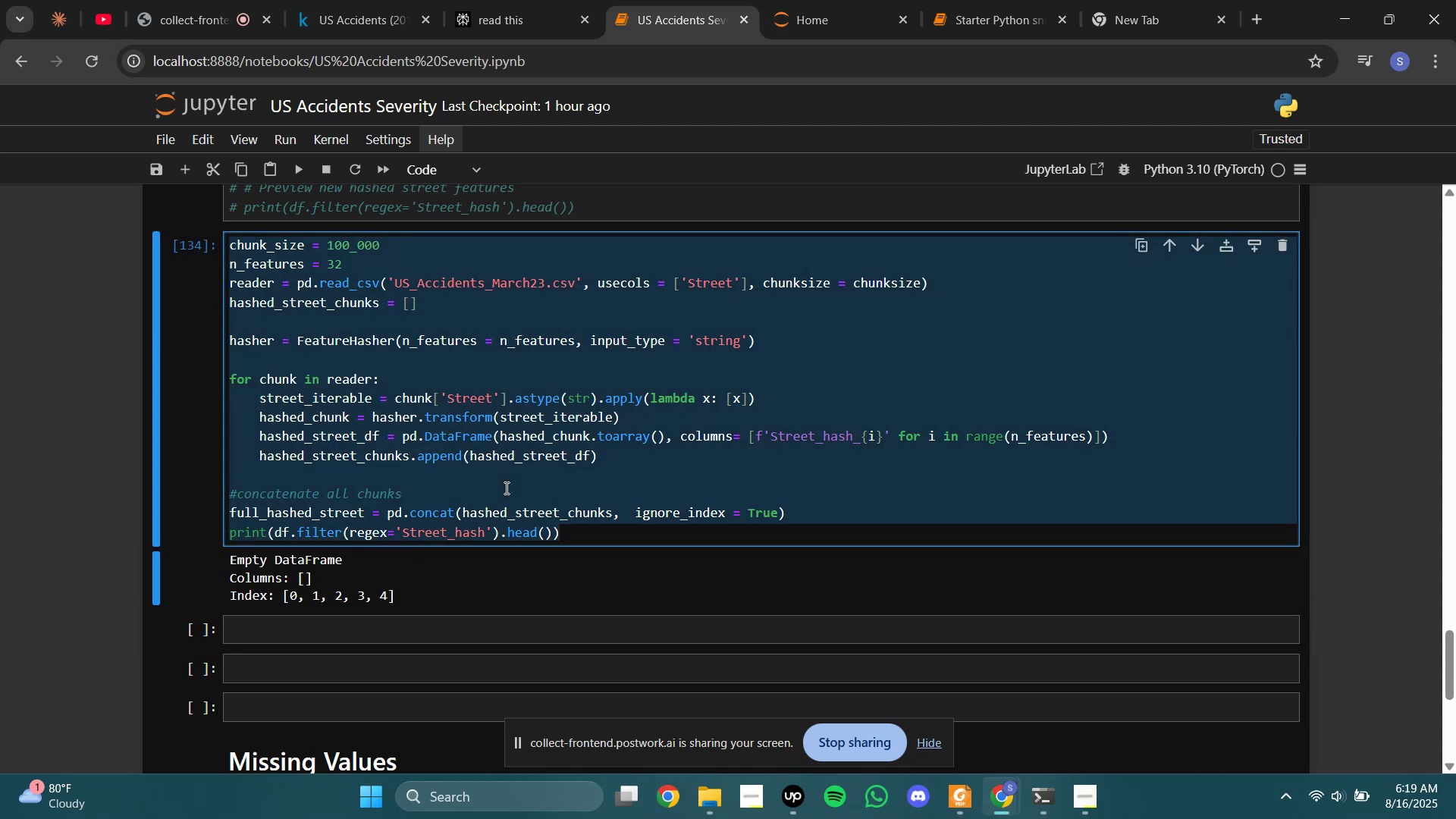 
left_click([505, 488])
 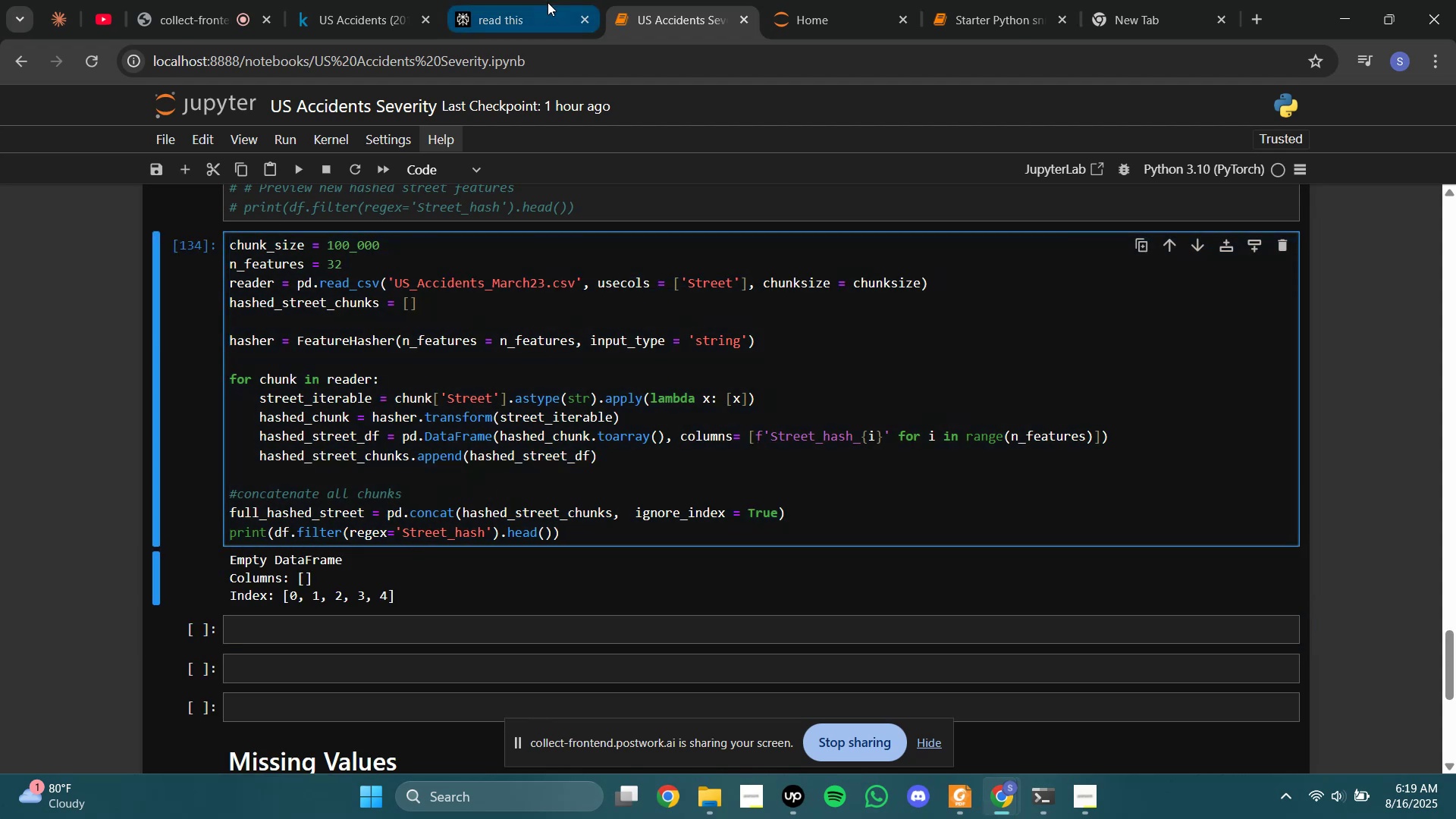 
left_click([548, 2])
 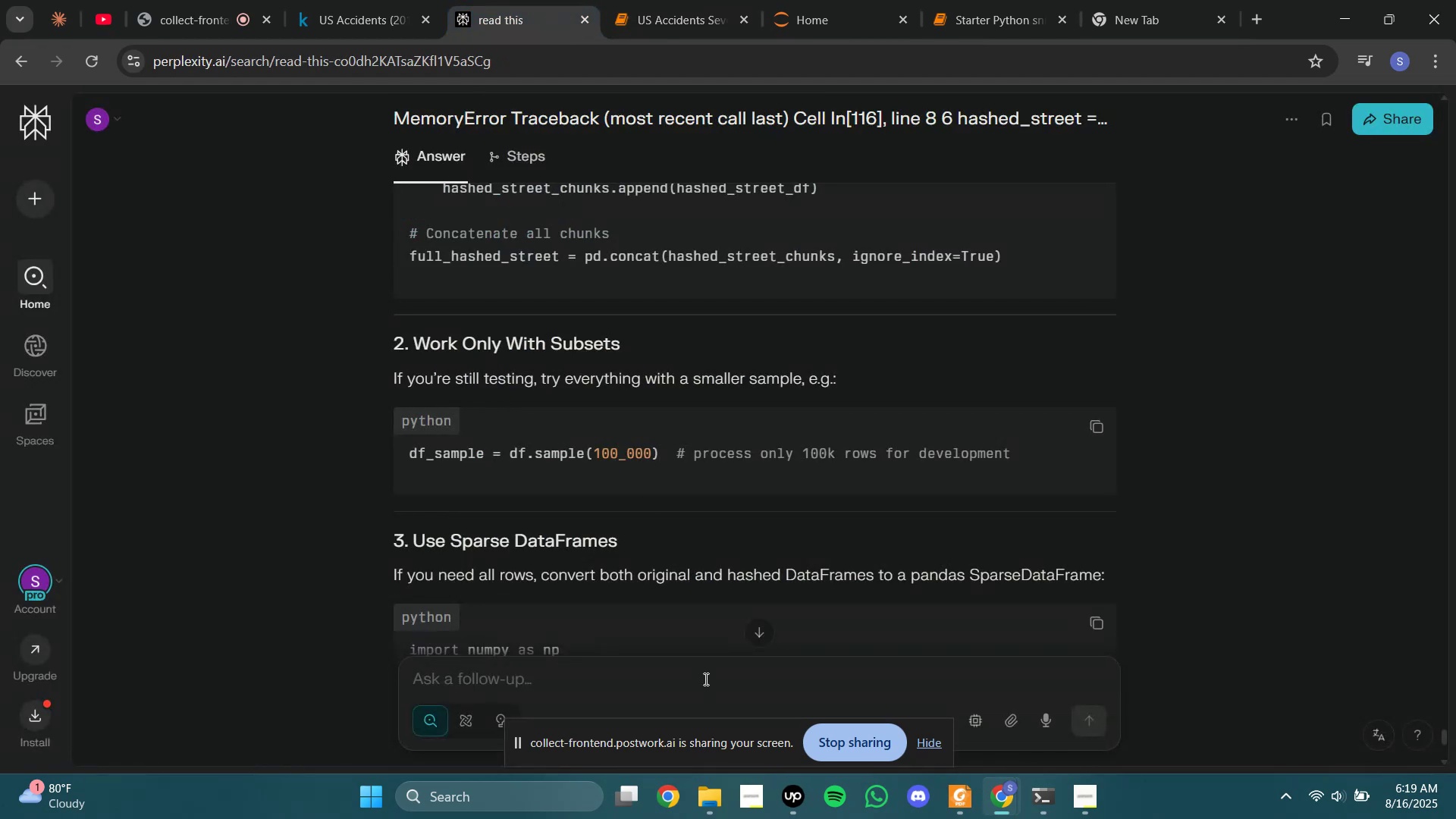 
left_click([704, 679])
 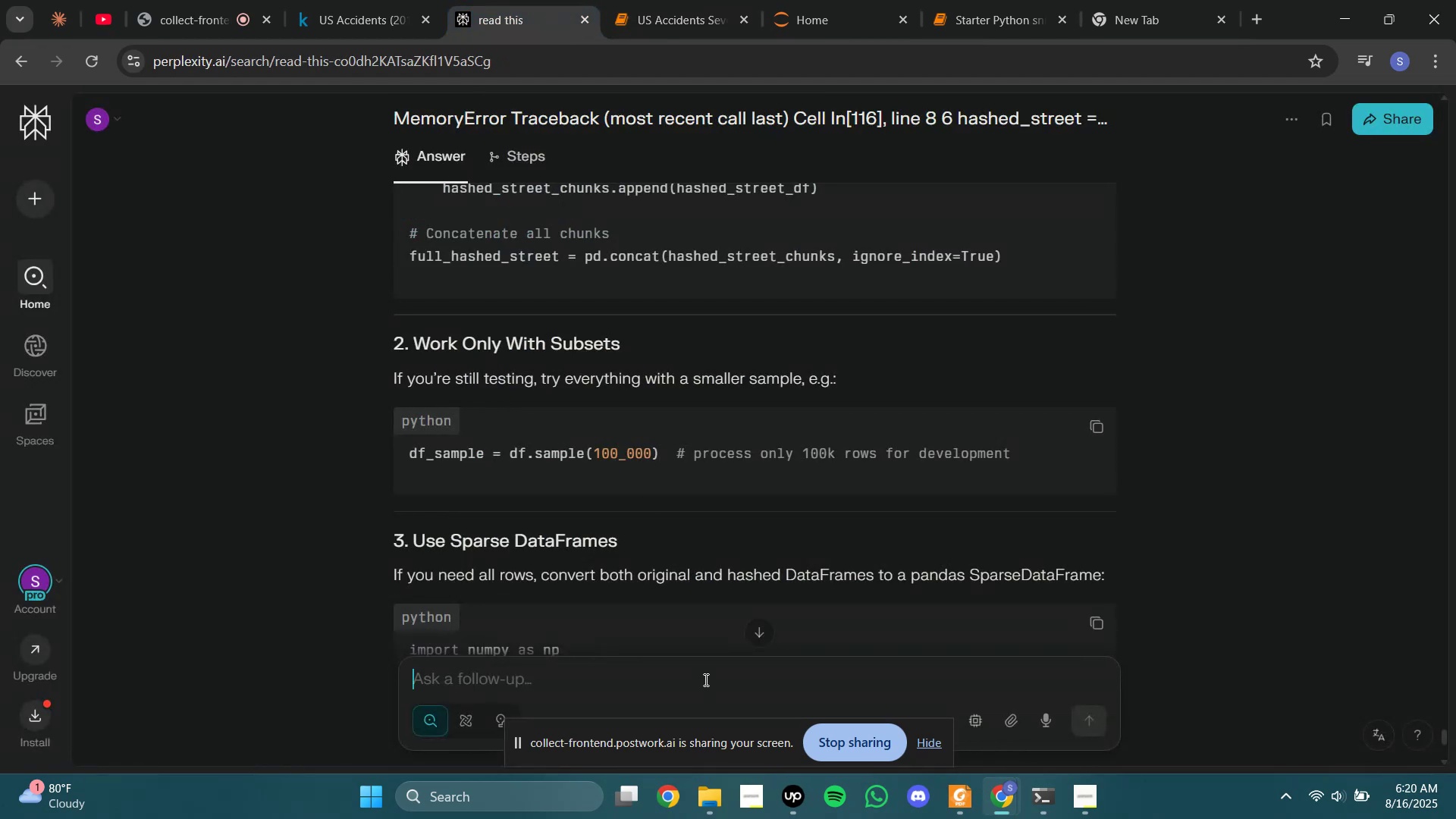 
key(Control+V)
 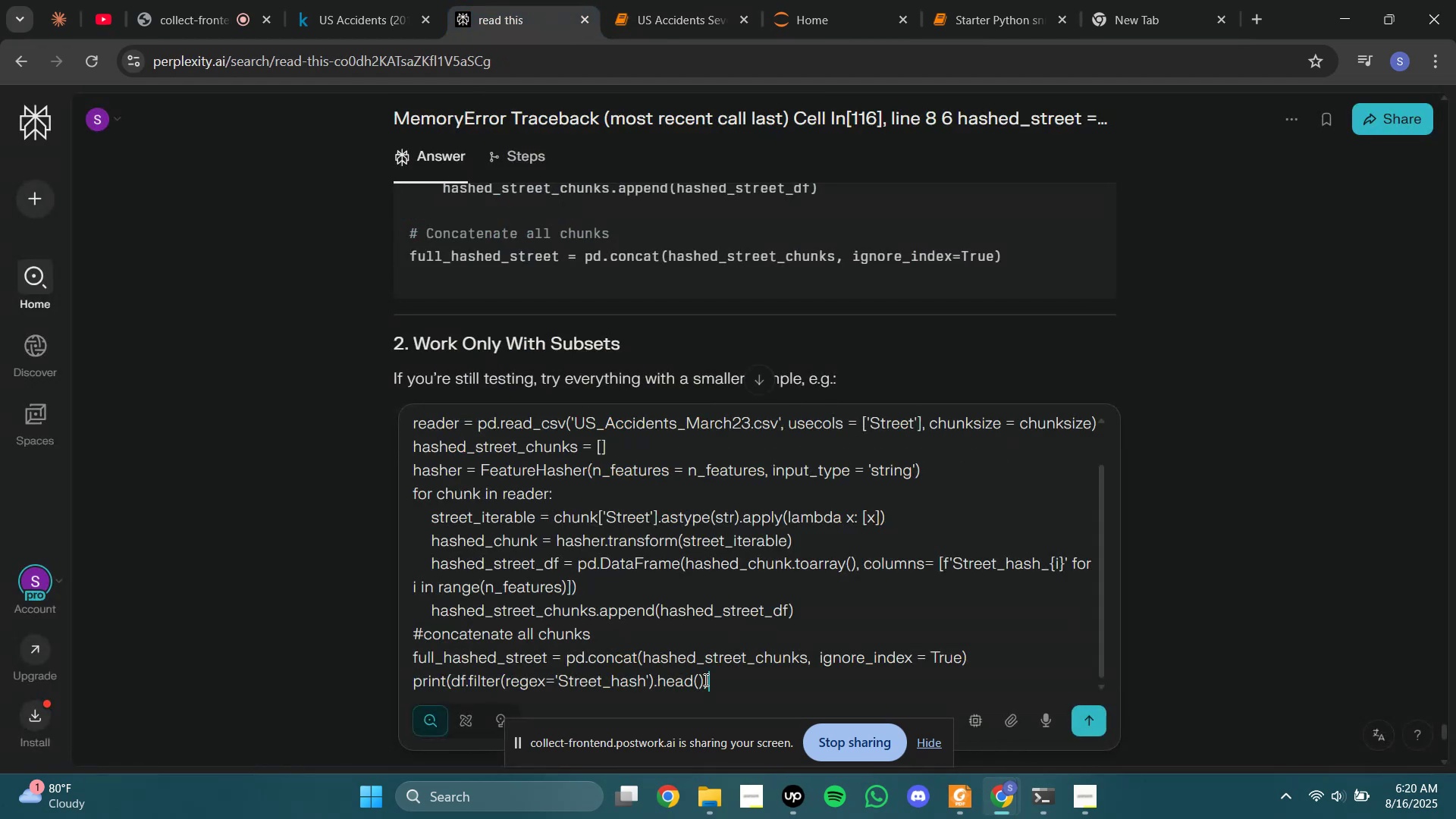 
key(Enter)
 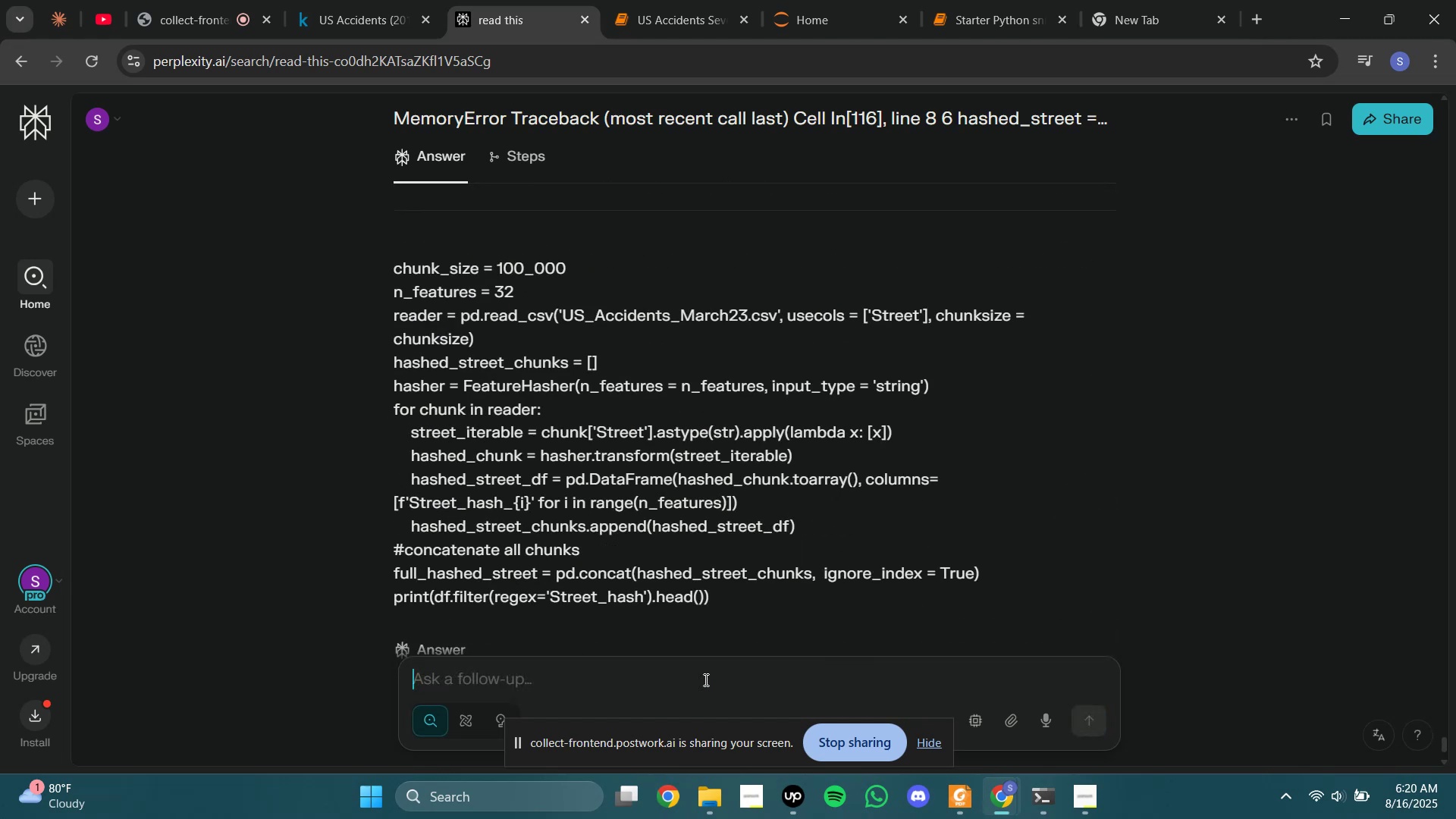 
mouse_move([699, 17])
 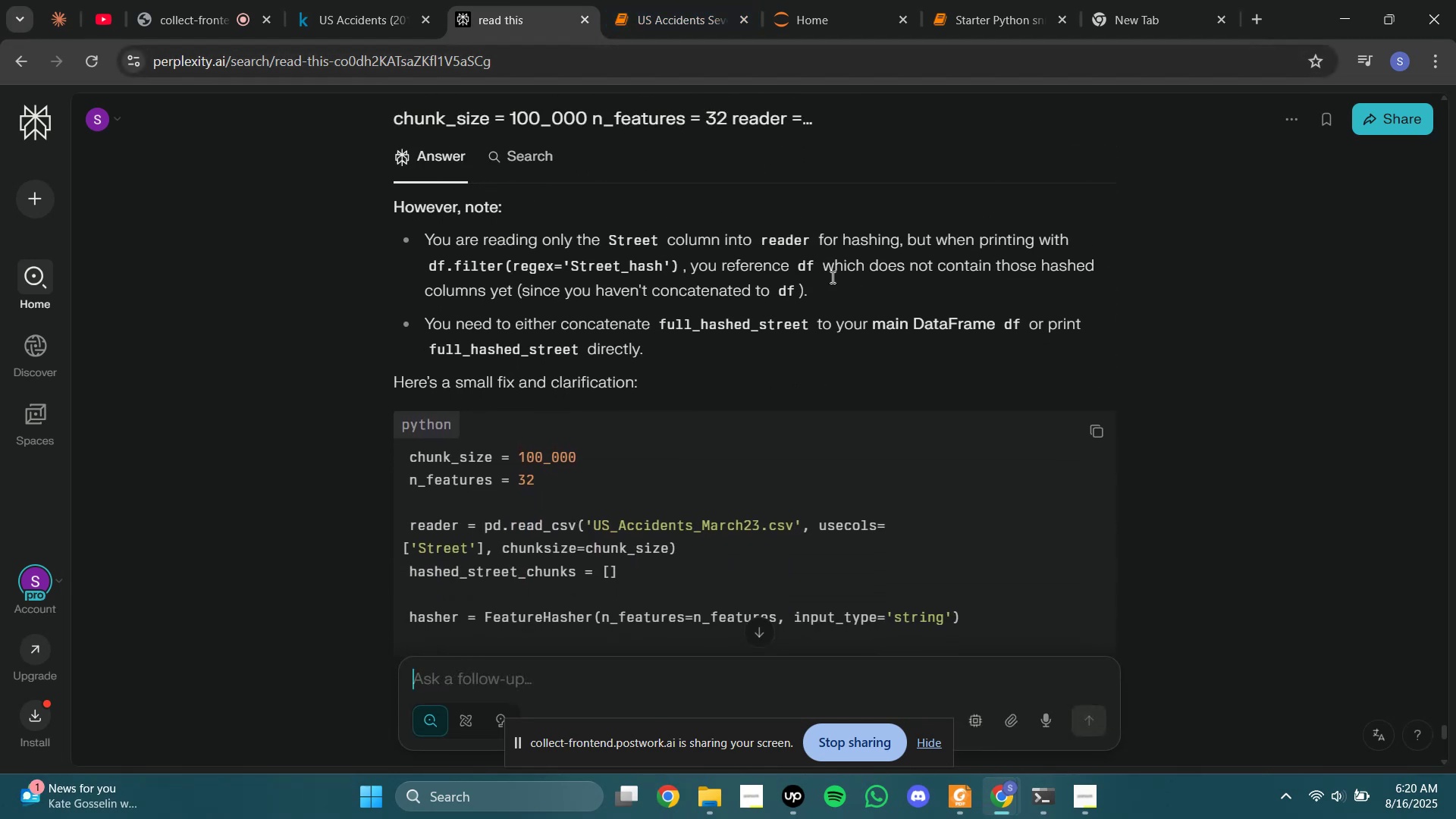 
wait(11.62)
 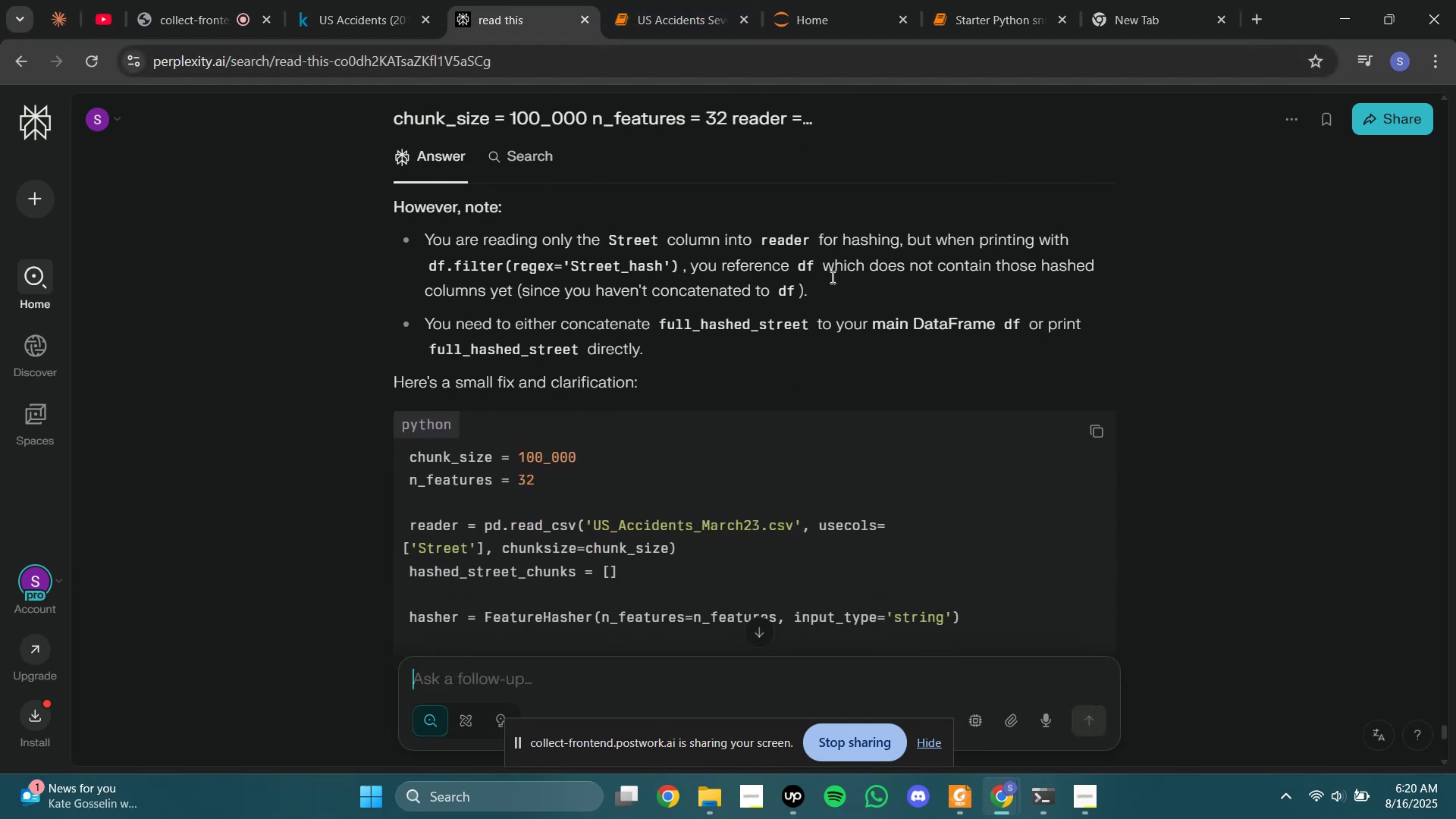 
left_click([1090, 330])
 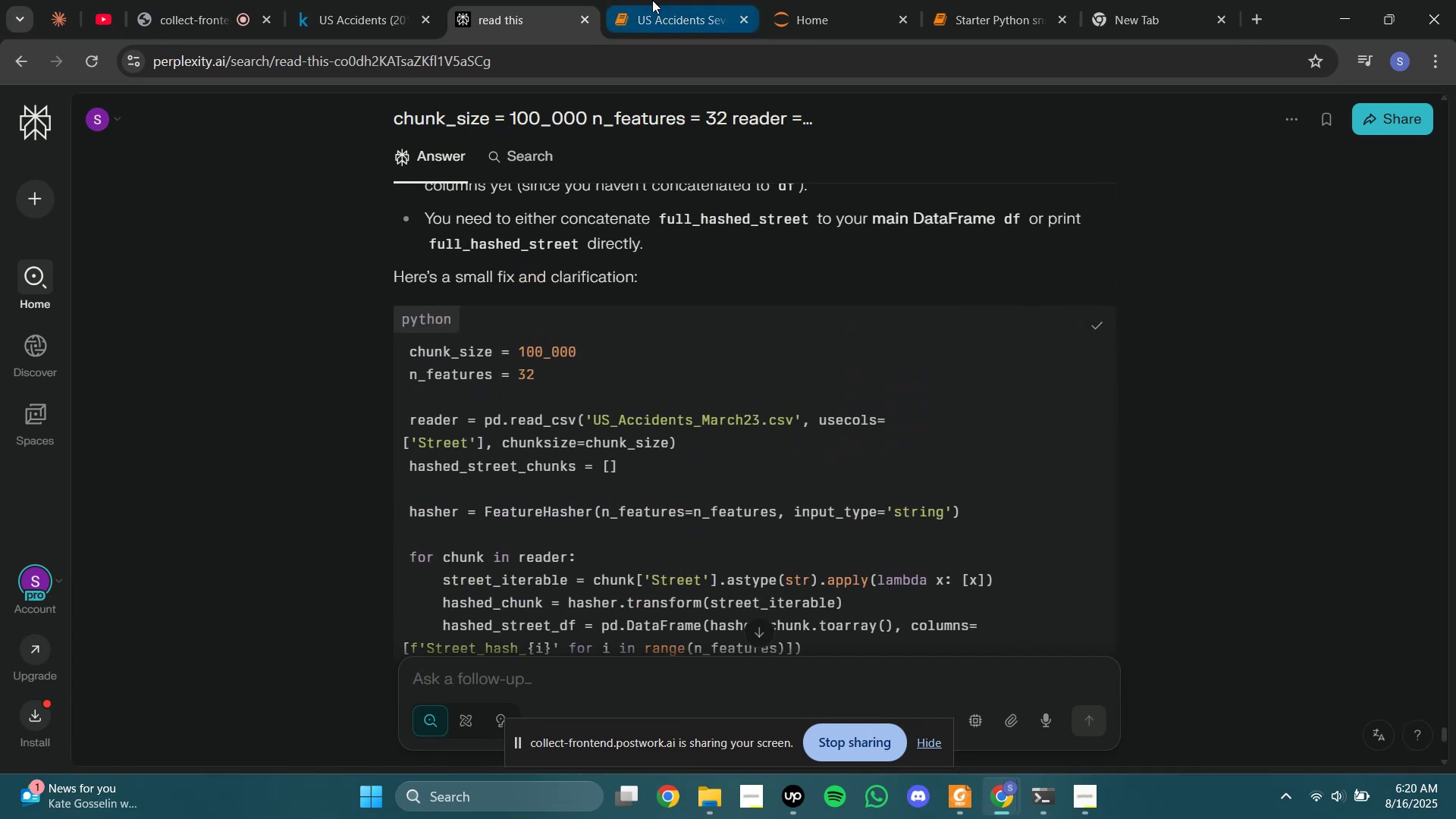 
left_click([652, 0])
 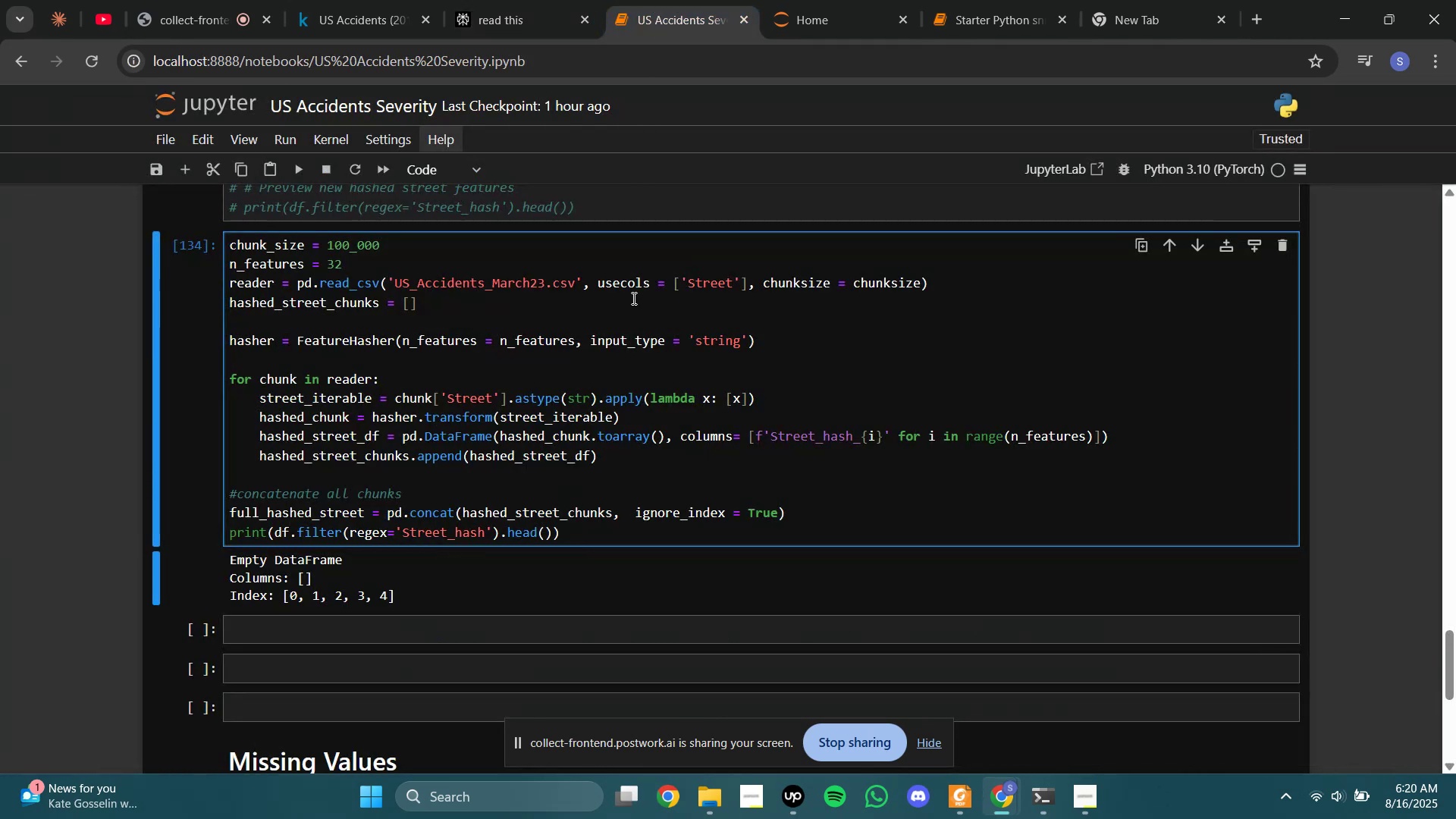 
key(Control+A)
 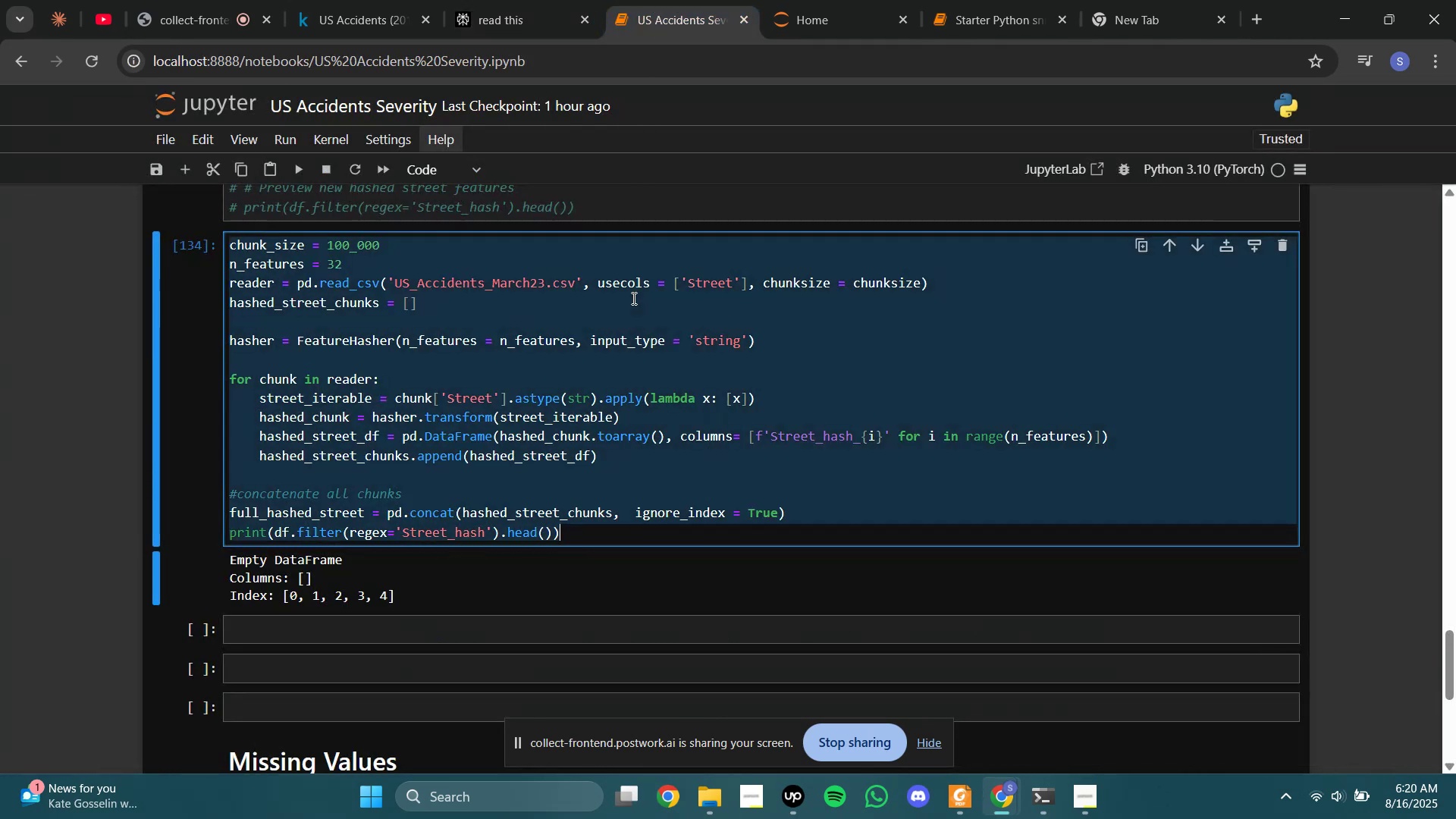 
key(Control+V)
 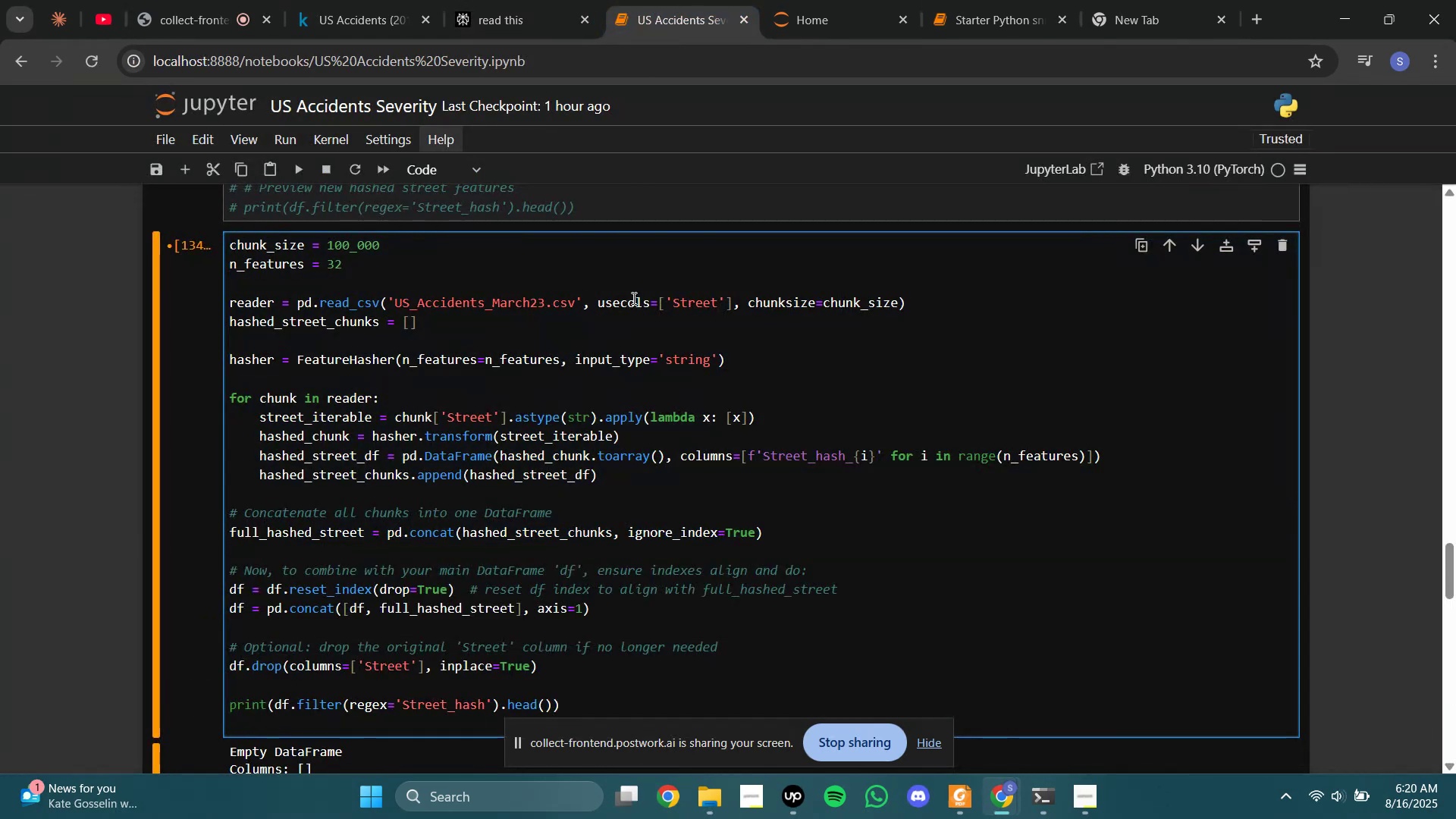 
key(Shift+Enter)
 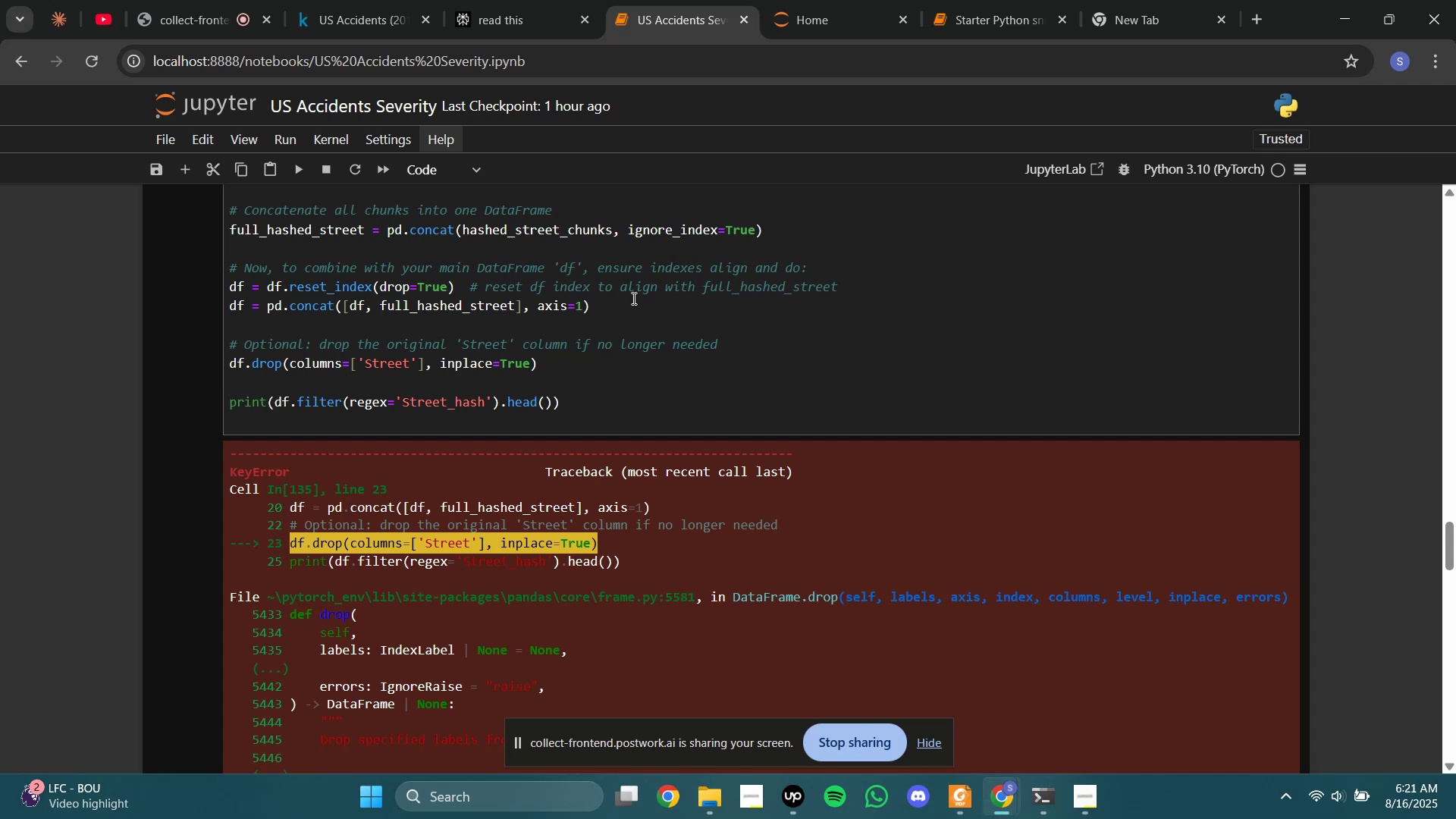 
wait(99.07)
 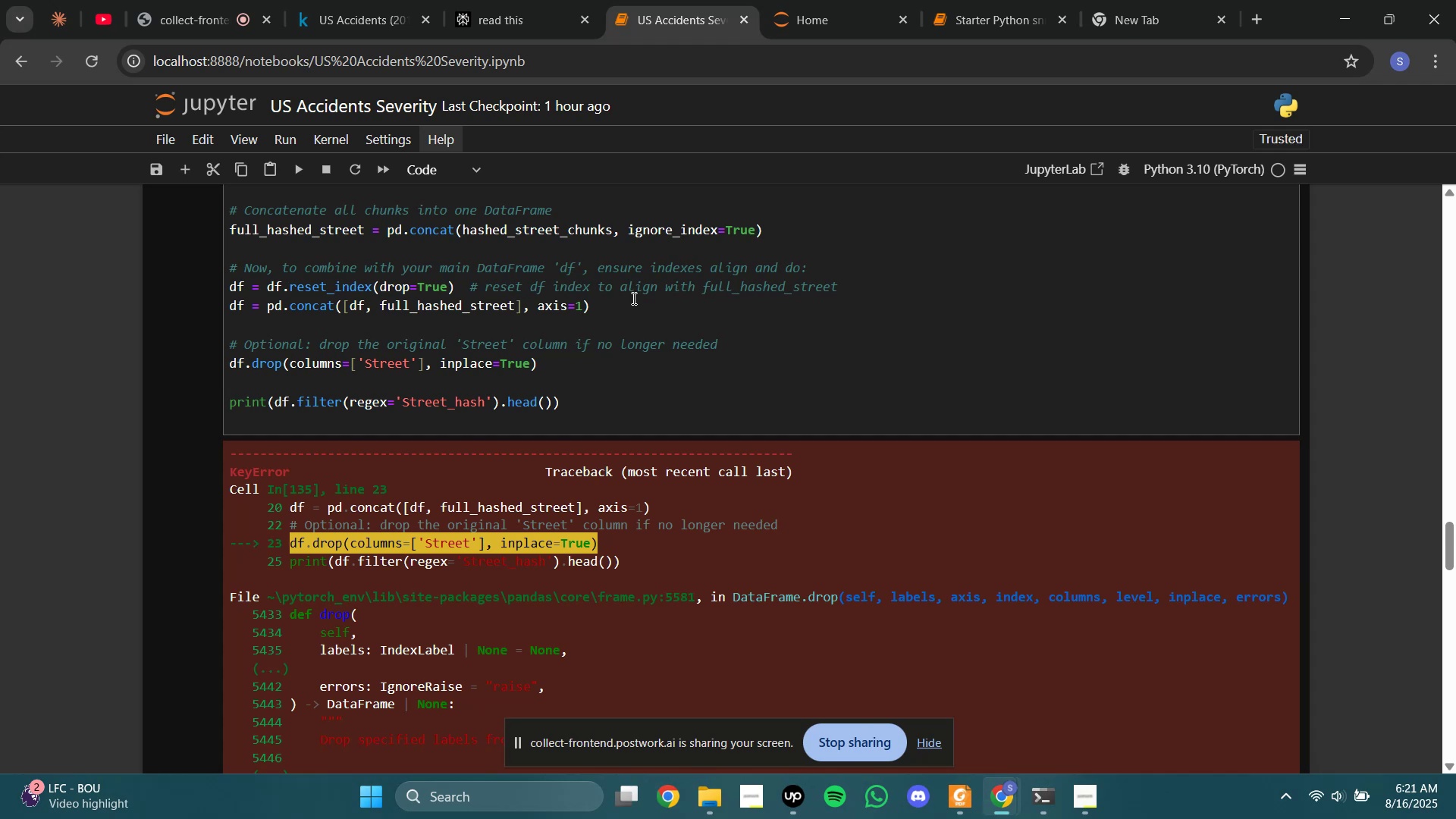 
left_click([562, 447])
 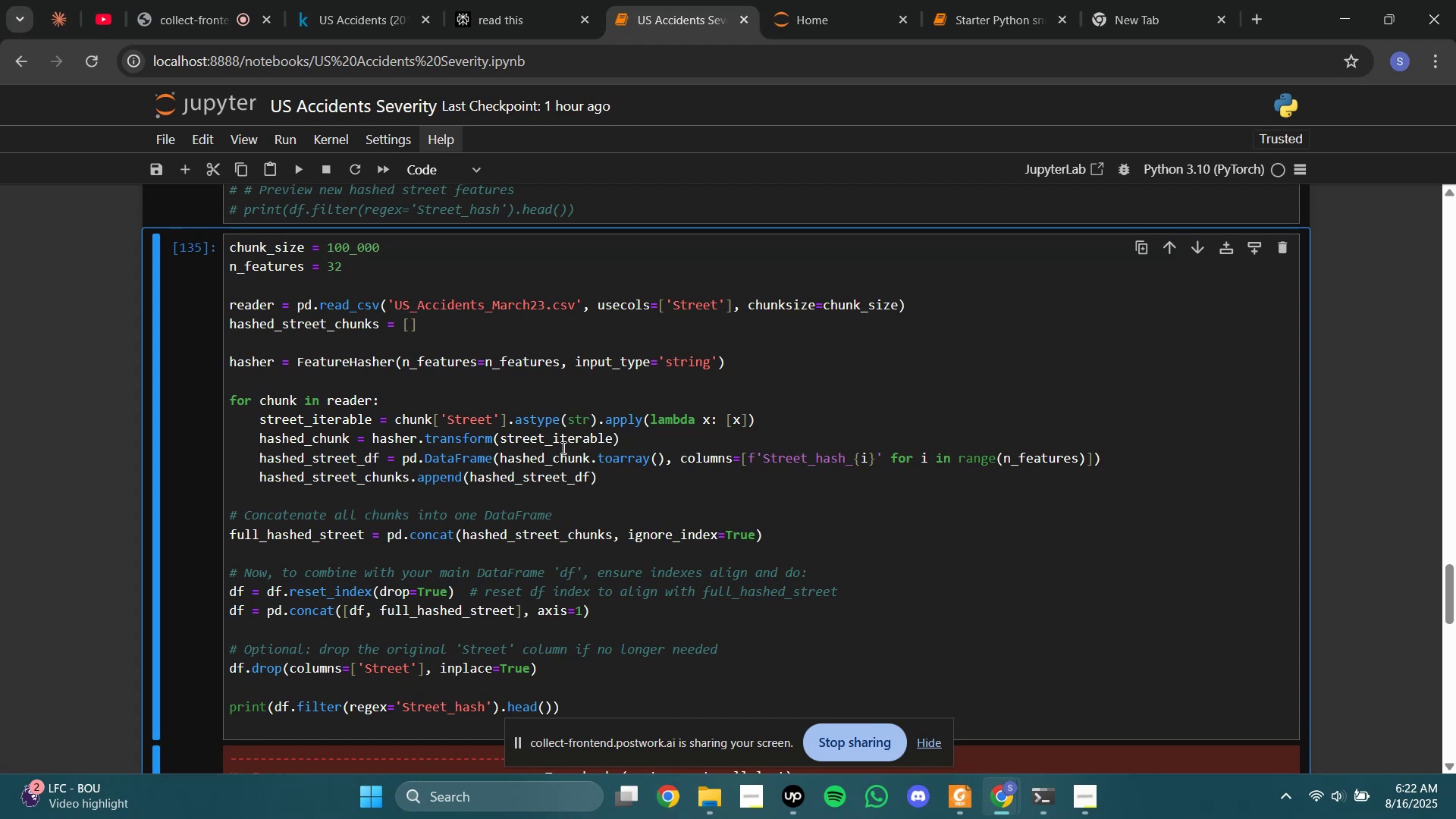 
wait(20.51)
 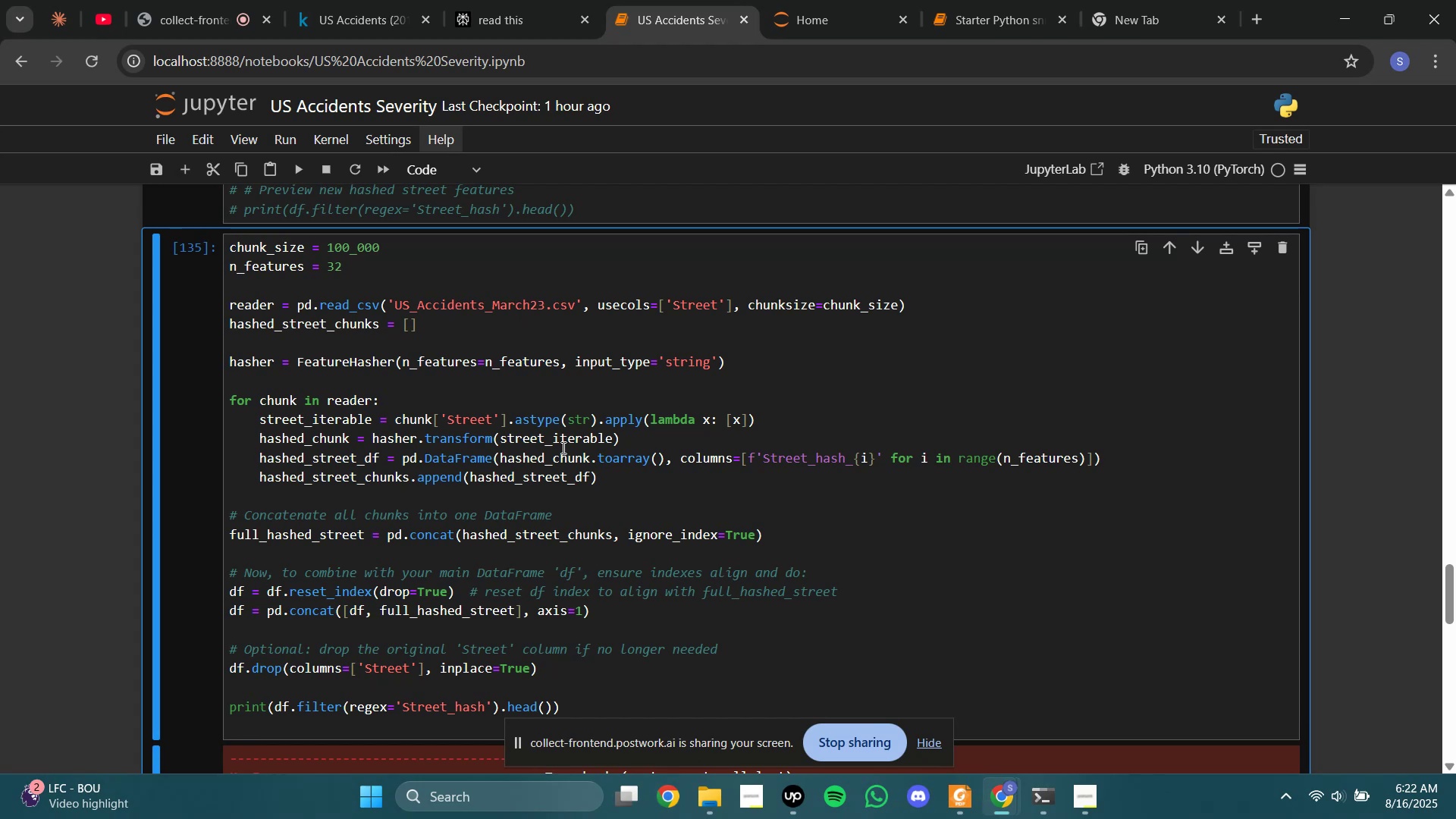 
double_click([419, 671])
 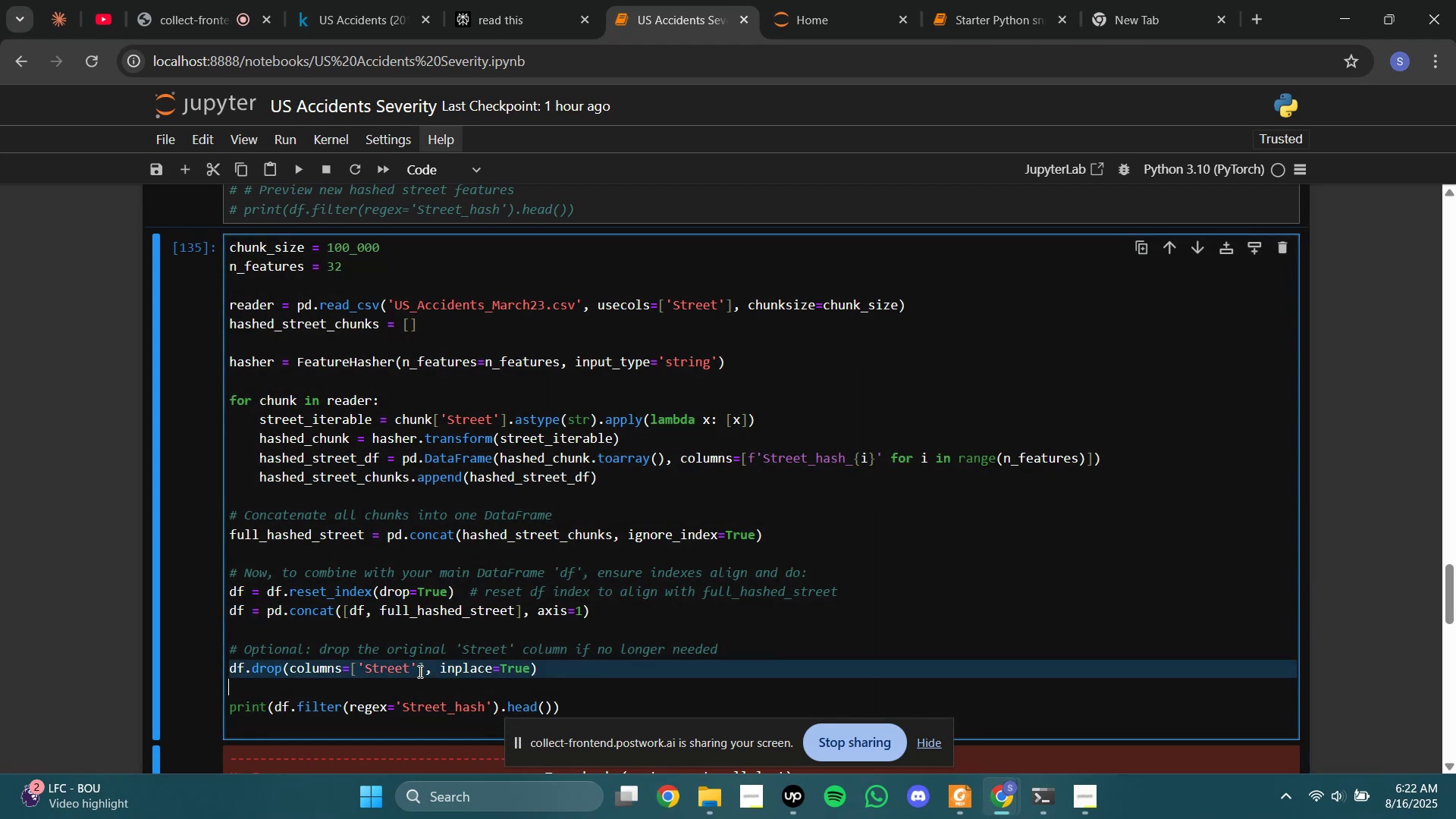 
triple_click([419, 671])
 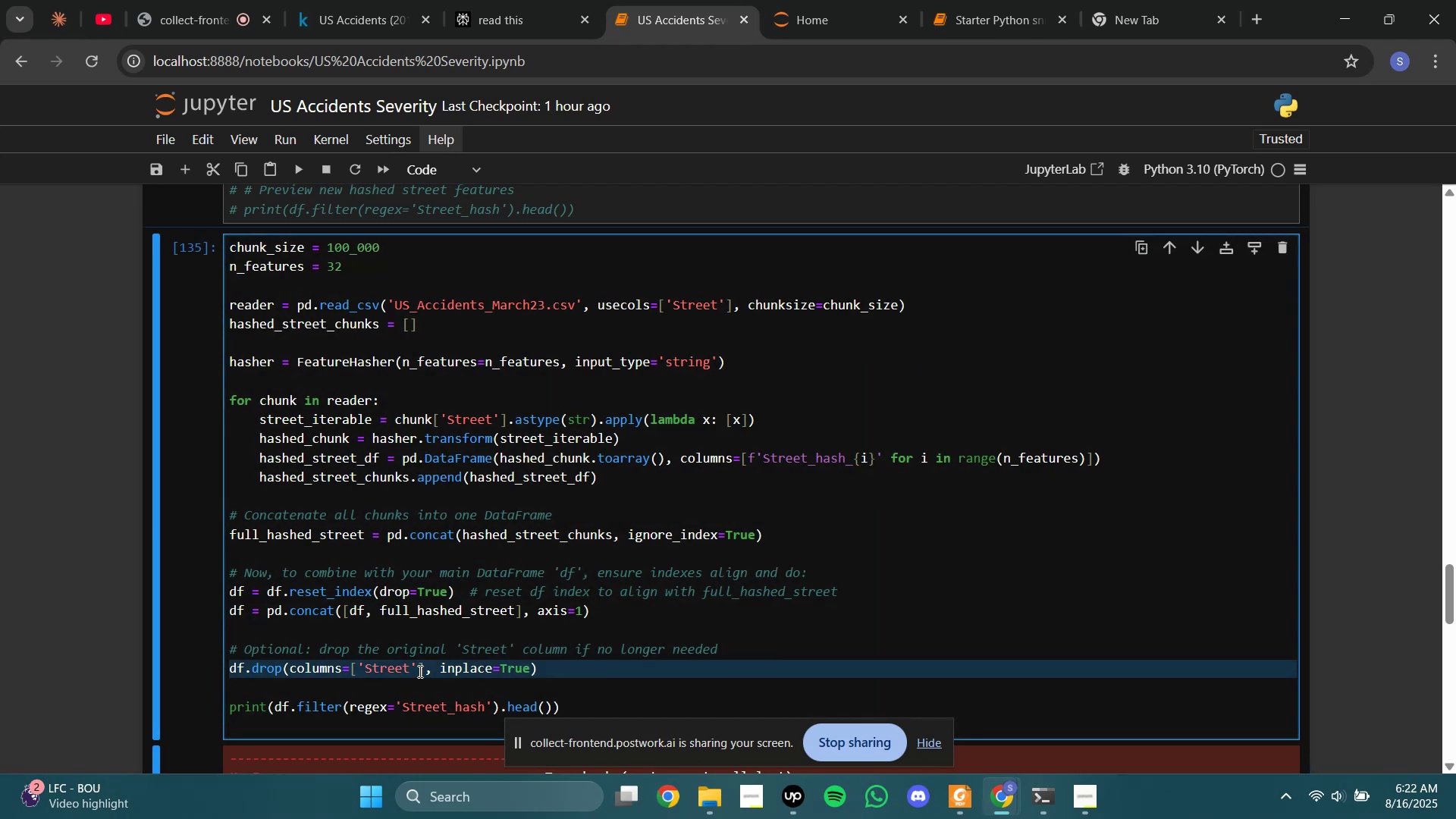 
key(Control+Slash)
 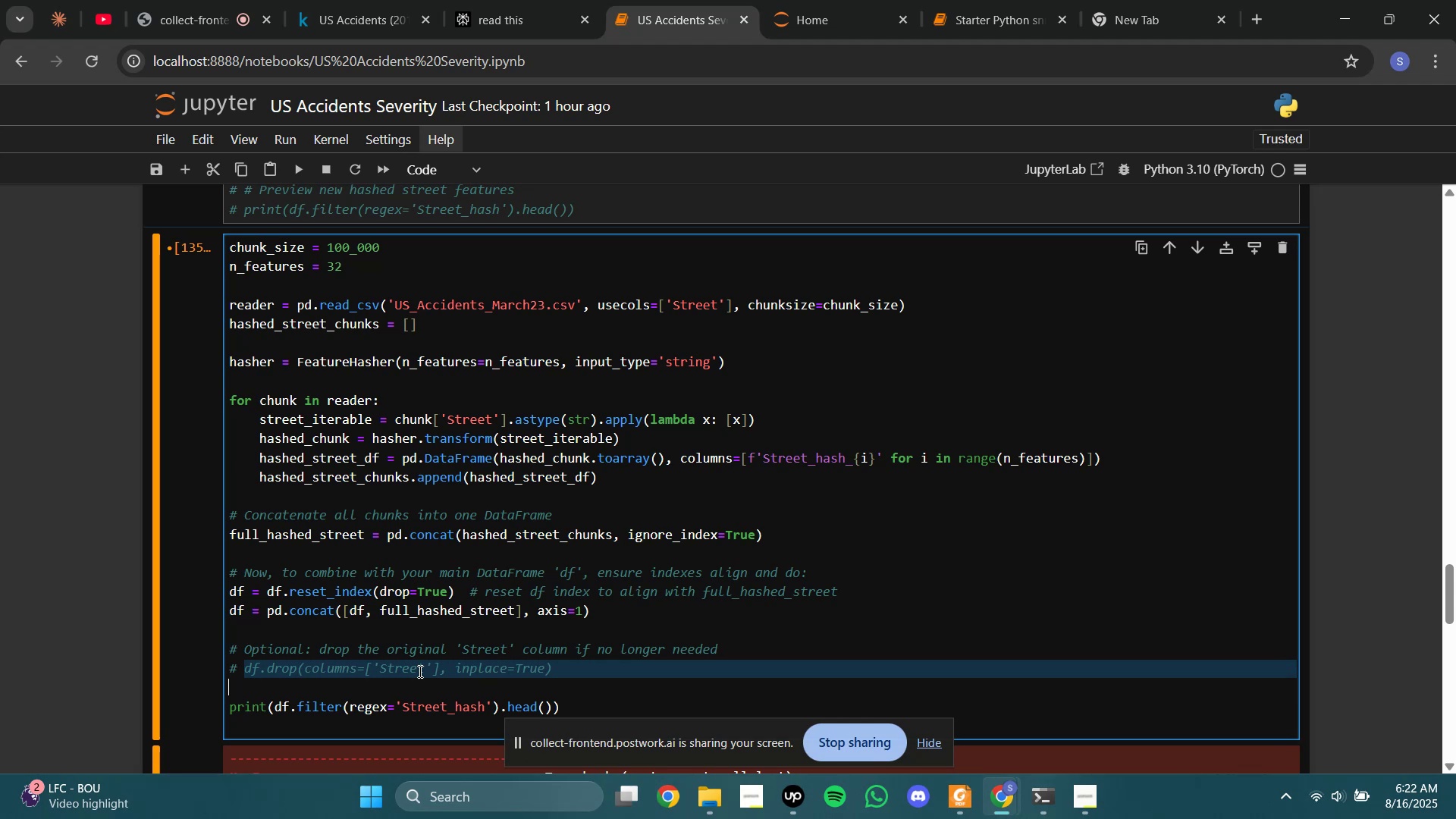 
key(ArrowRight)
 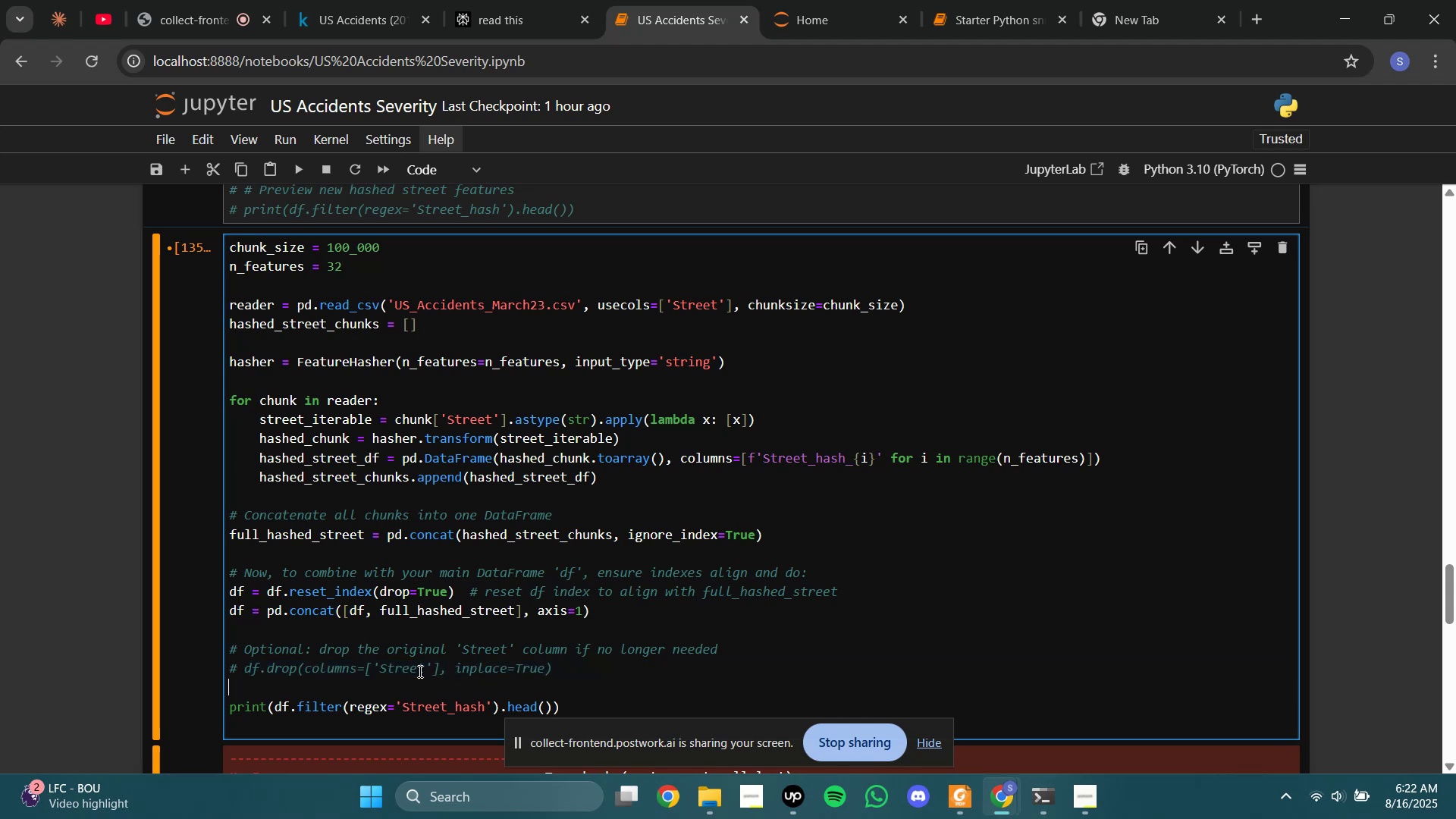 
key(Shift+Enter)
 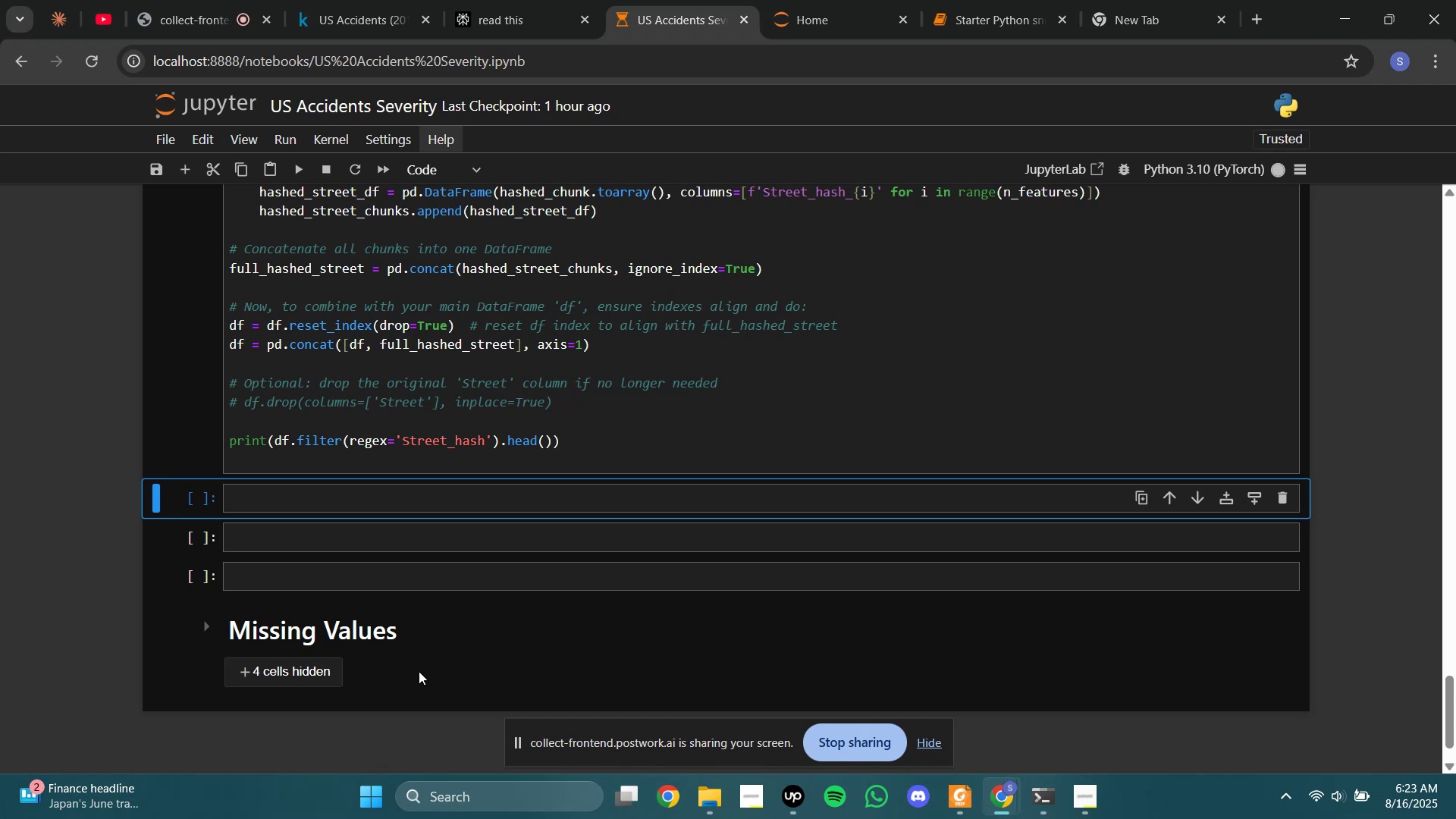 
wait(74.38)
 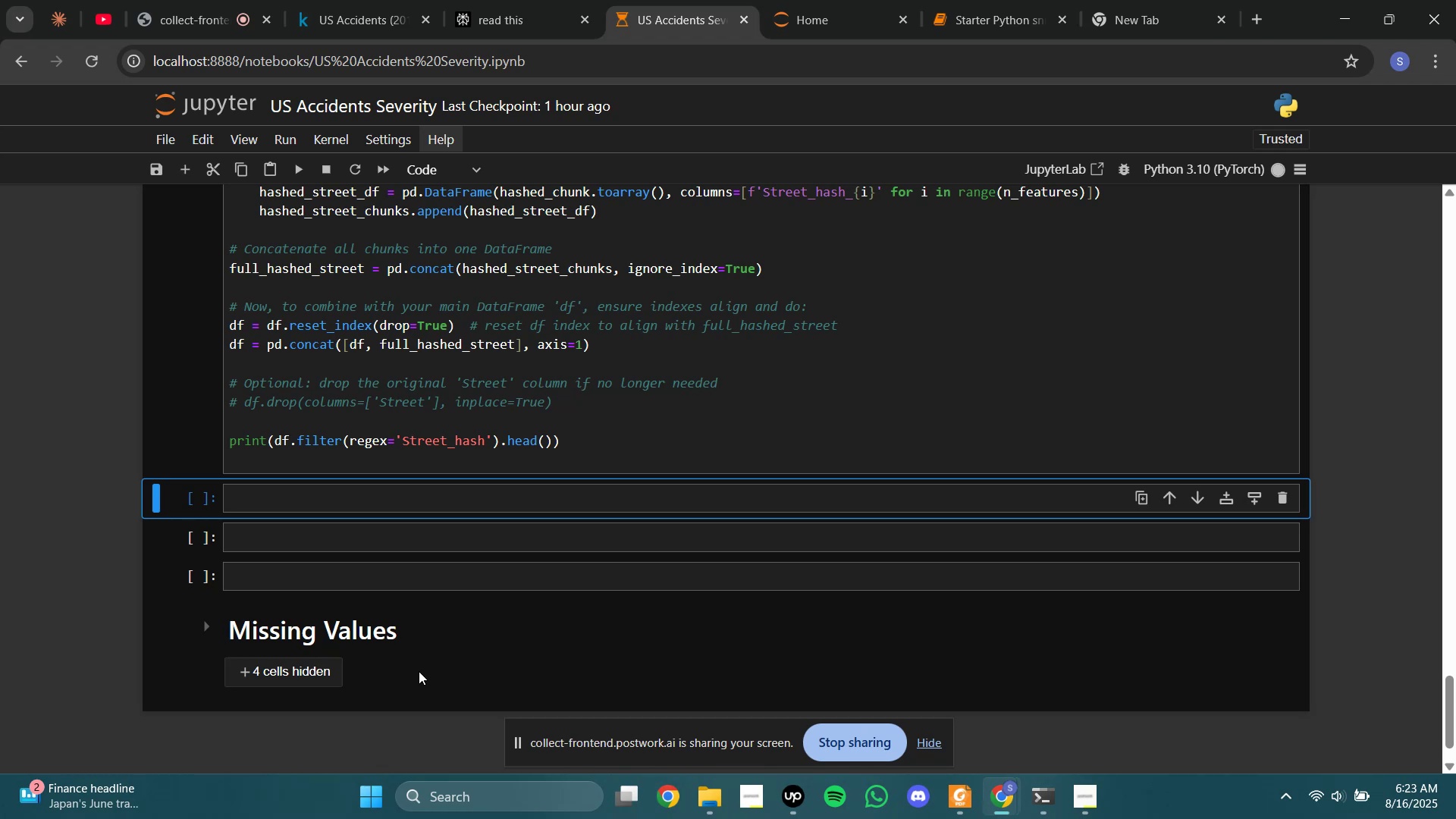 
left_click([510, 655])
 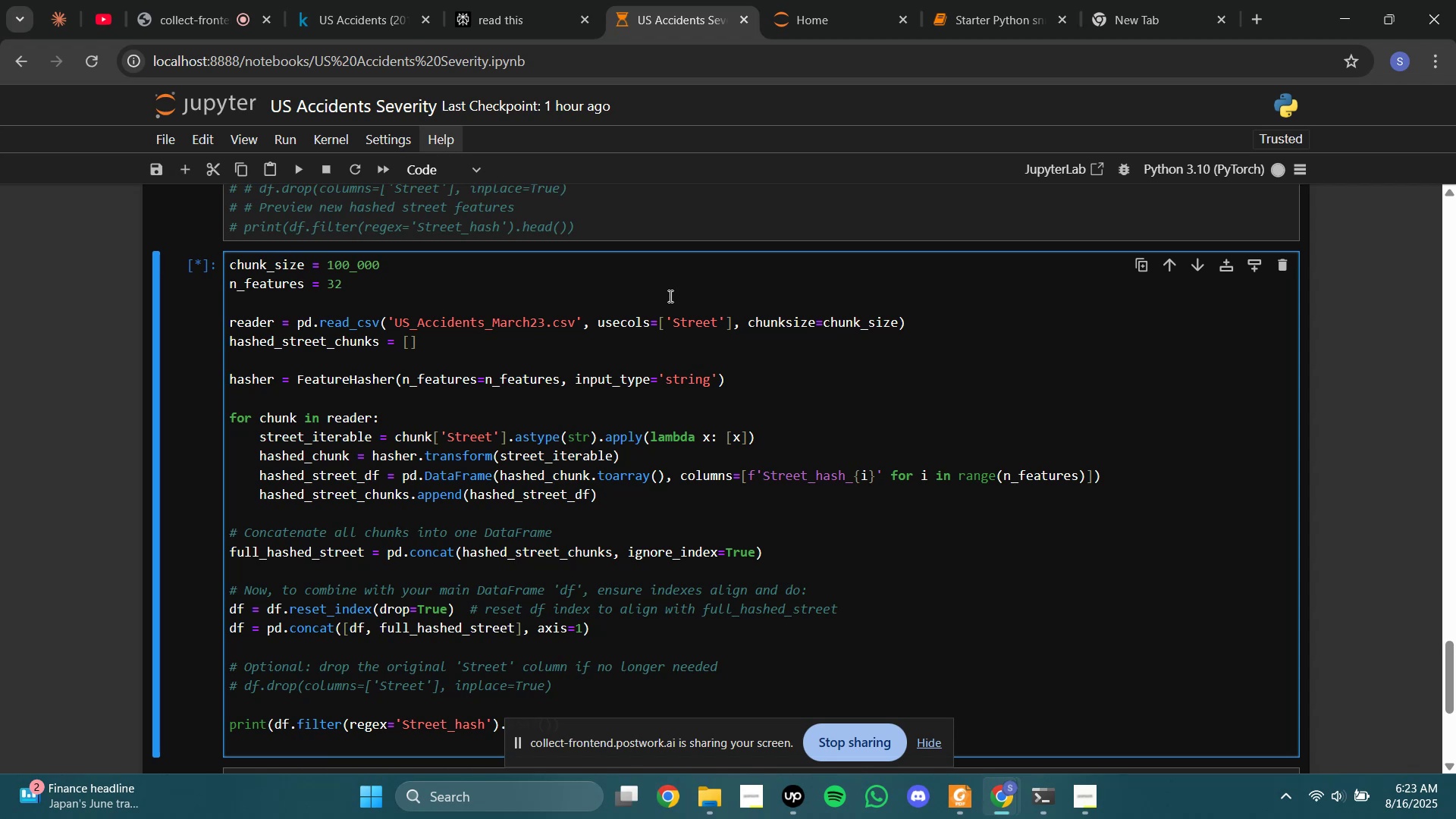 
wait(102.01)
 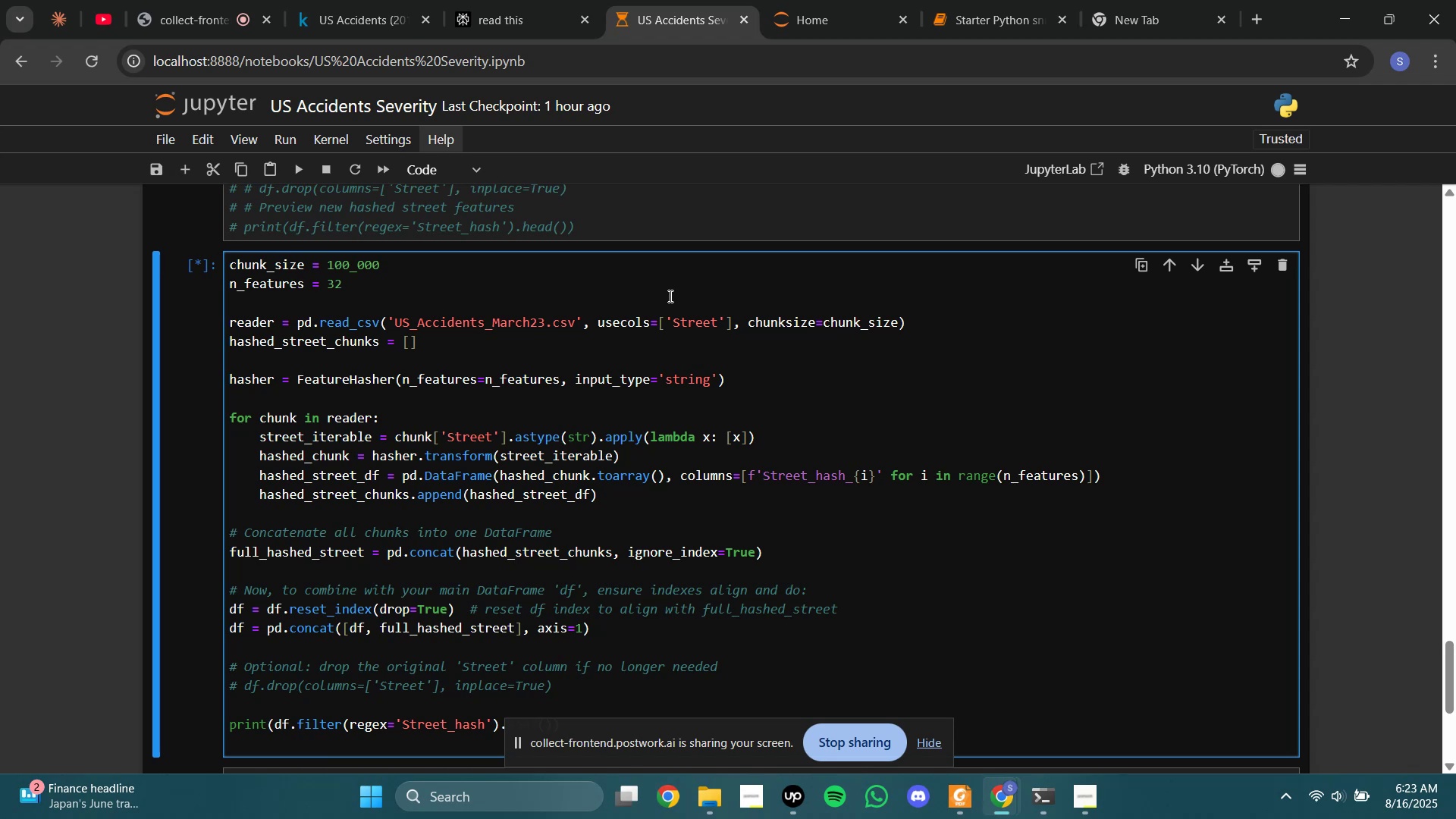 
scroll: coordinate [20, 167], scroll_direction: none, amount: 0.0
 